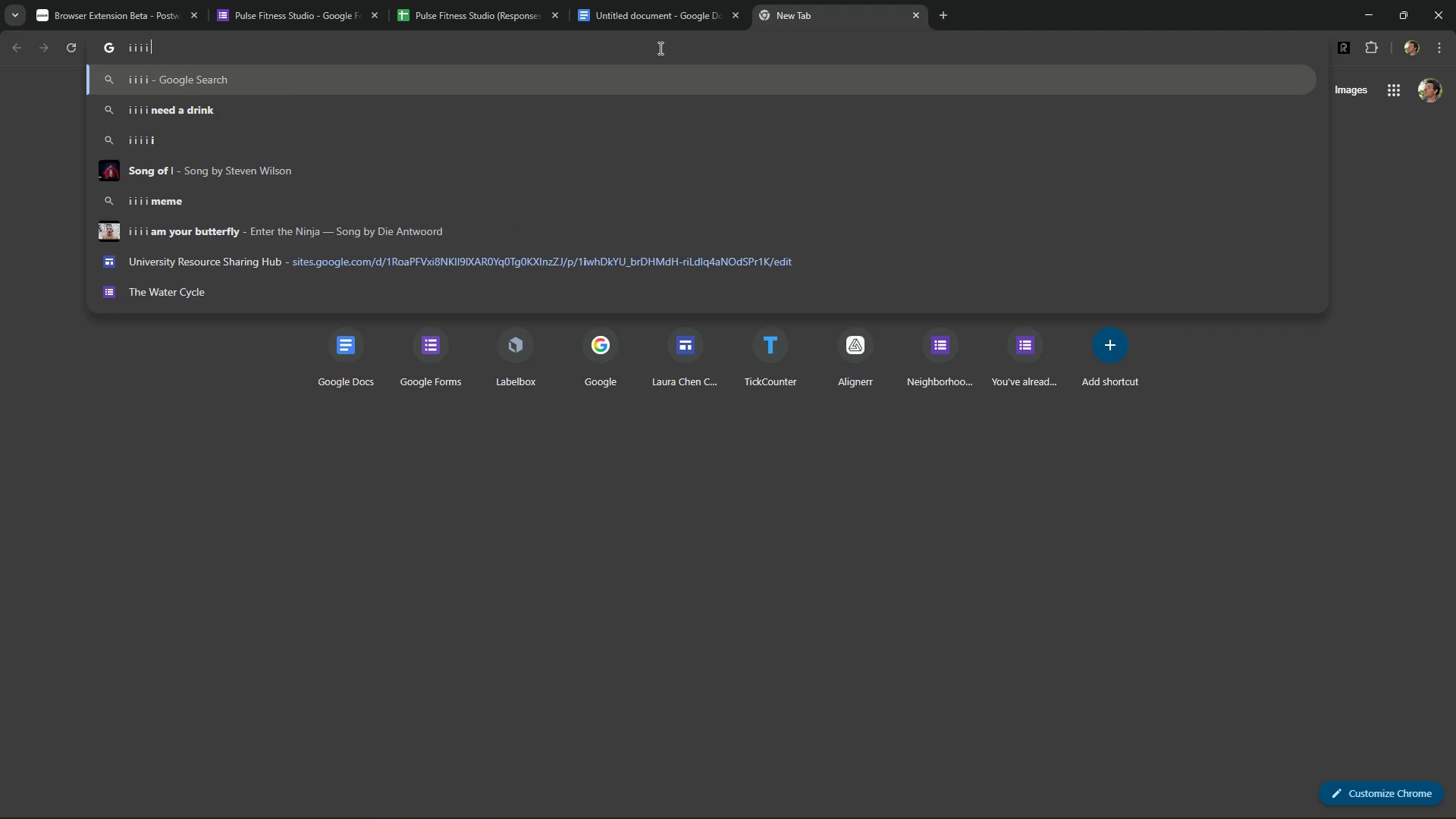 
key(I)
 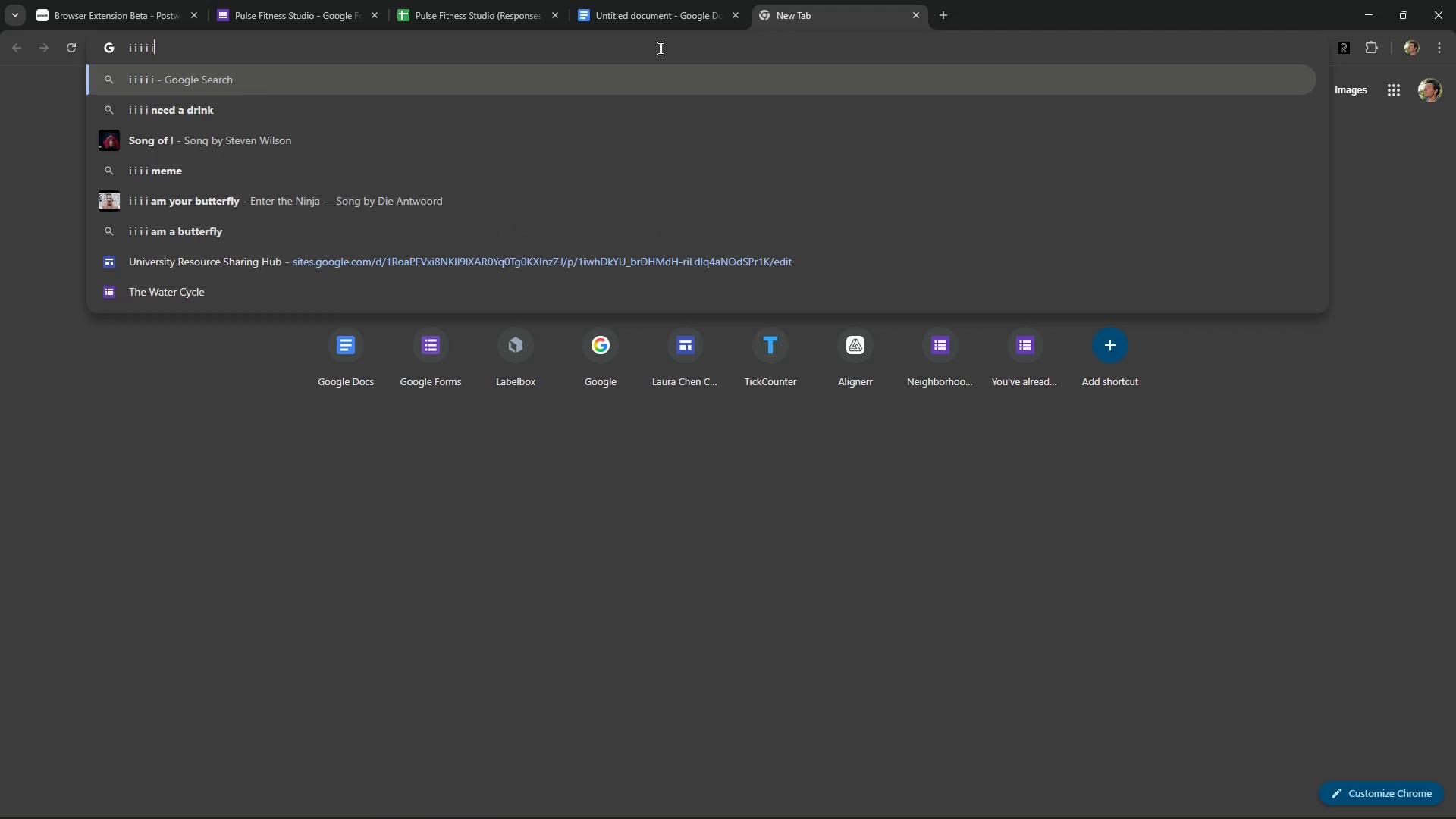 
key(Space)
 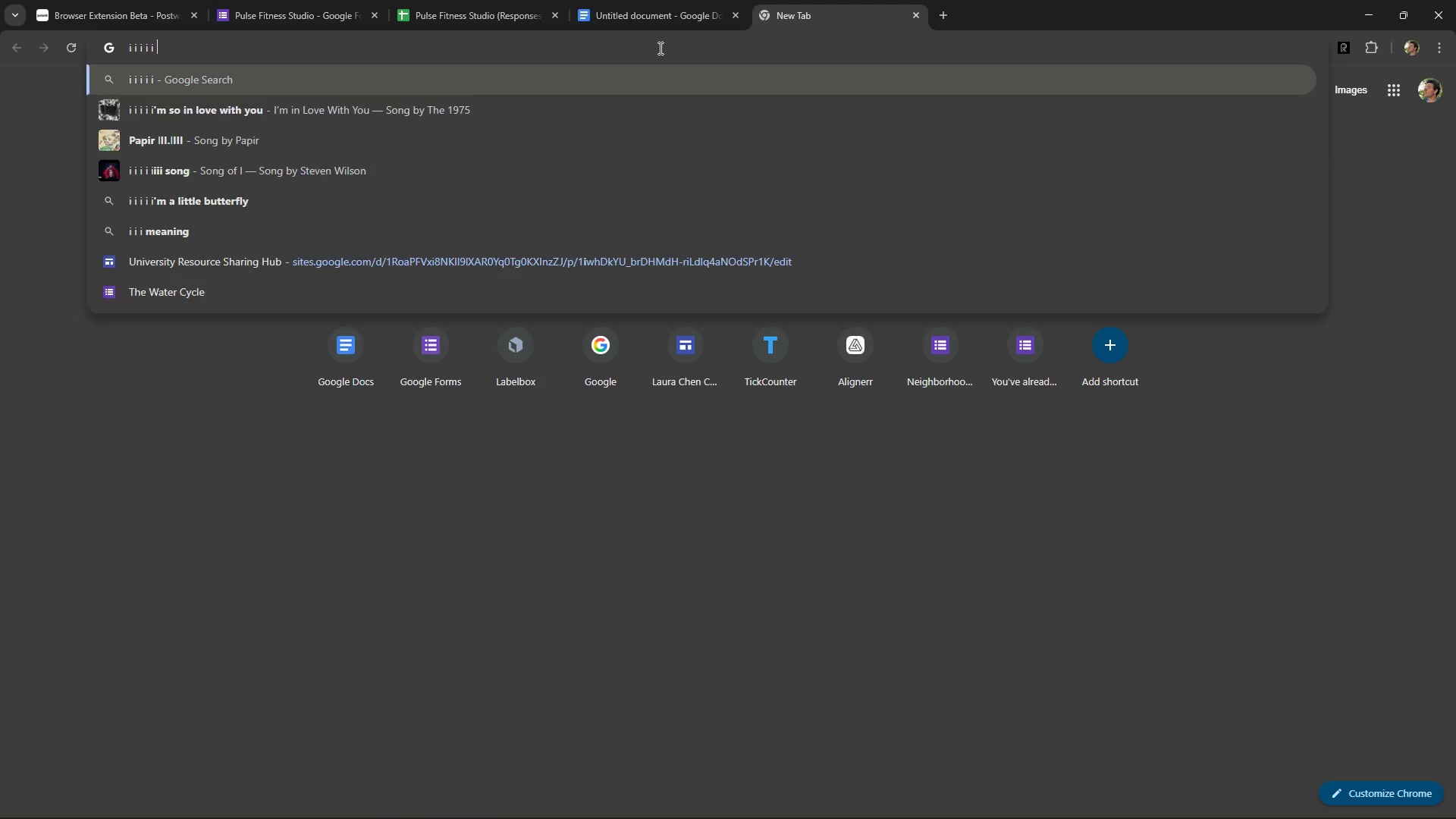 
key(I)
 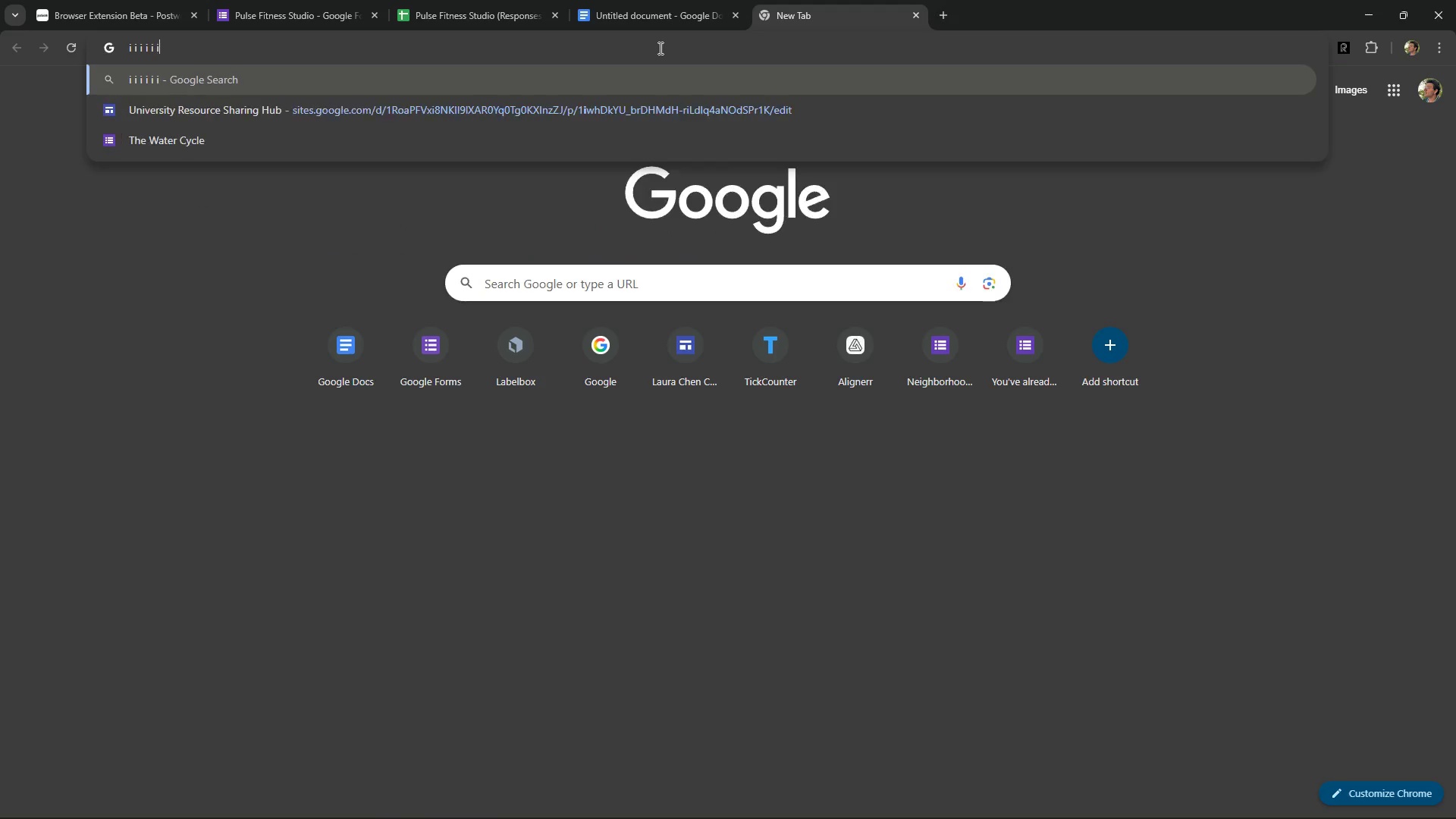 
key(Space)
 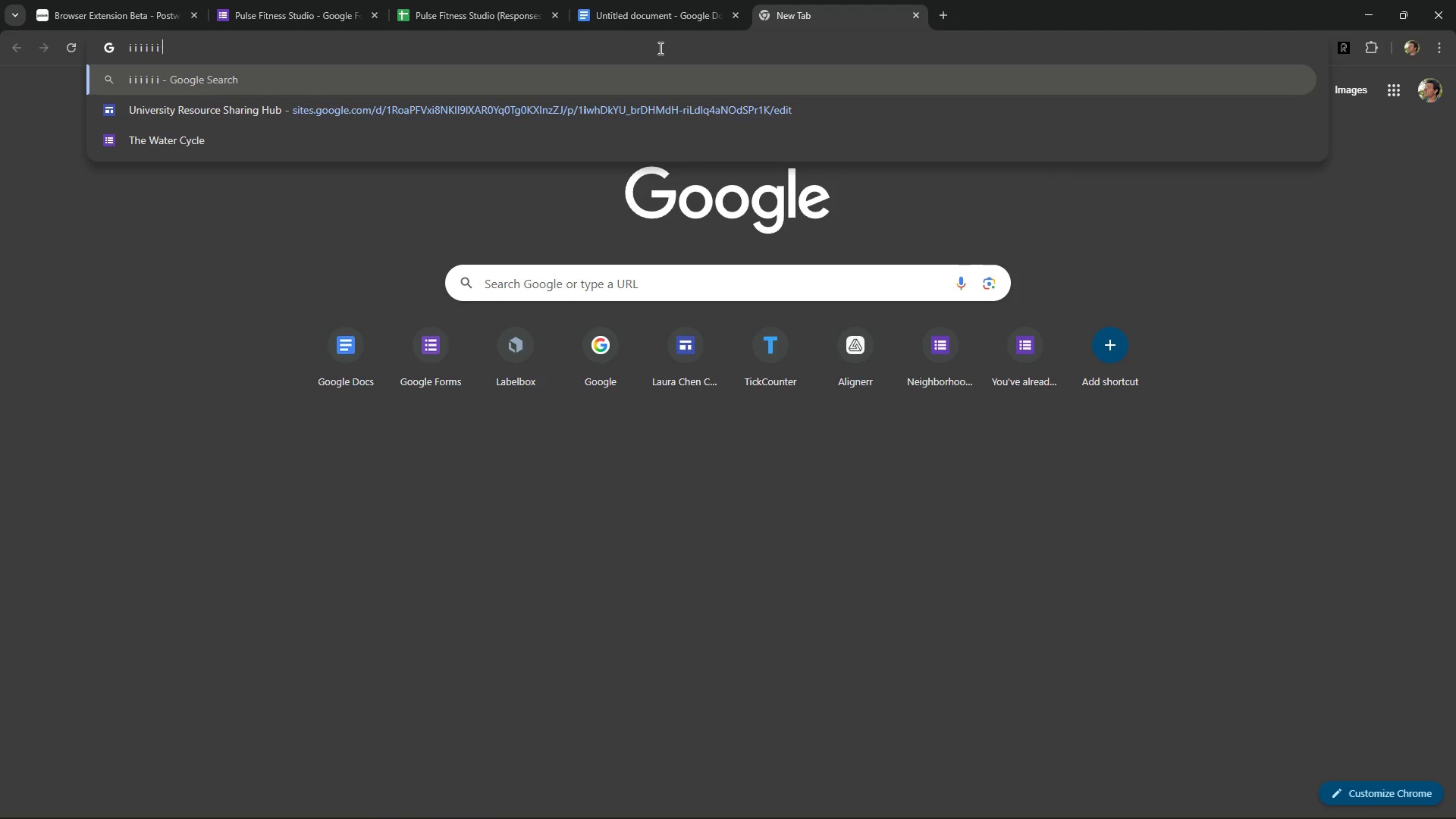 
key(I)
 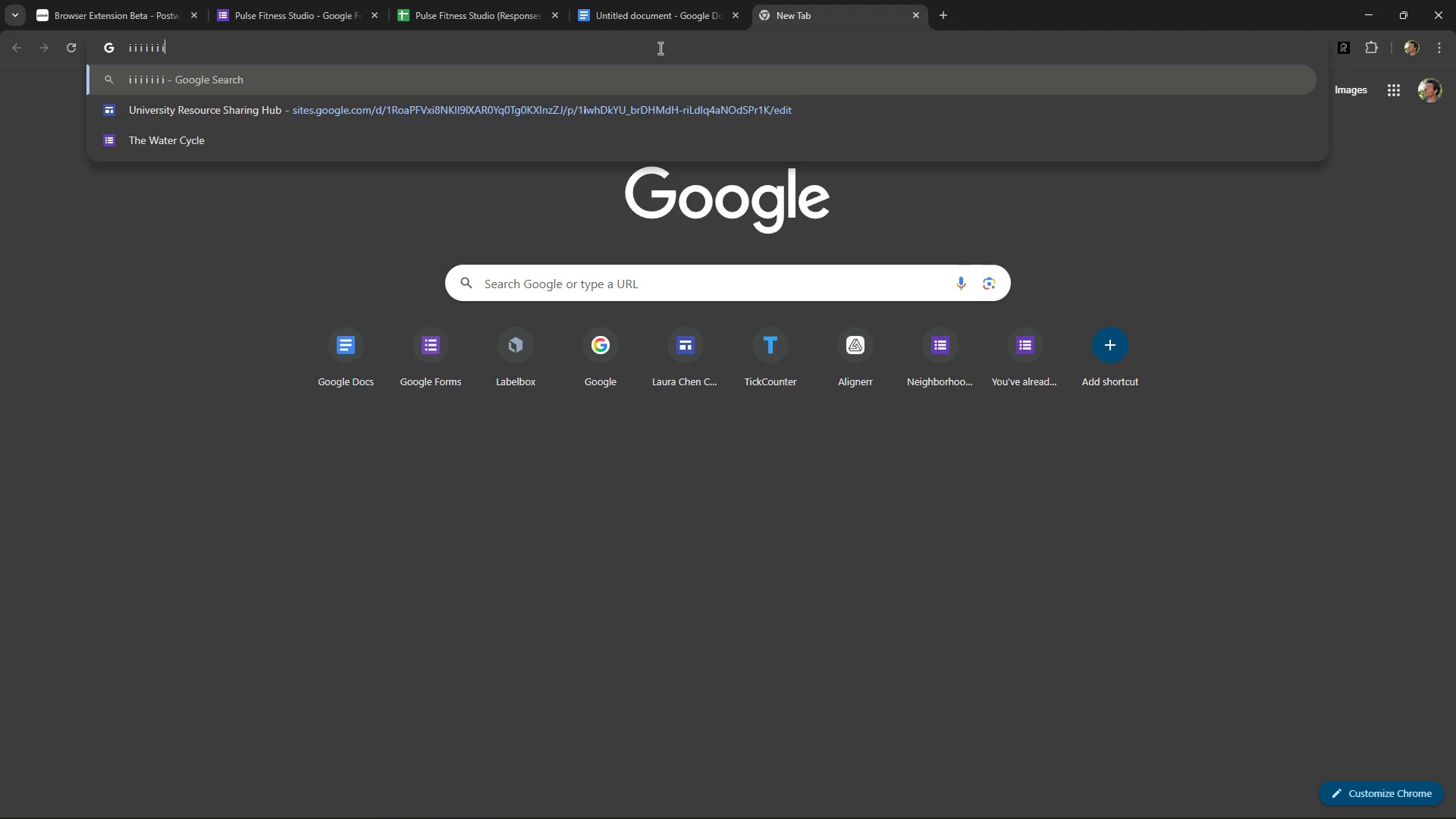 
key(Space)
 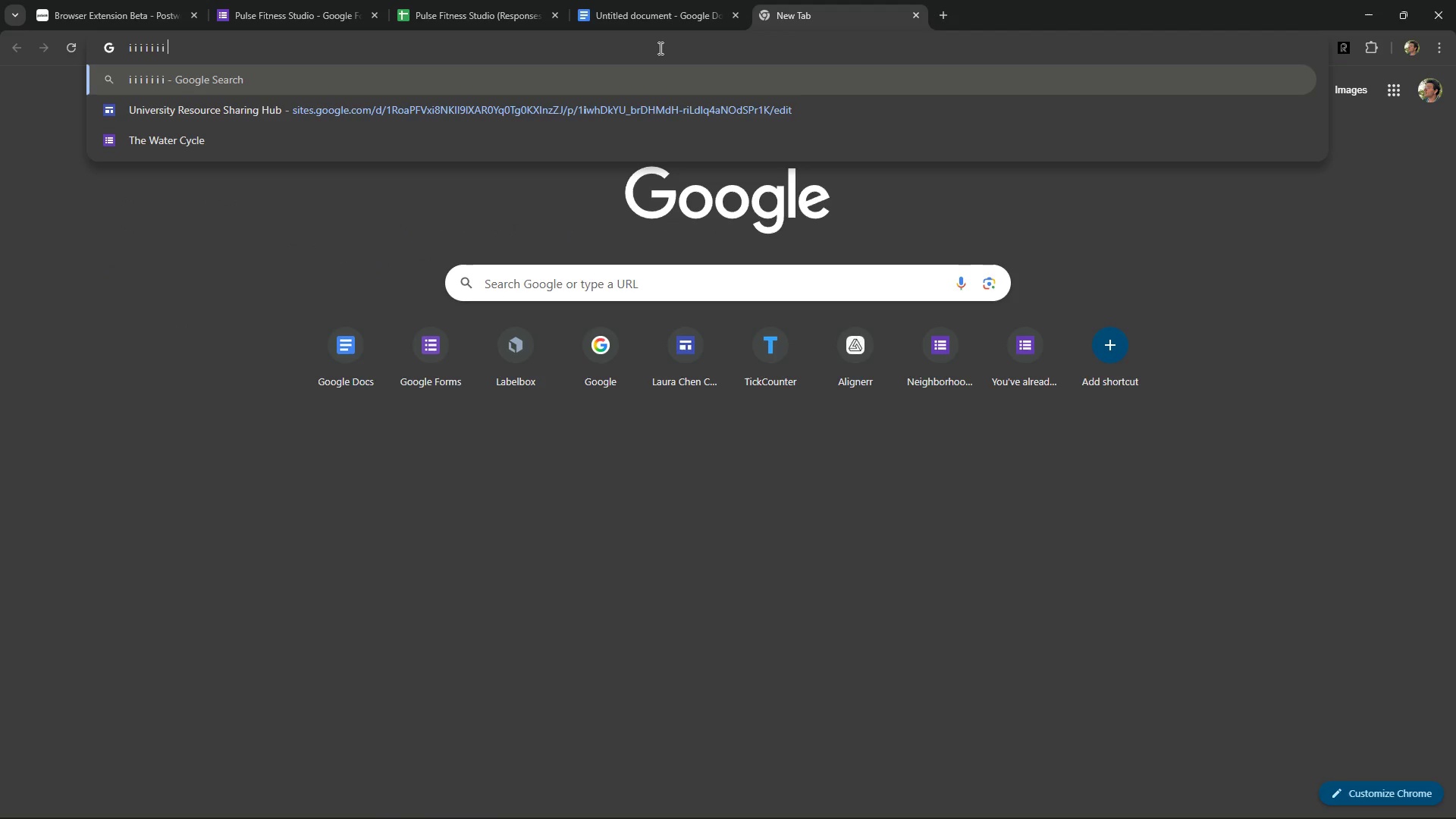 
key(I)
 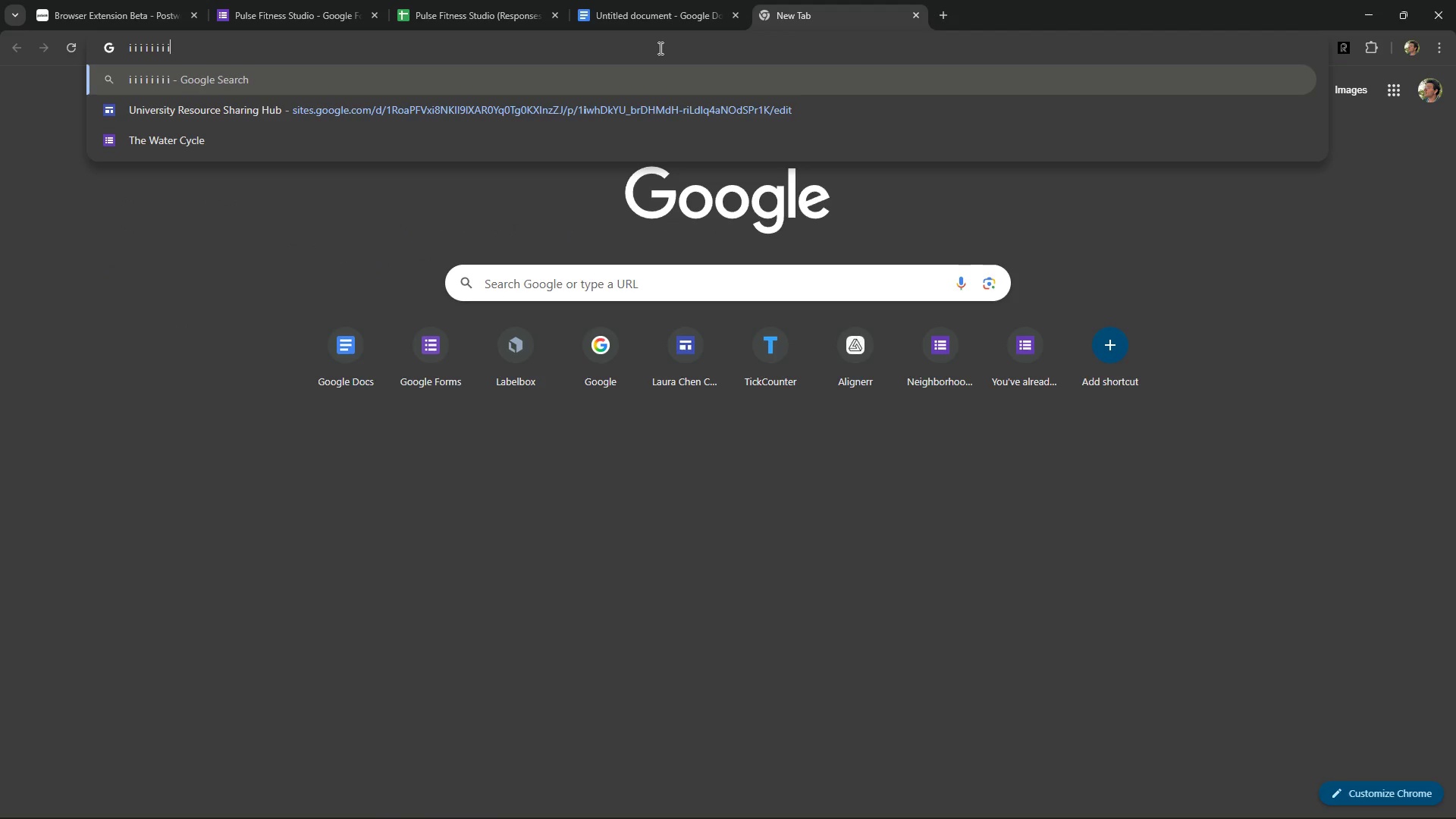 
key(Space)
 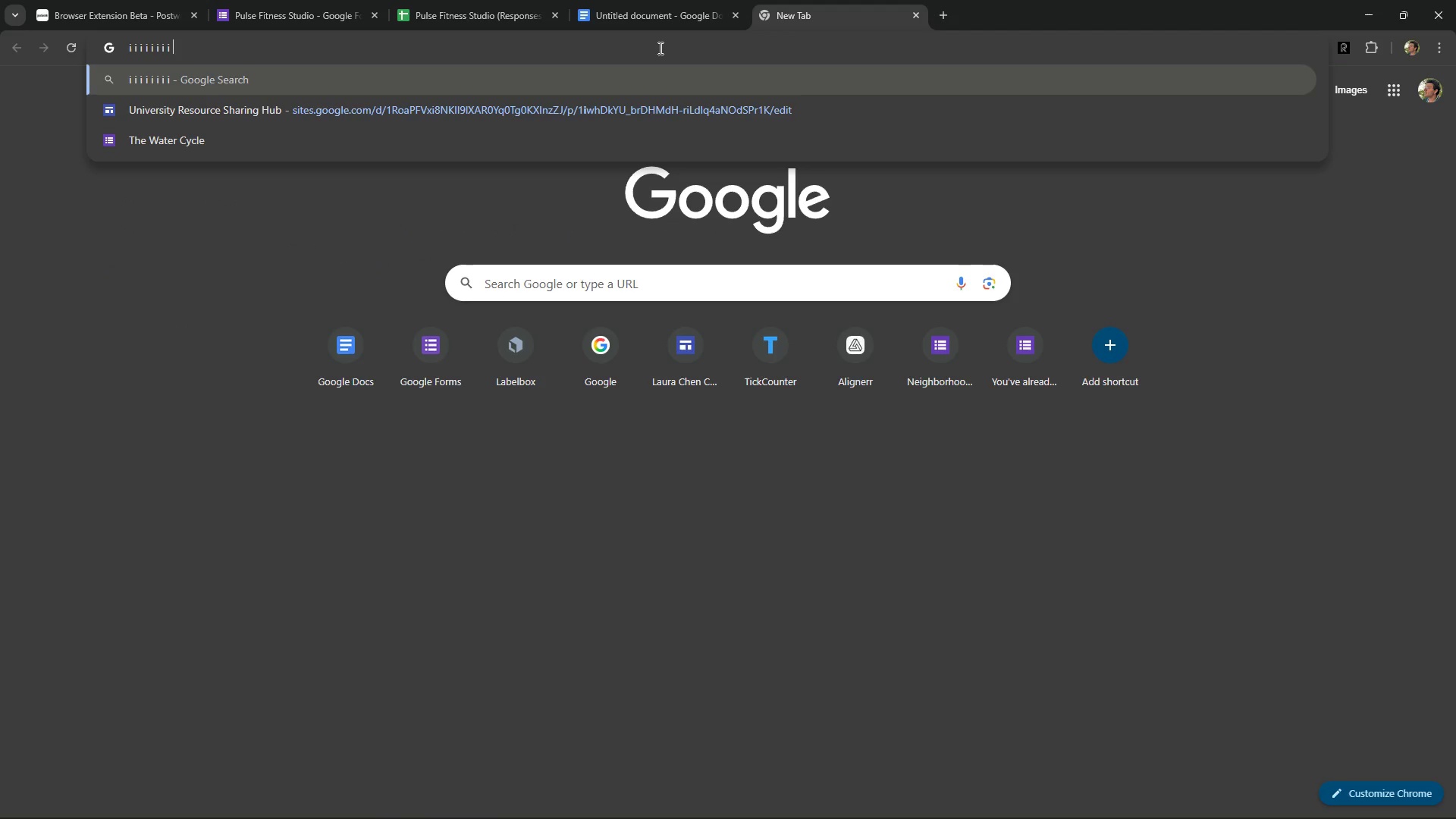 
key(Space)
 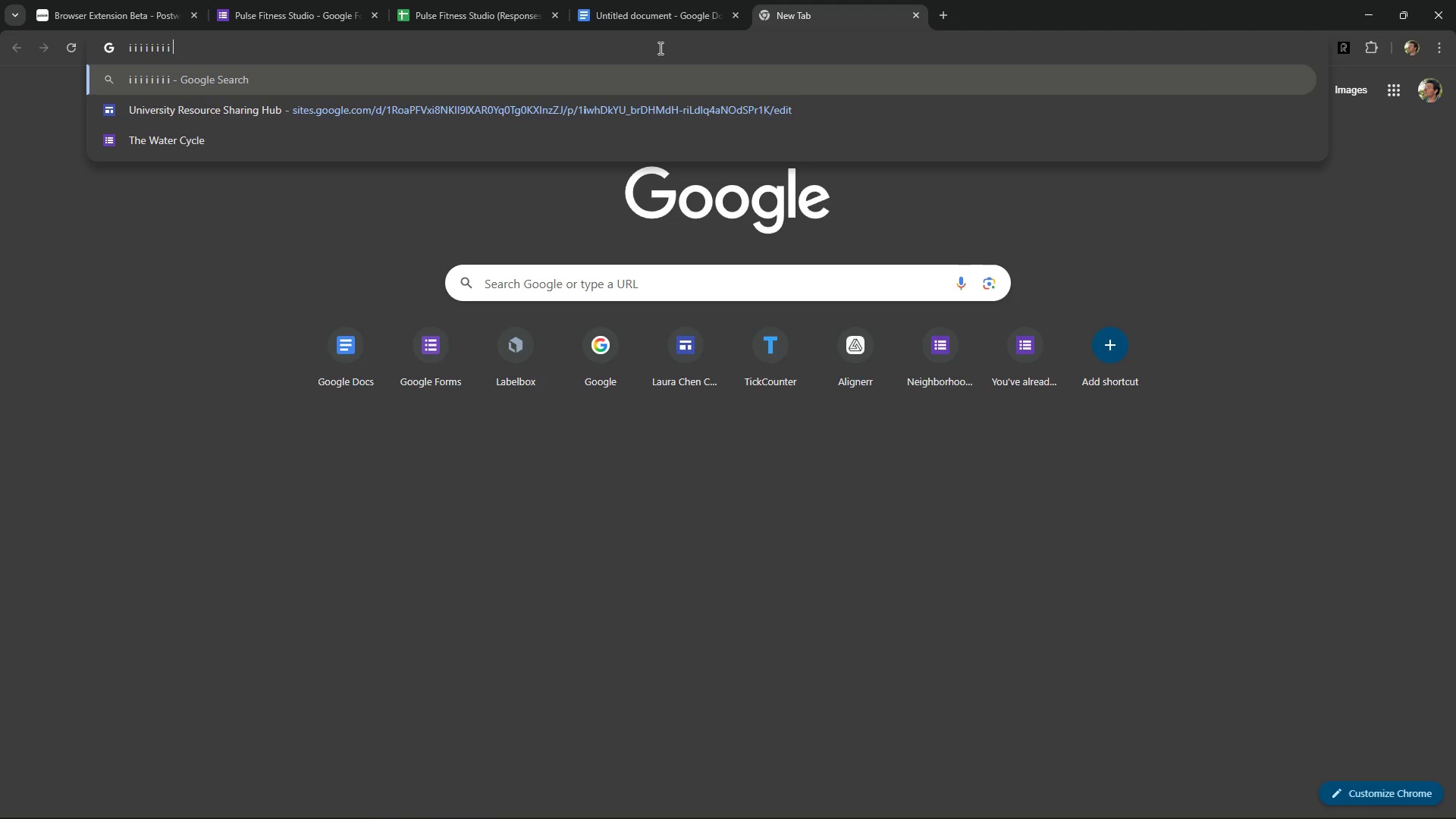 
key(I)
 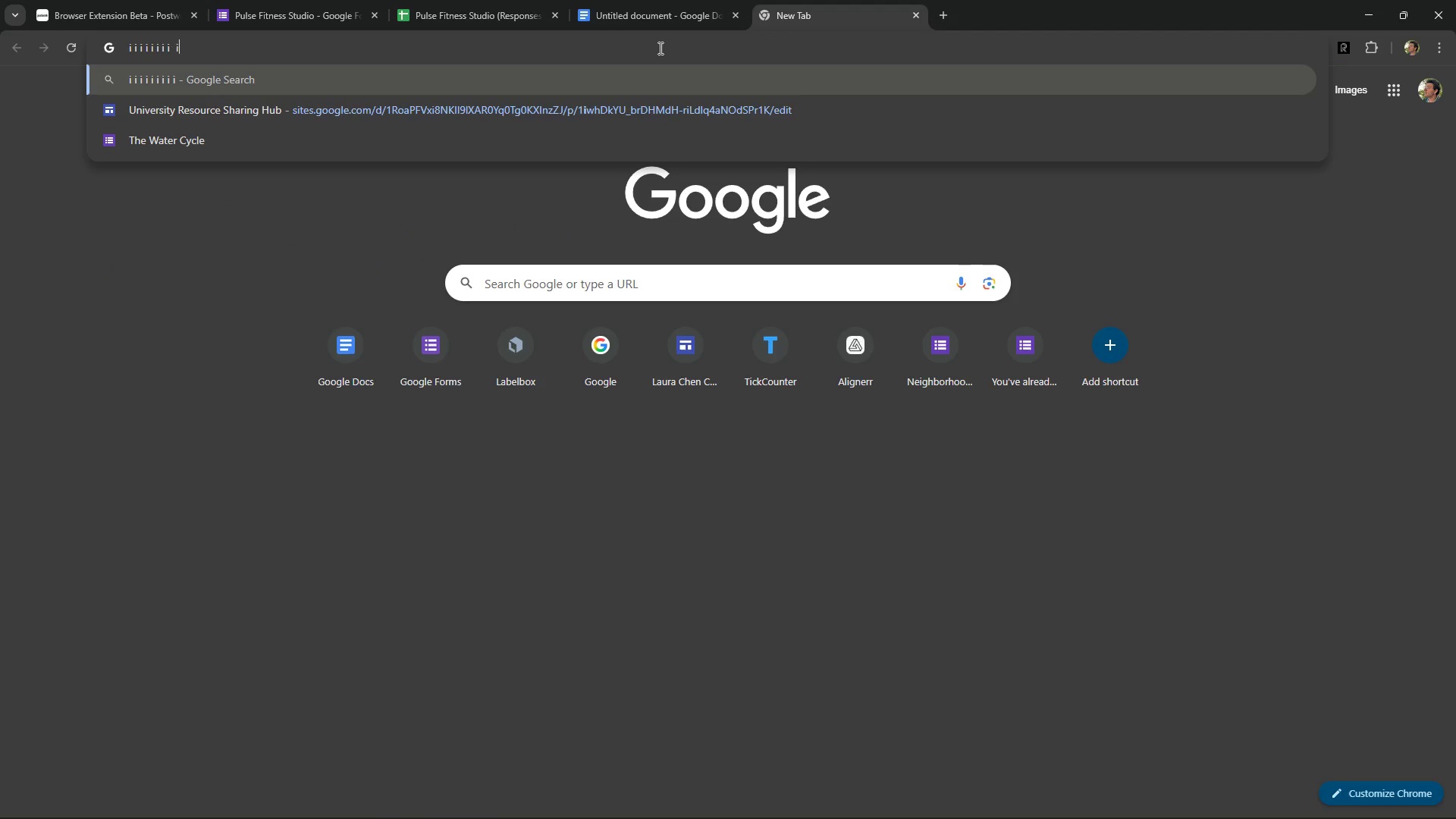 
key(Space)
 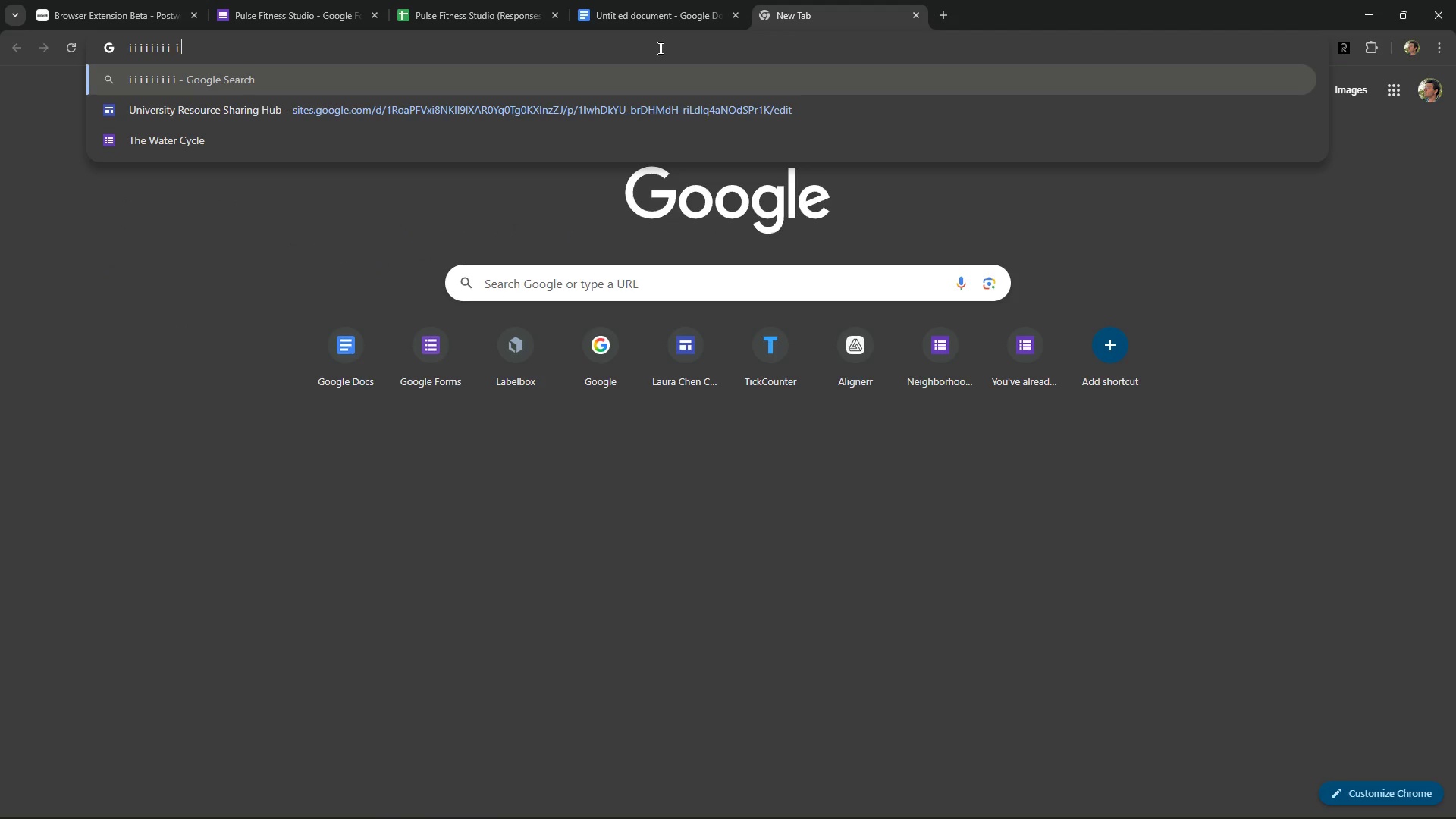 
key(I)
 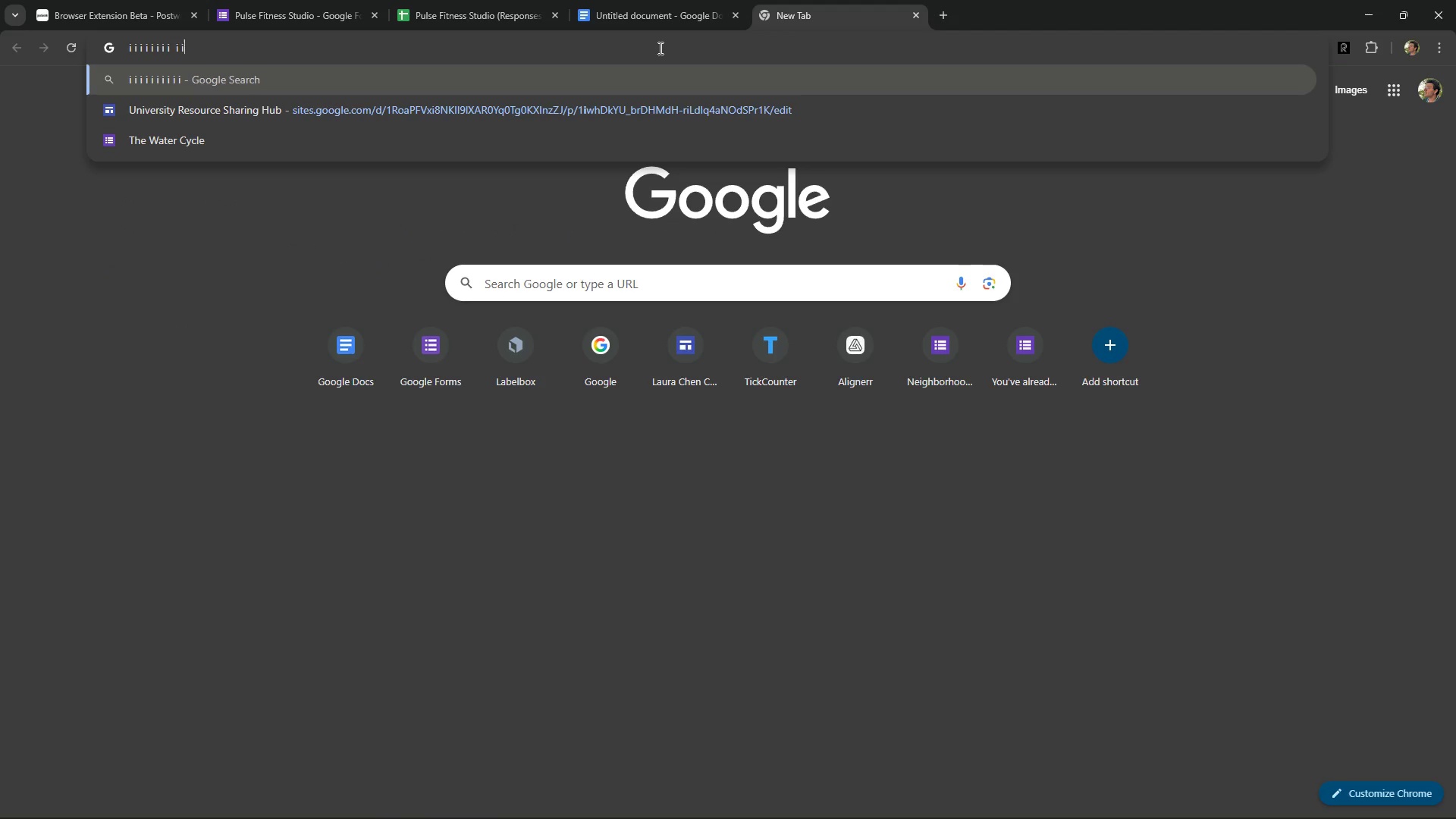 
key(Space)
 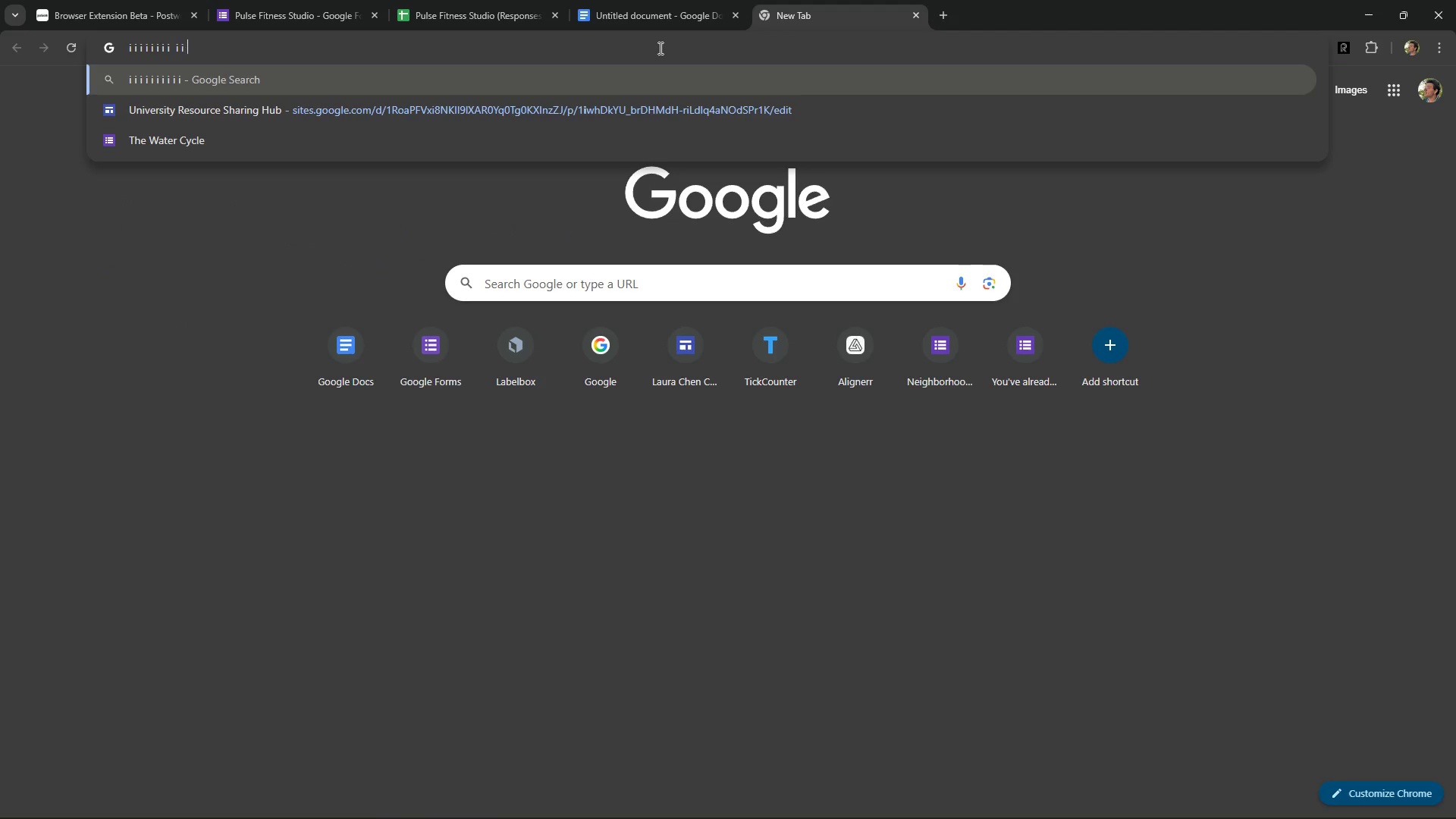 
key(I)
 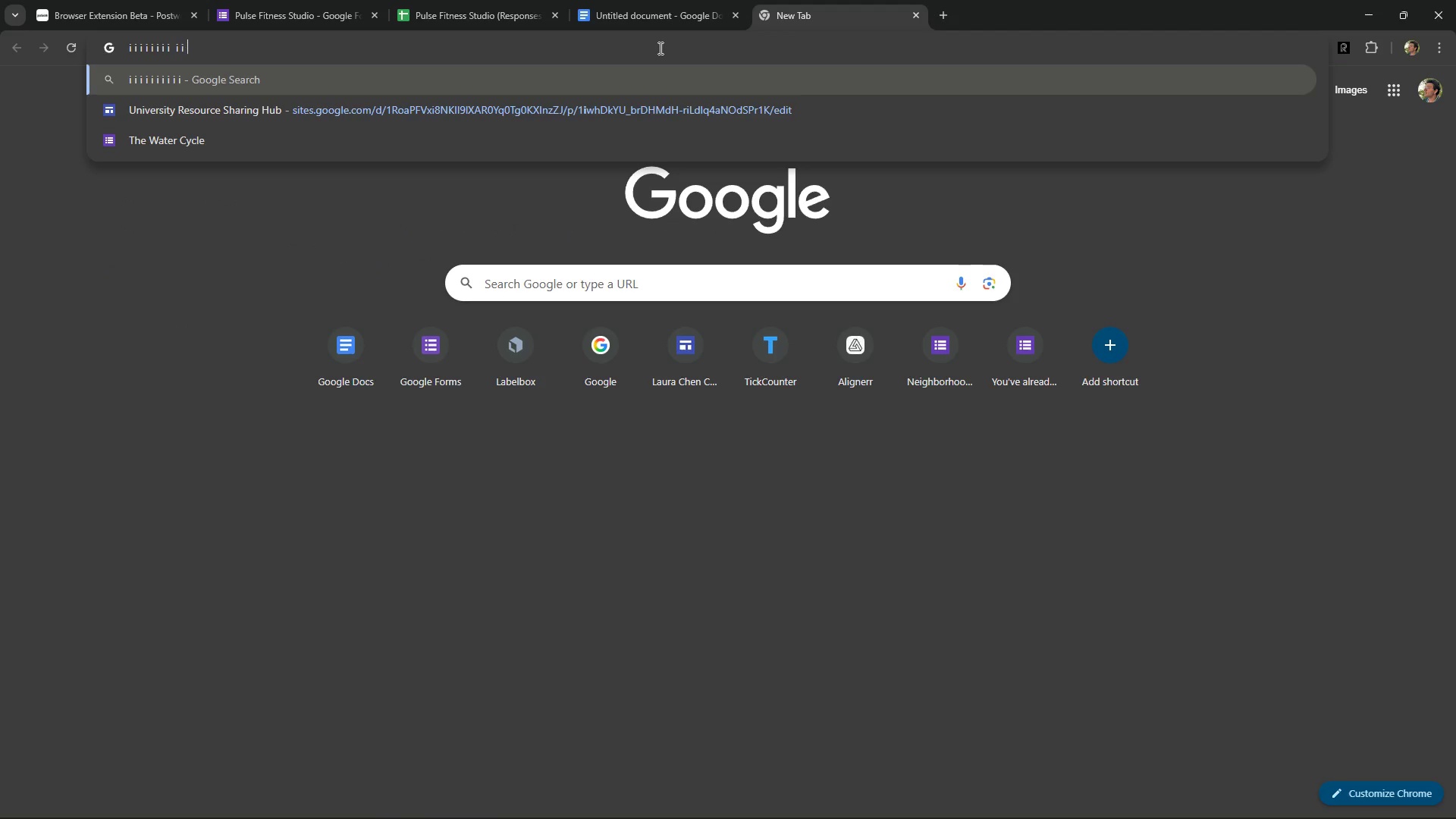 
key(Space)
 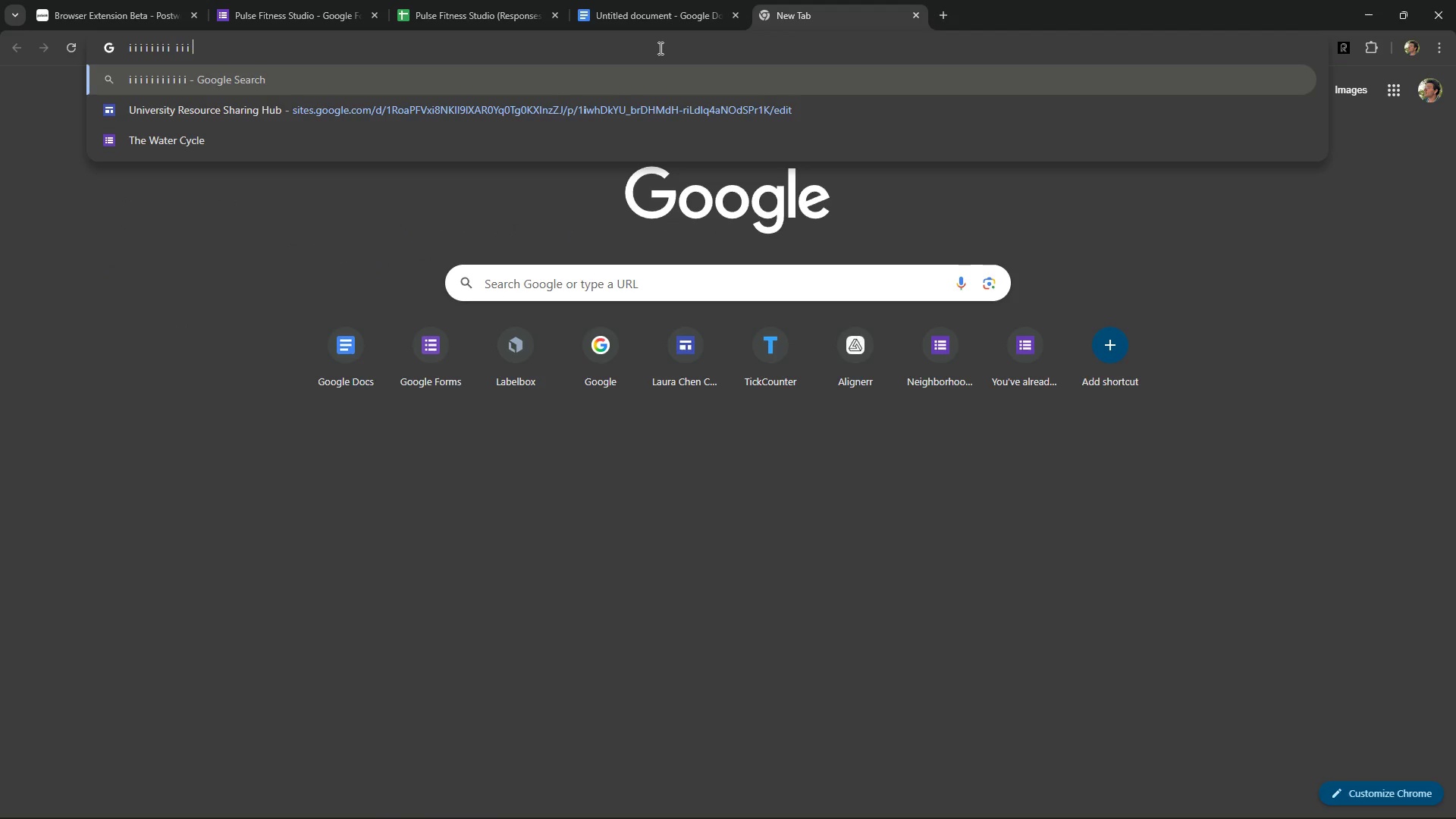 
key(I)
 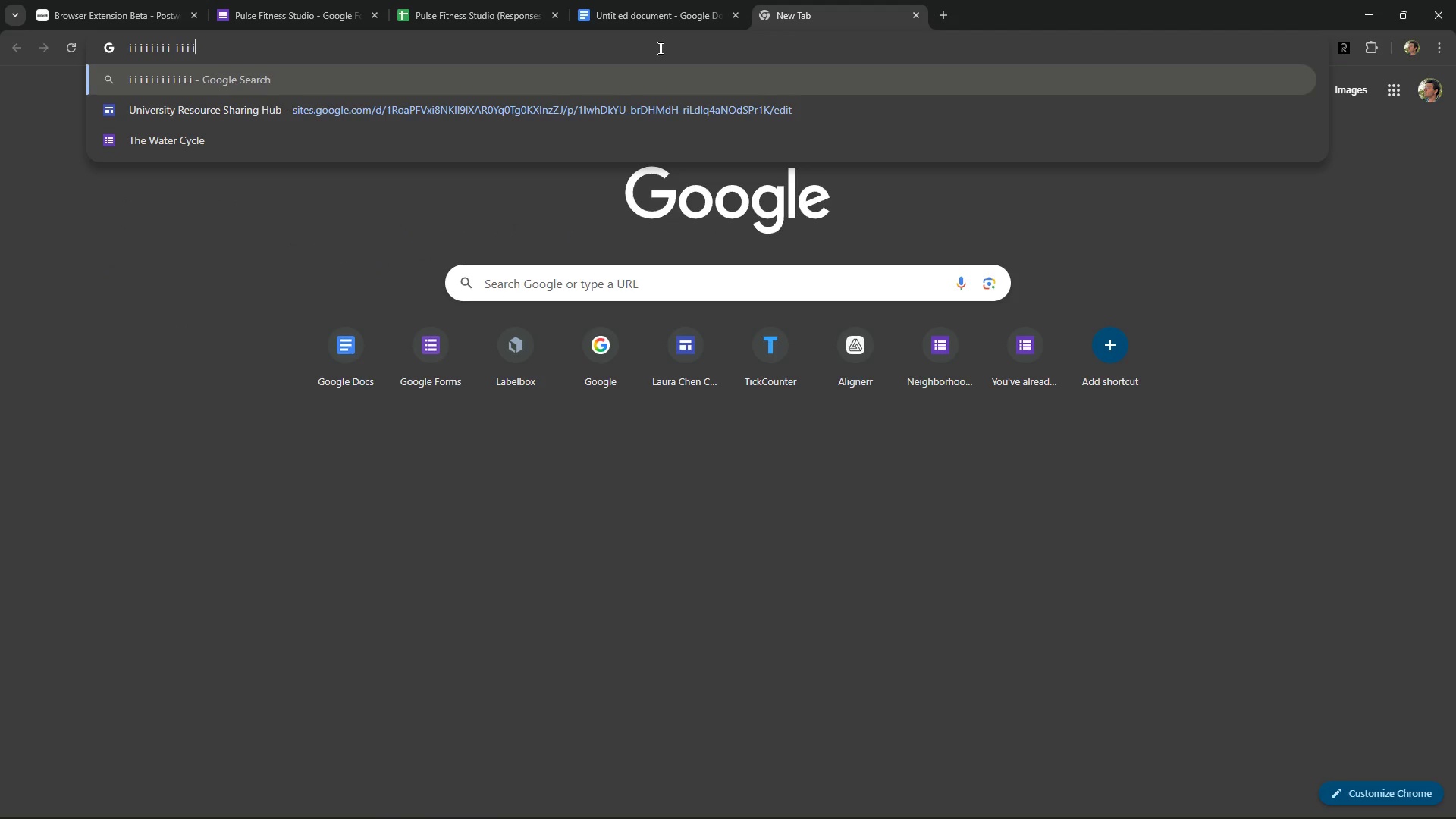 
key(Space)
 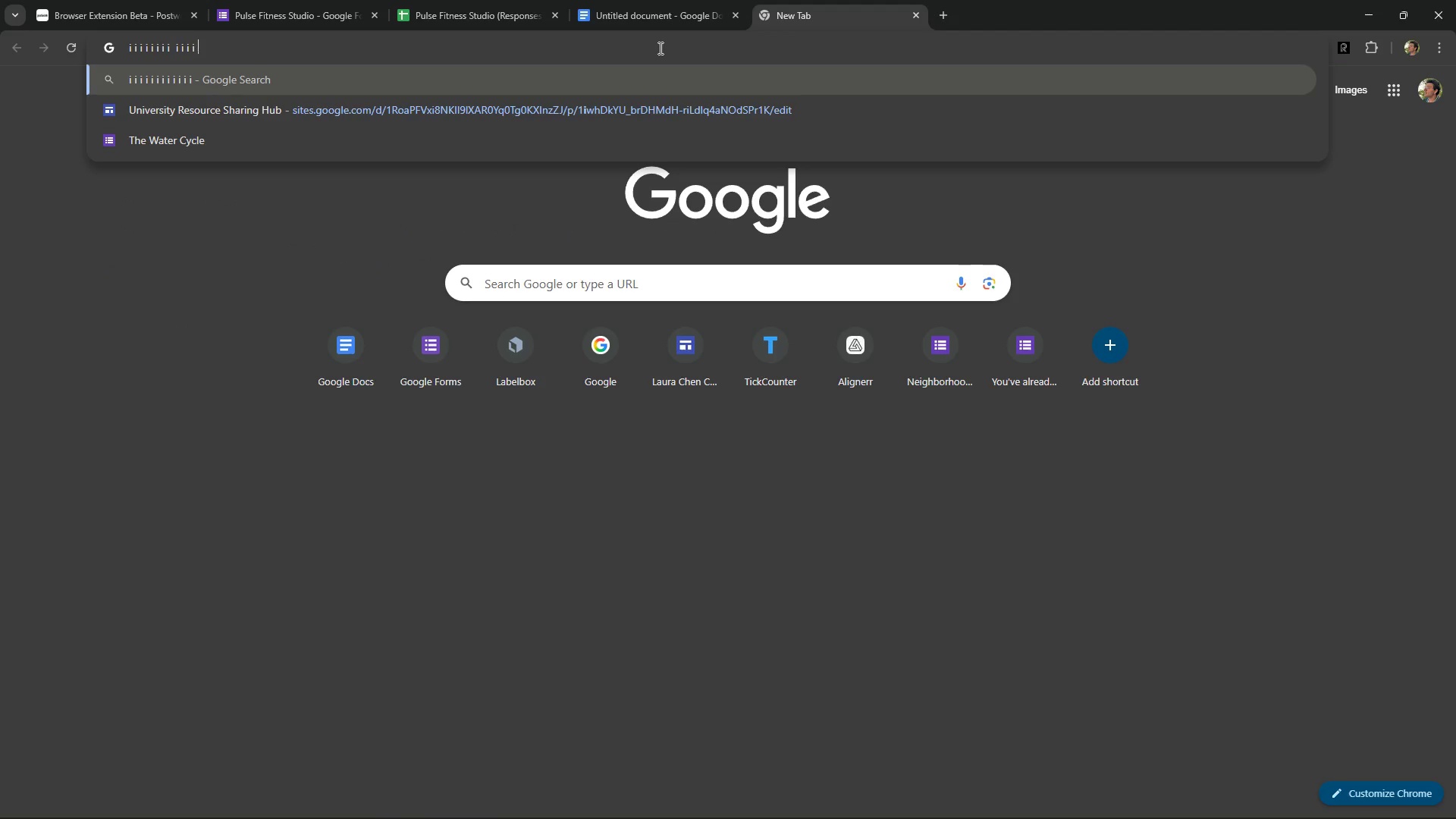 
key(I)
 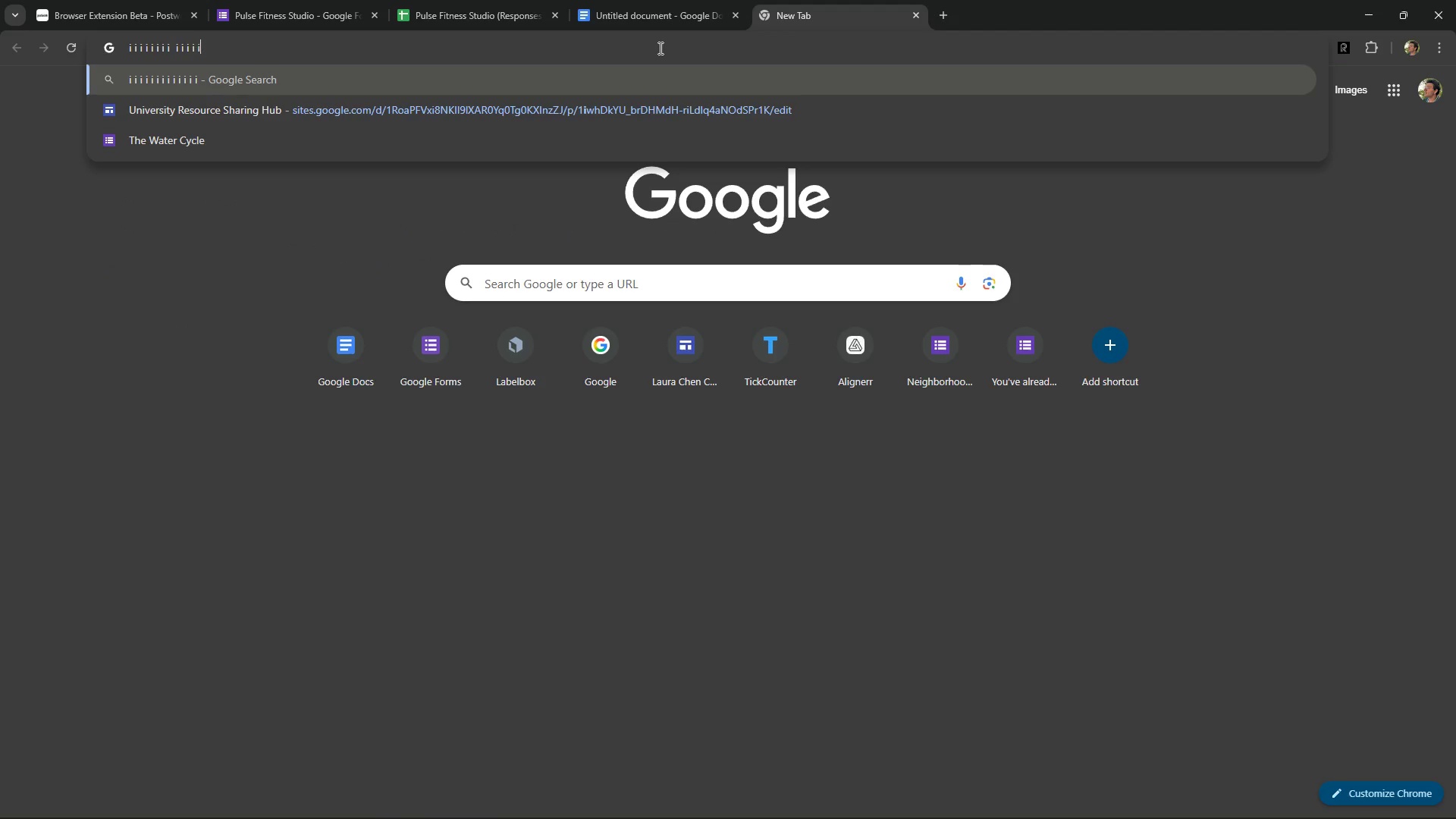 
key(Space)
 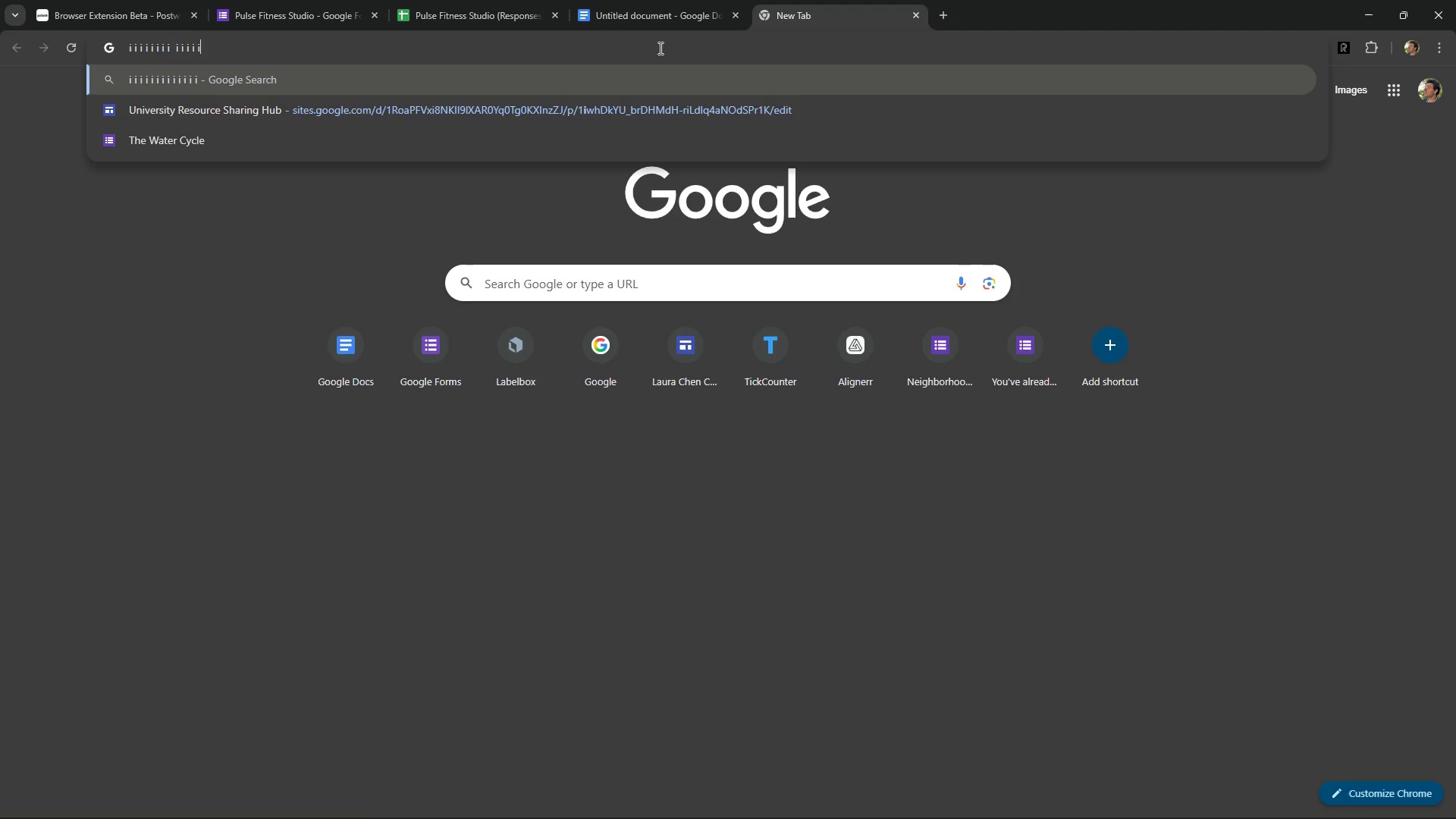 
key(Space)
 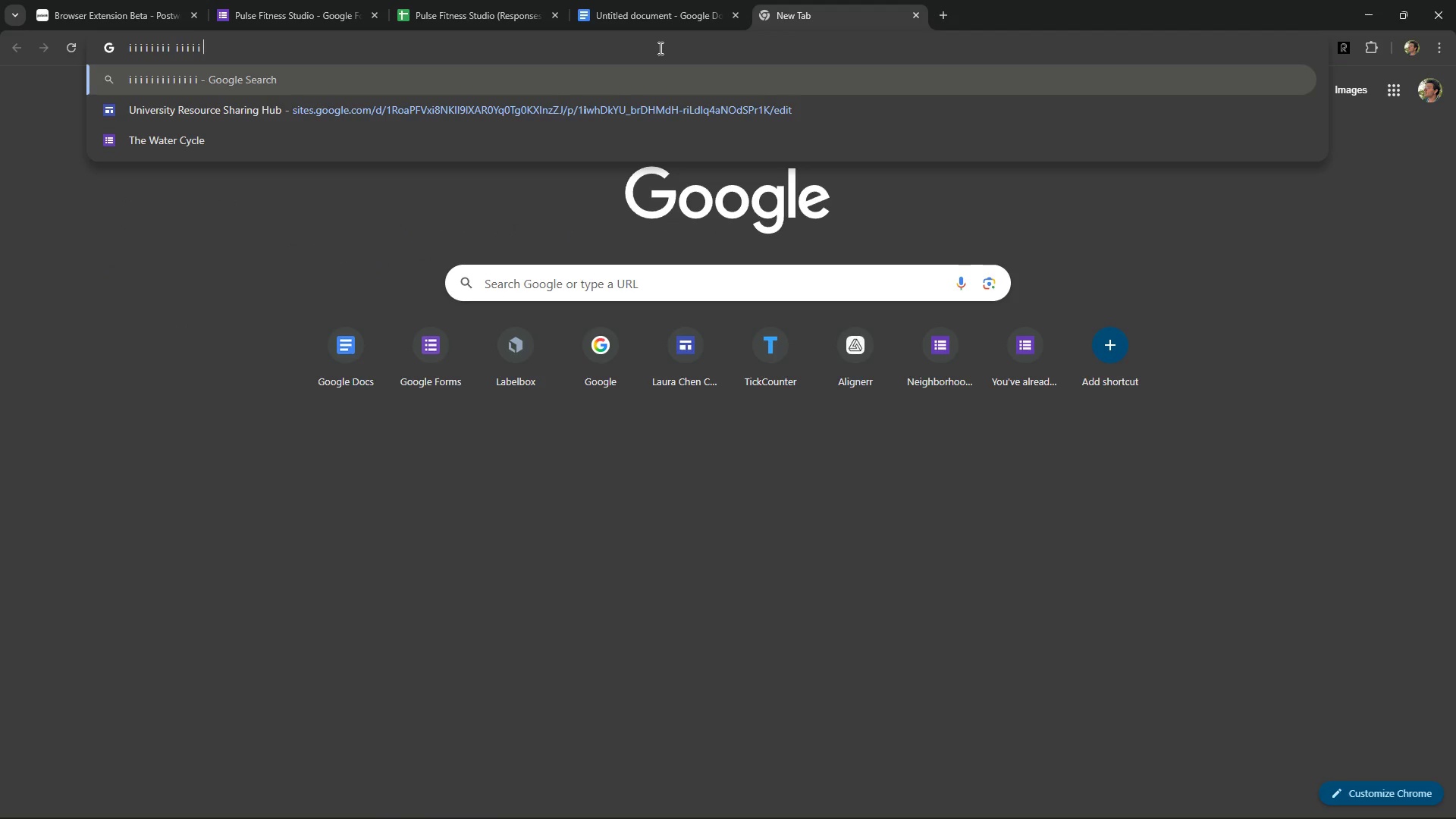 
key(I)
 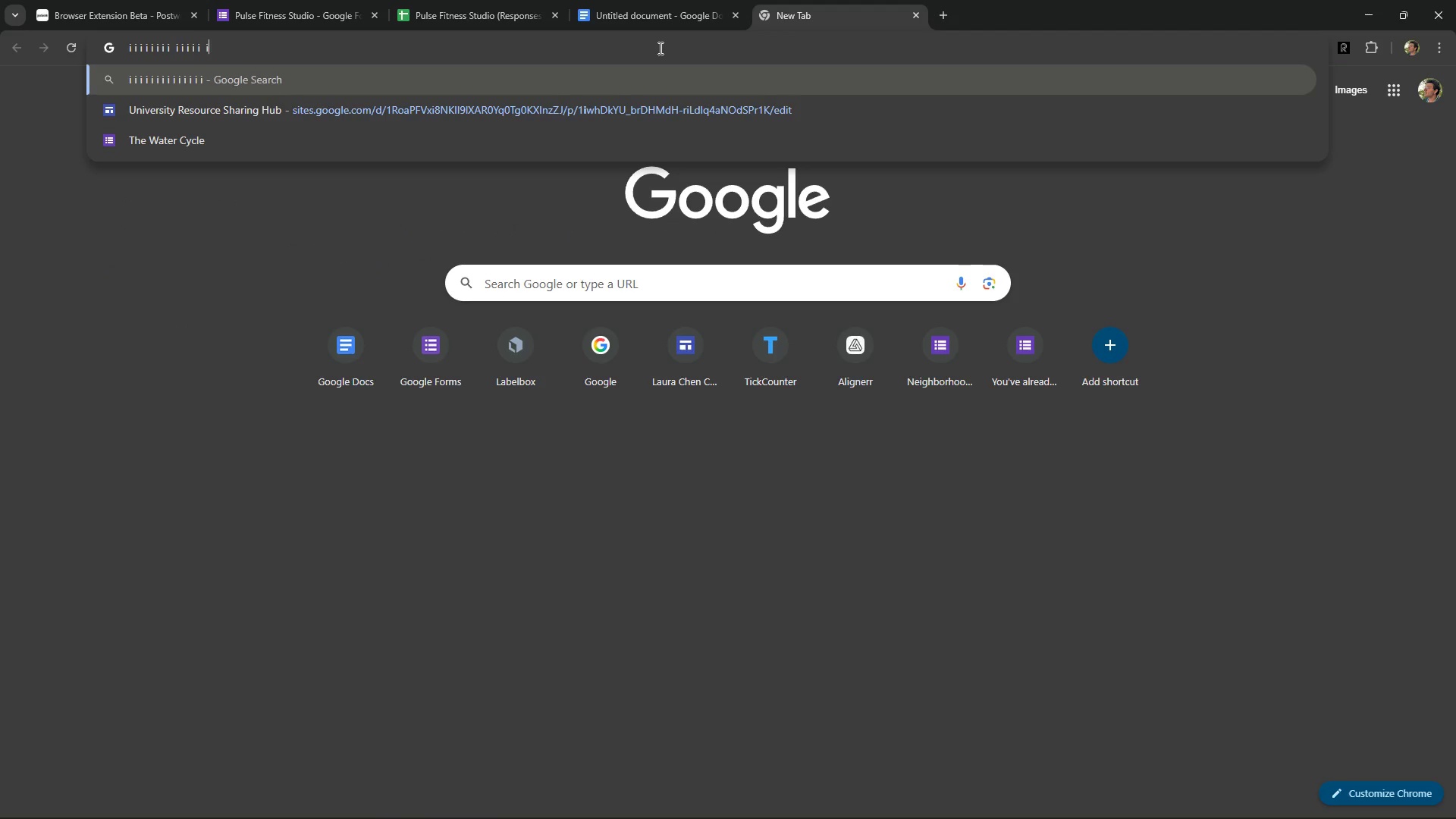 
key(Space)
 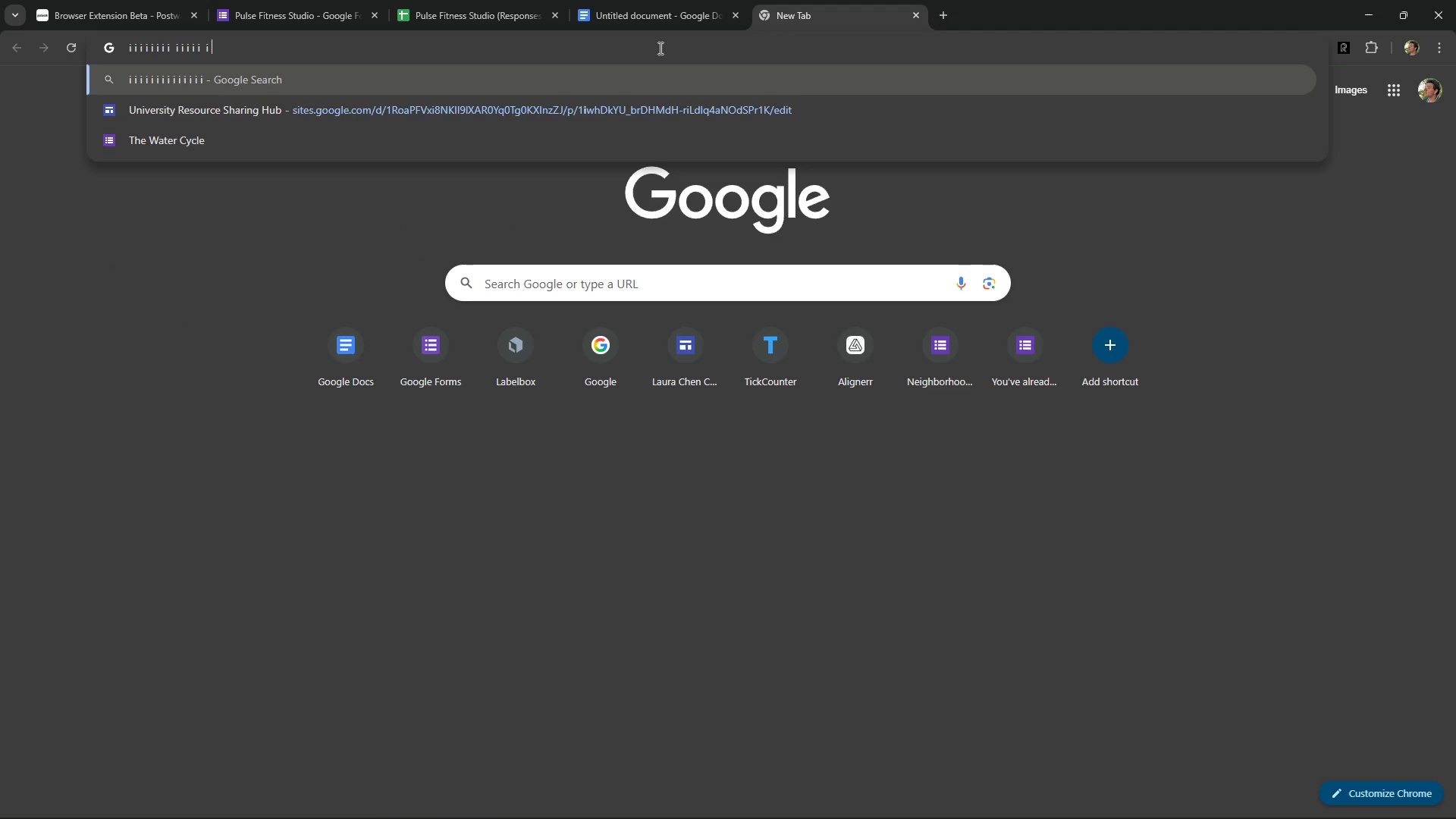 
key(I)
 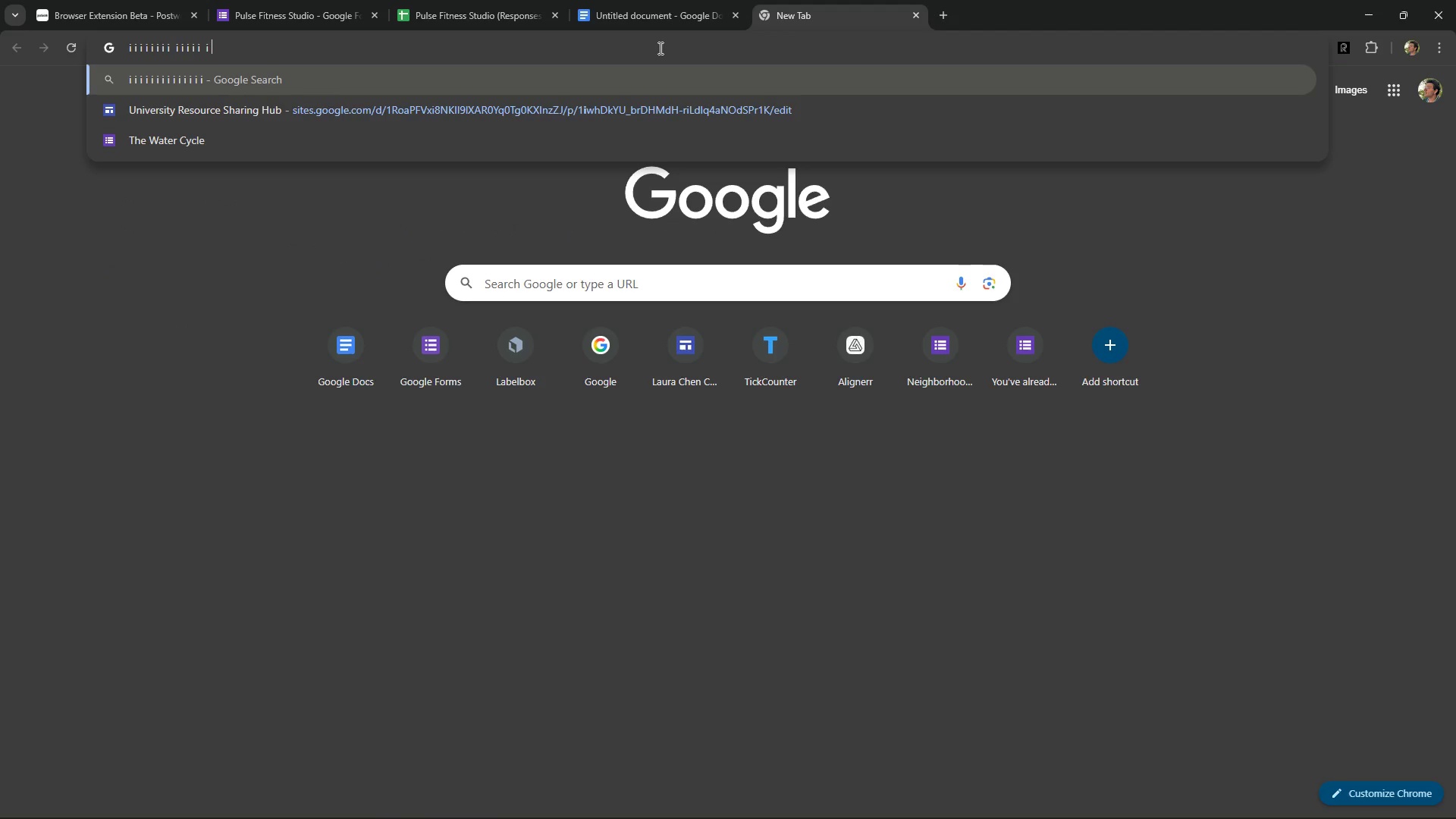 
key(Space)
 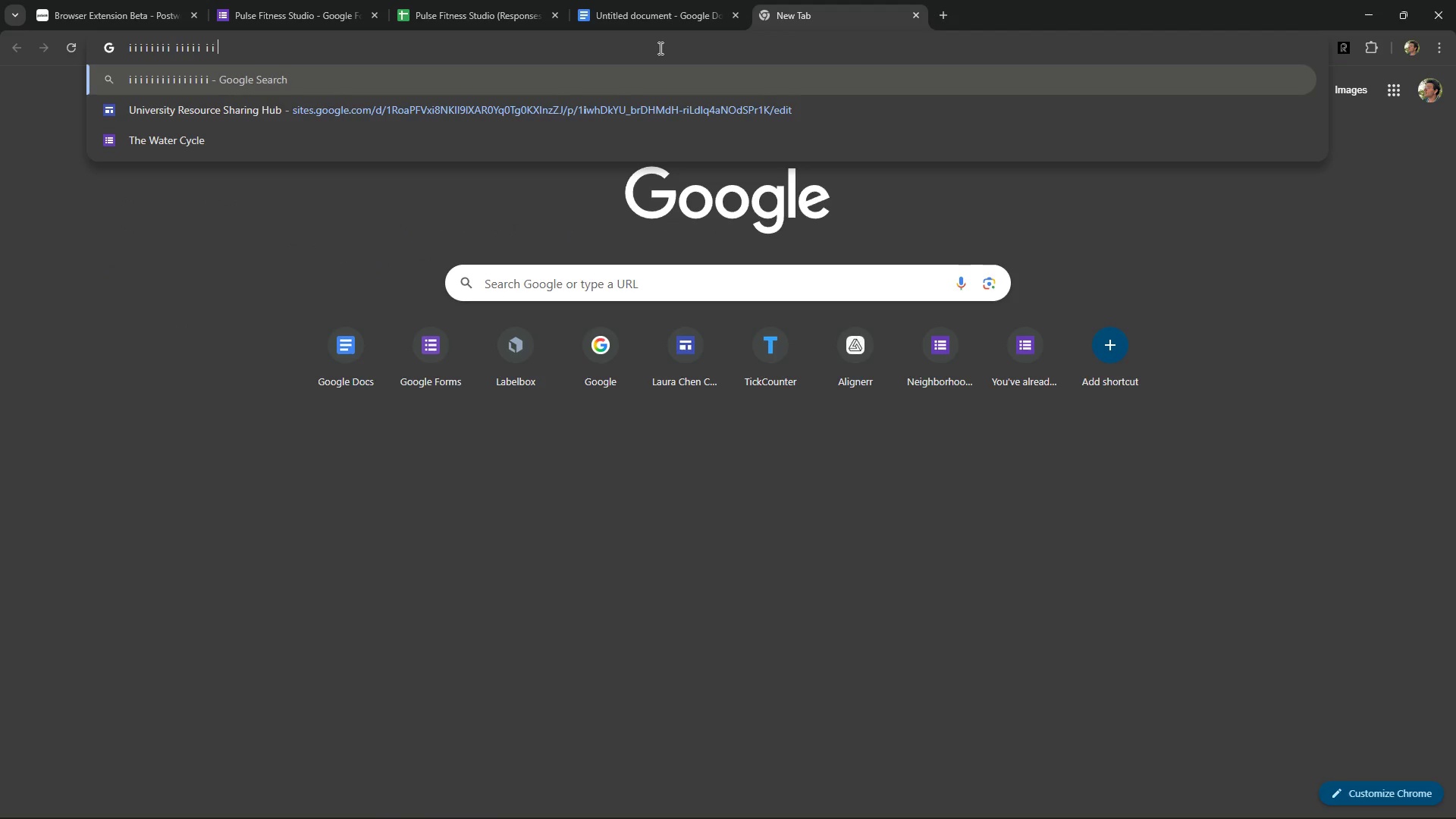 
key(Space)
 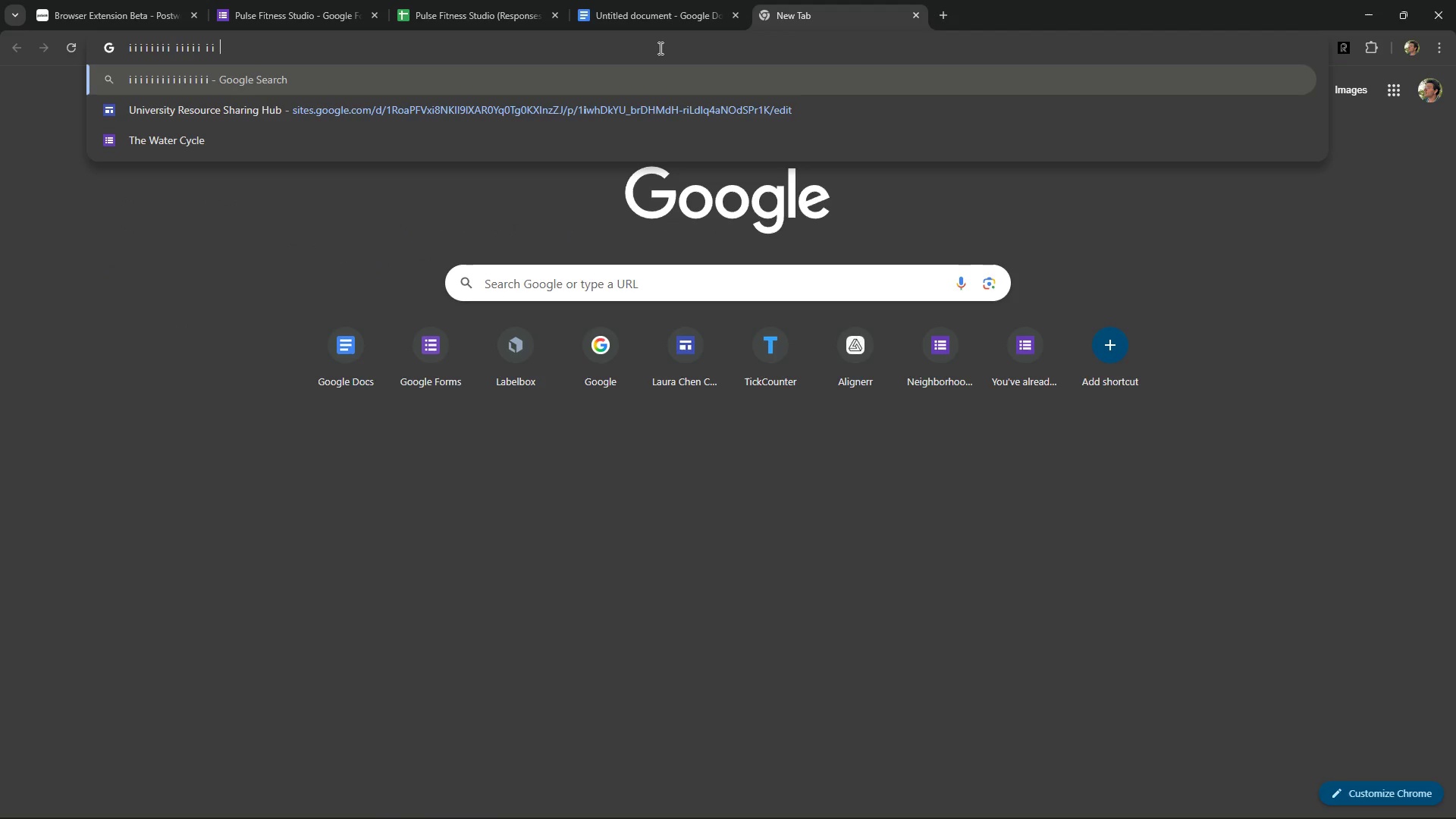 
key(I)
 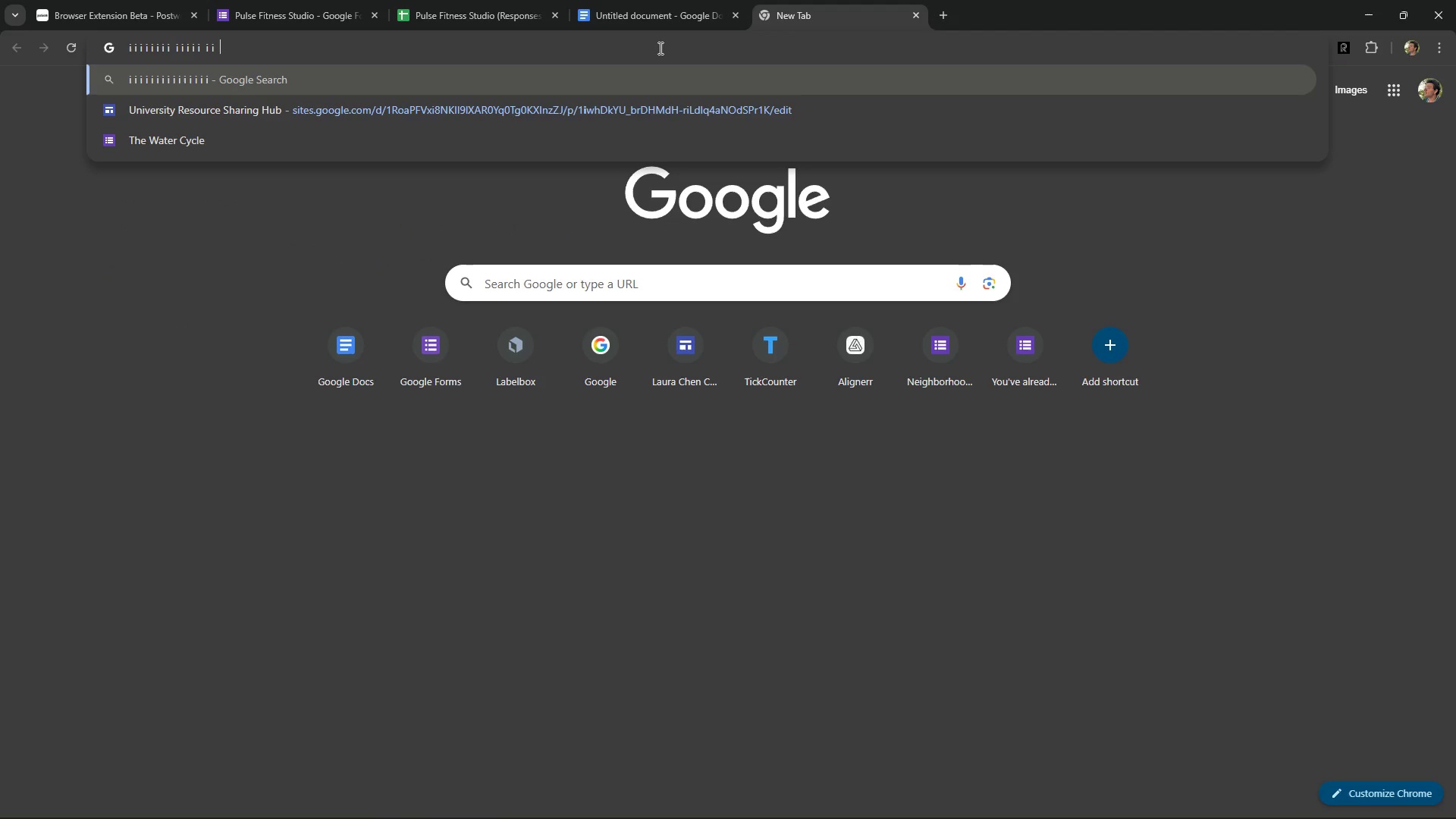 
key(Space)
 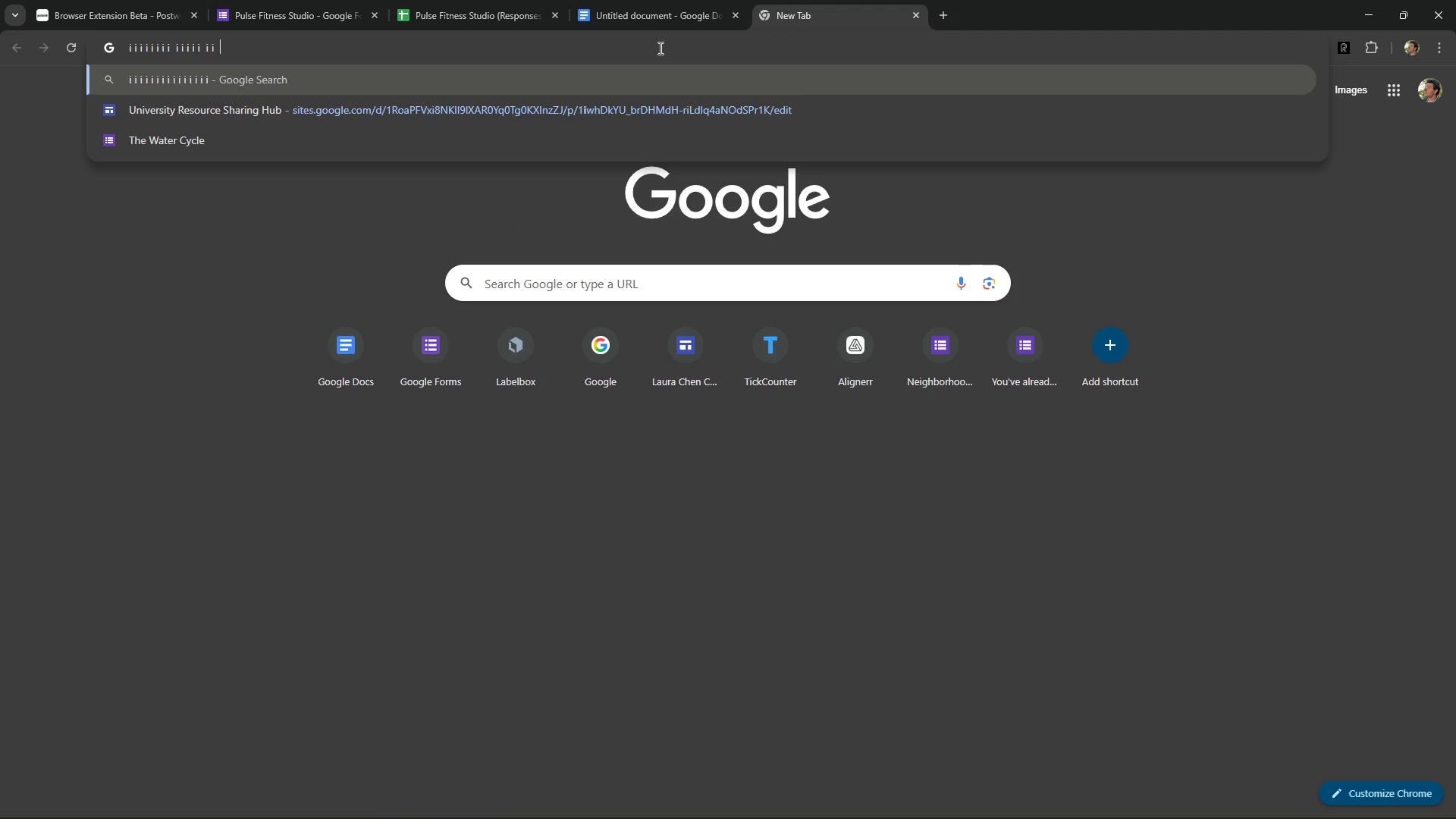 
key(Space)
 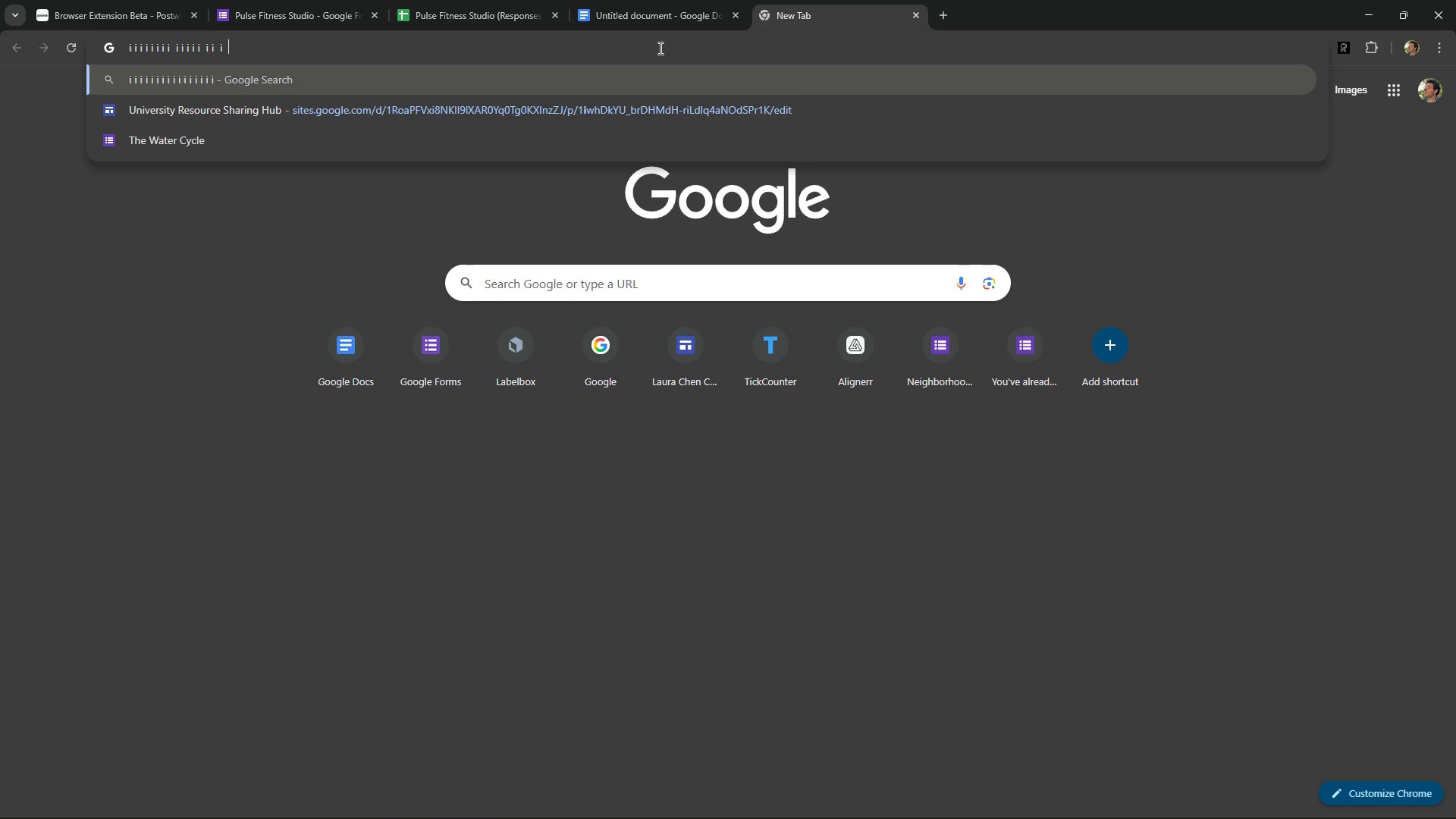 
key(I)
 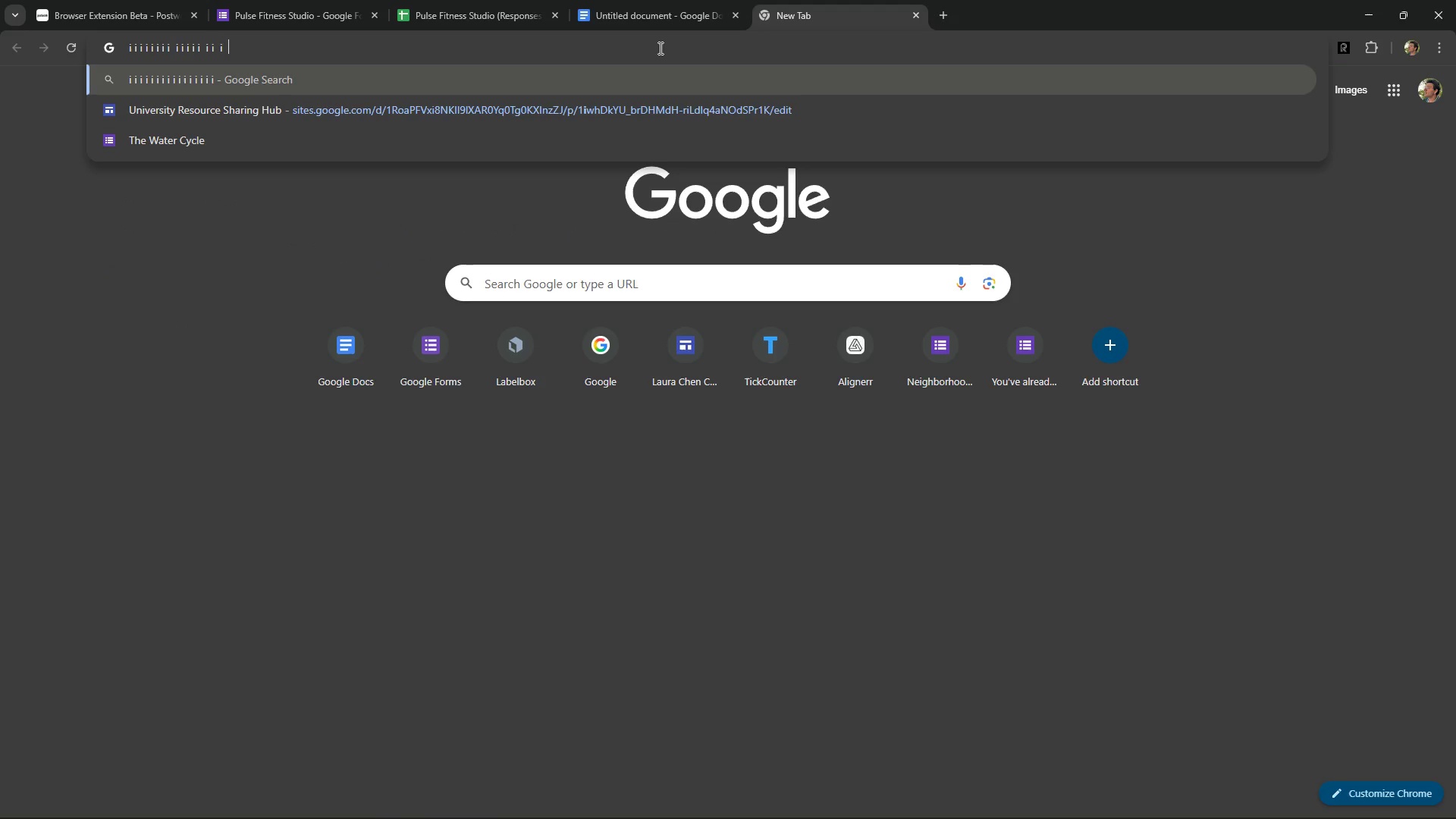 
key(Space)
 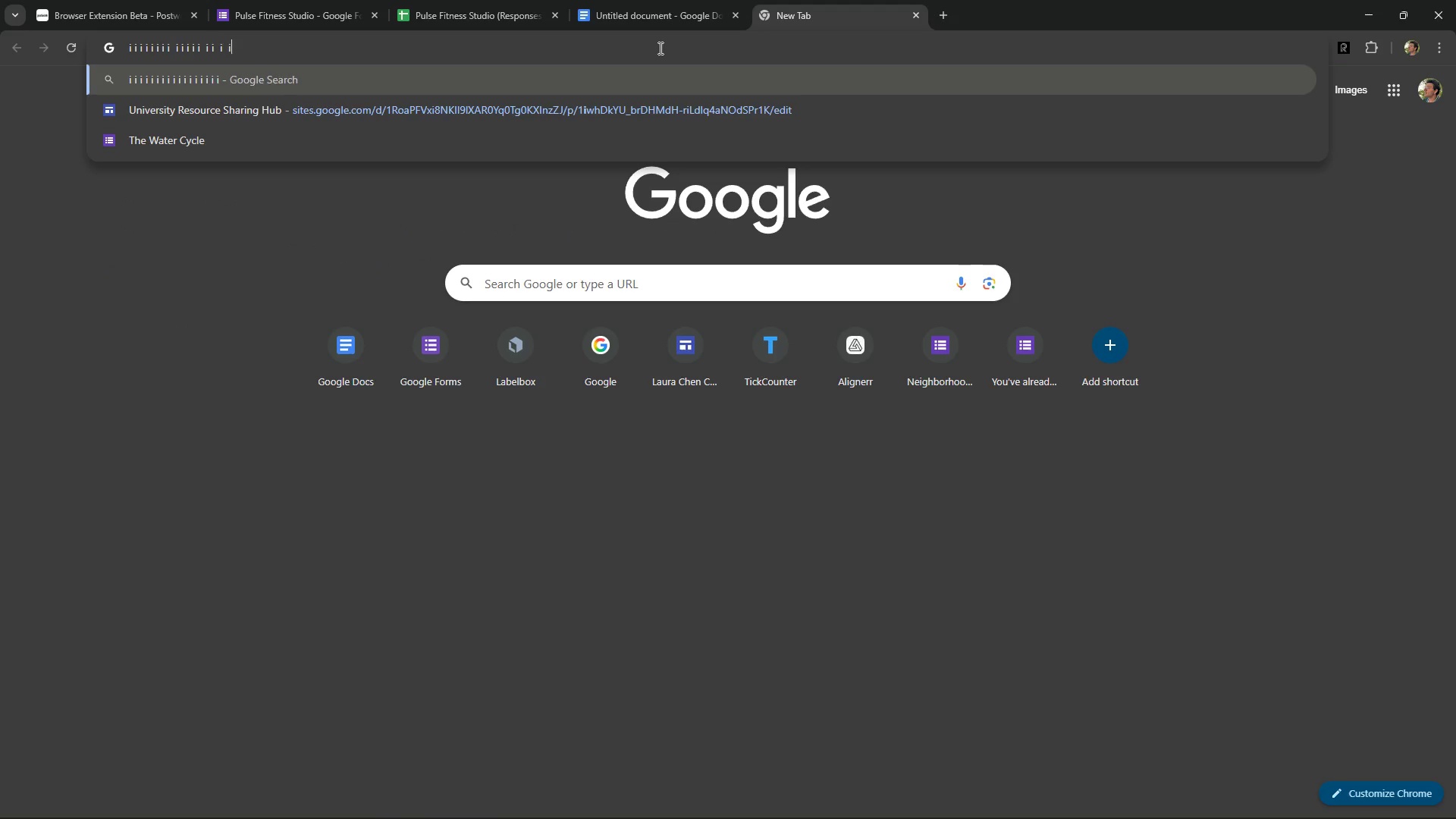 
key(Space)
 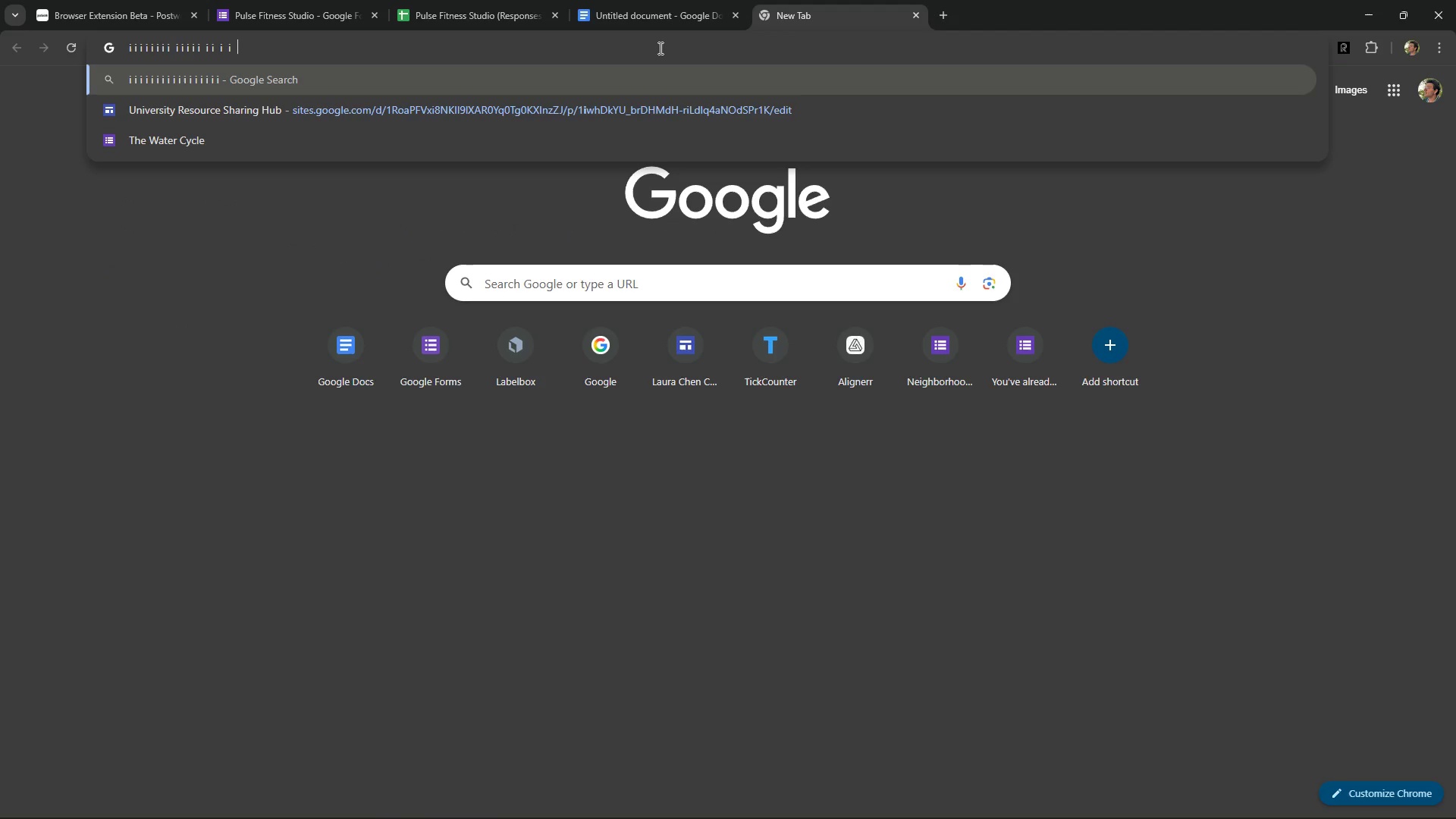 
key(I)
 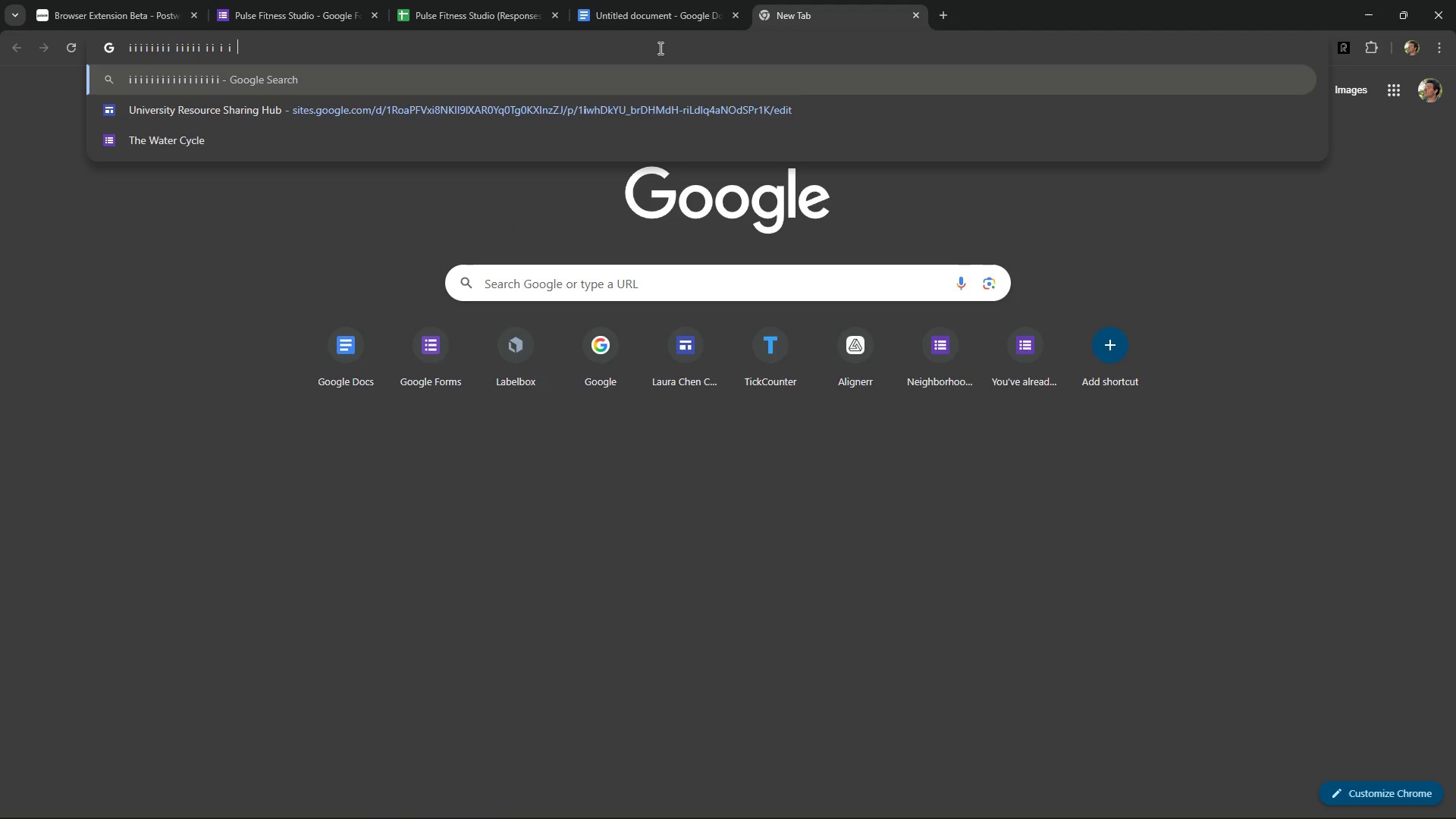 
key(Space)
 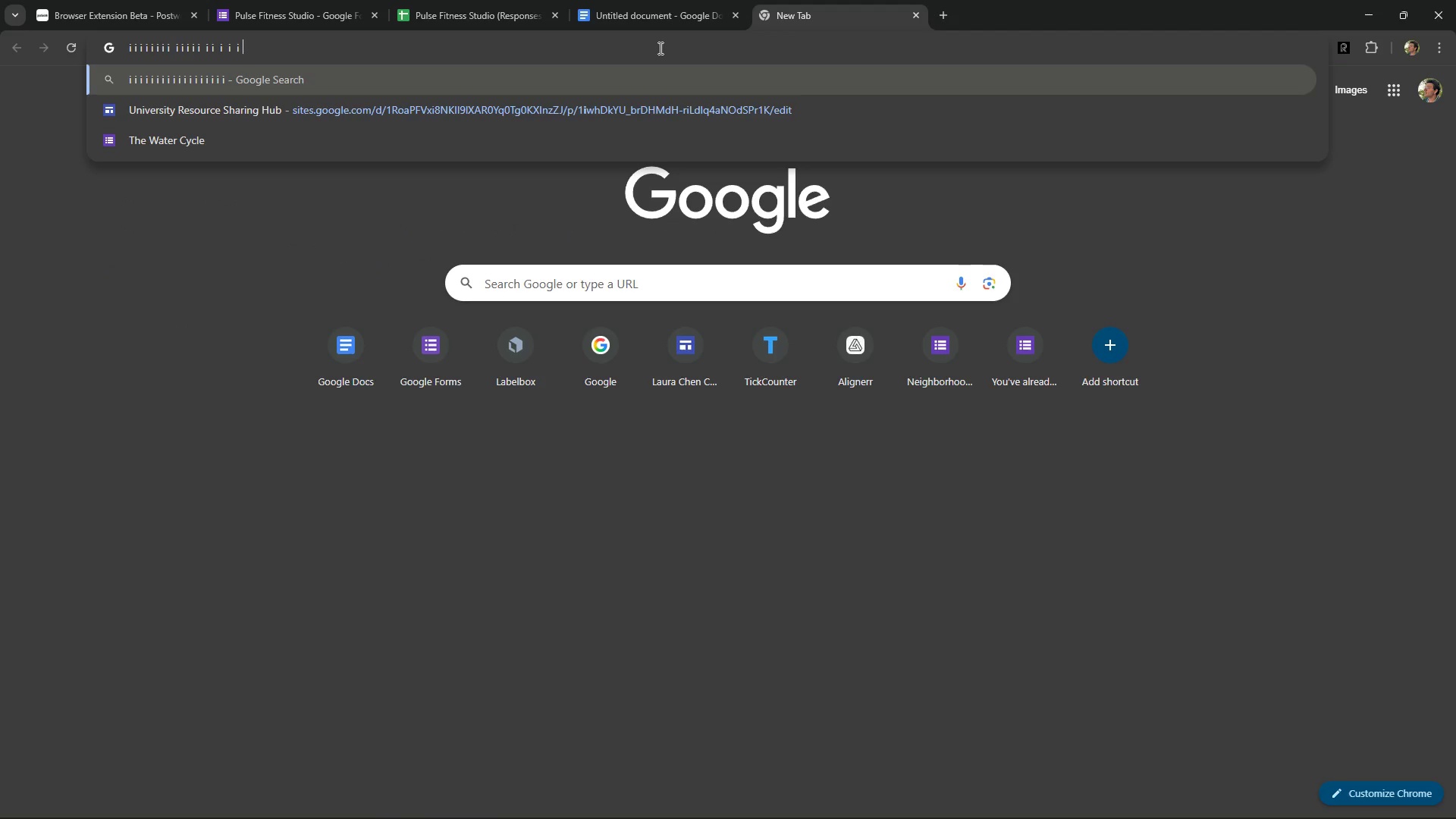 
key(Space)
 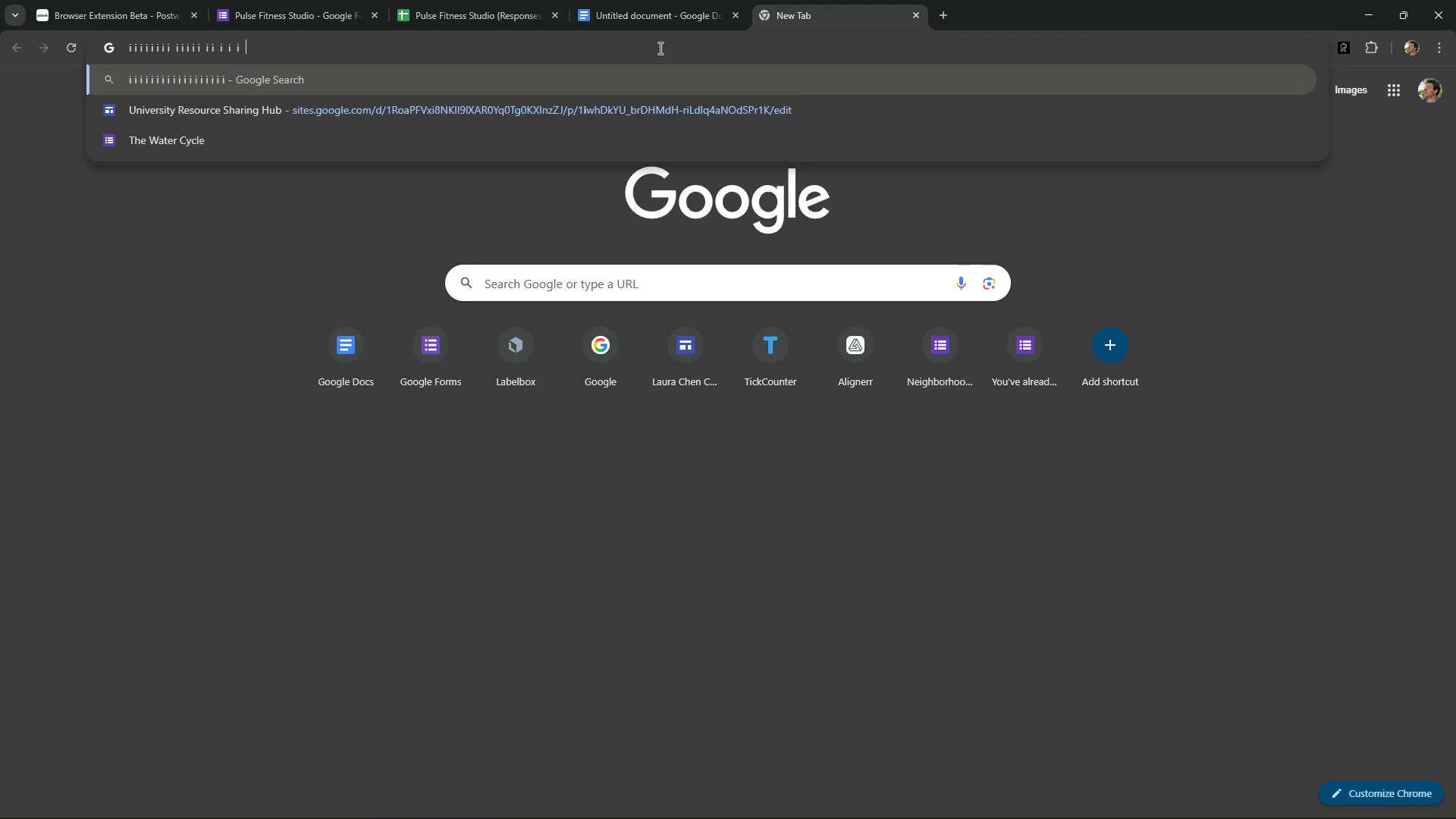 
key(I)
 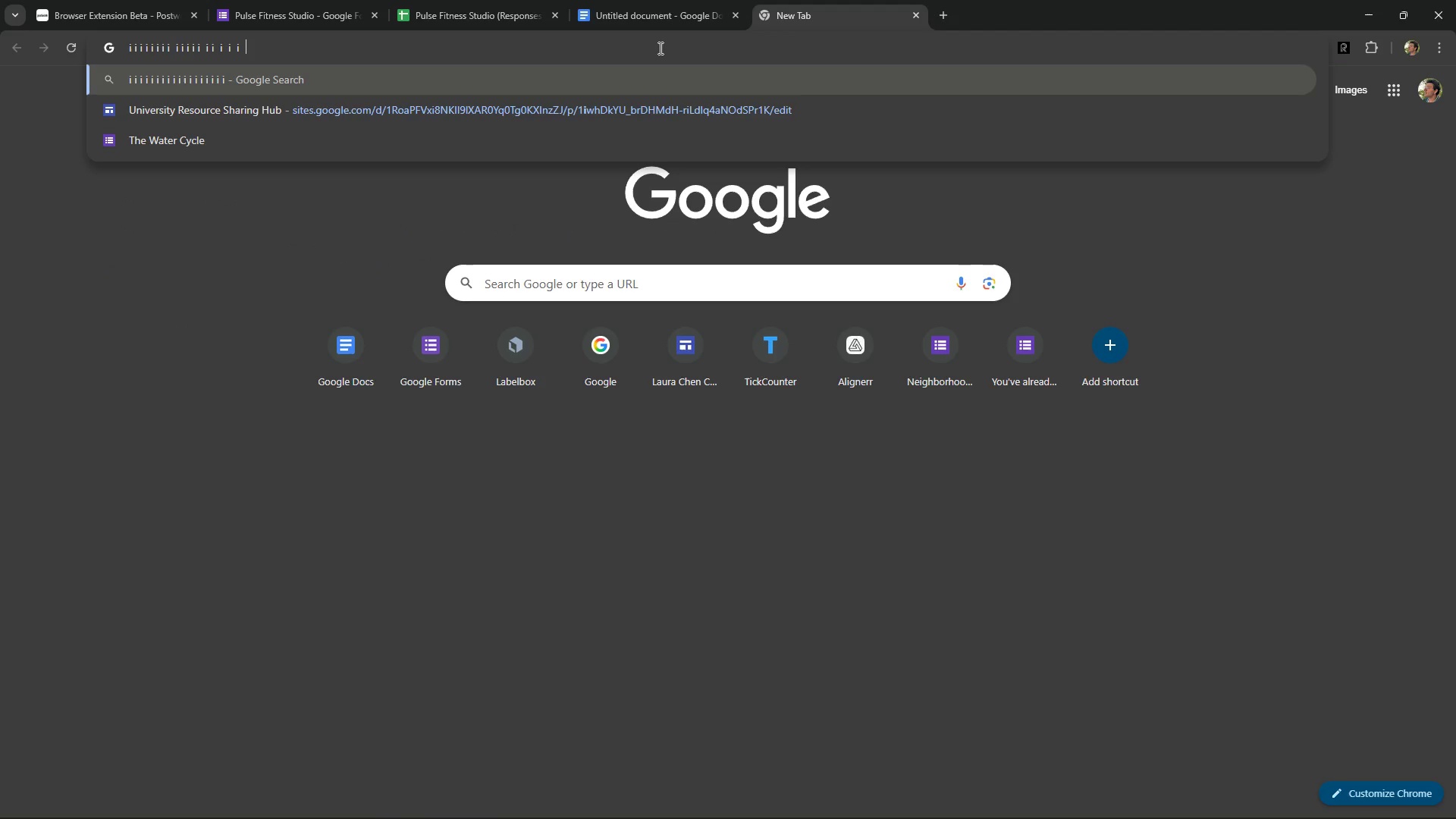 
key(Space)
 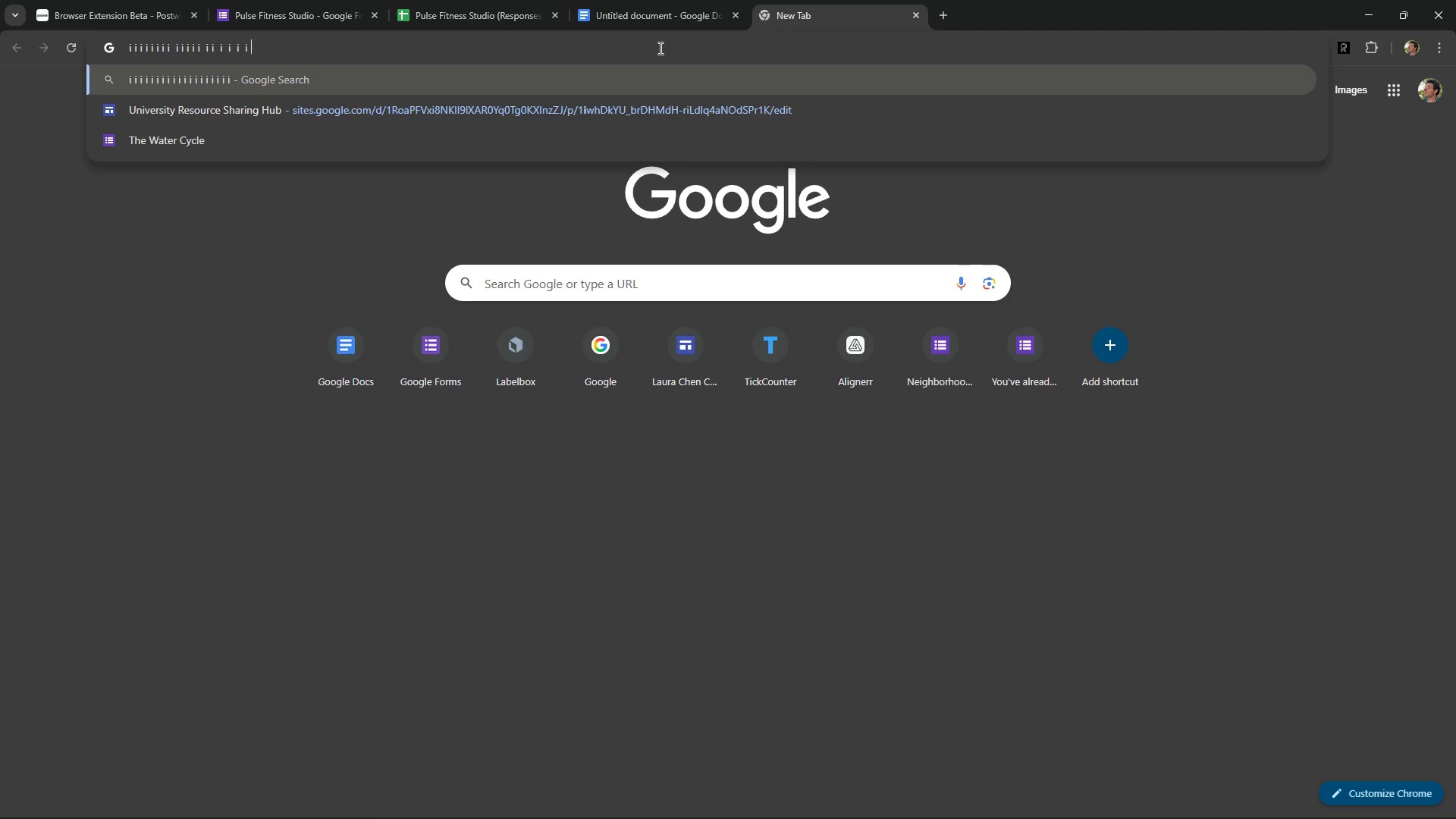 
key(Space)
 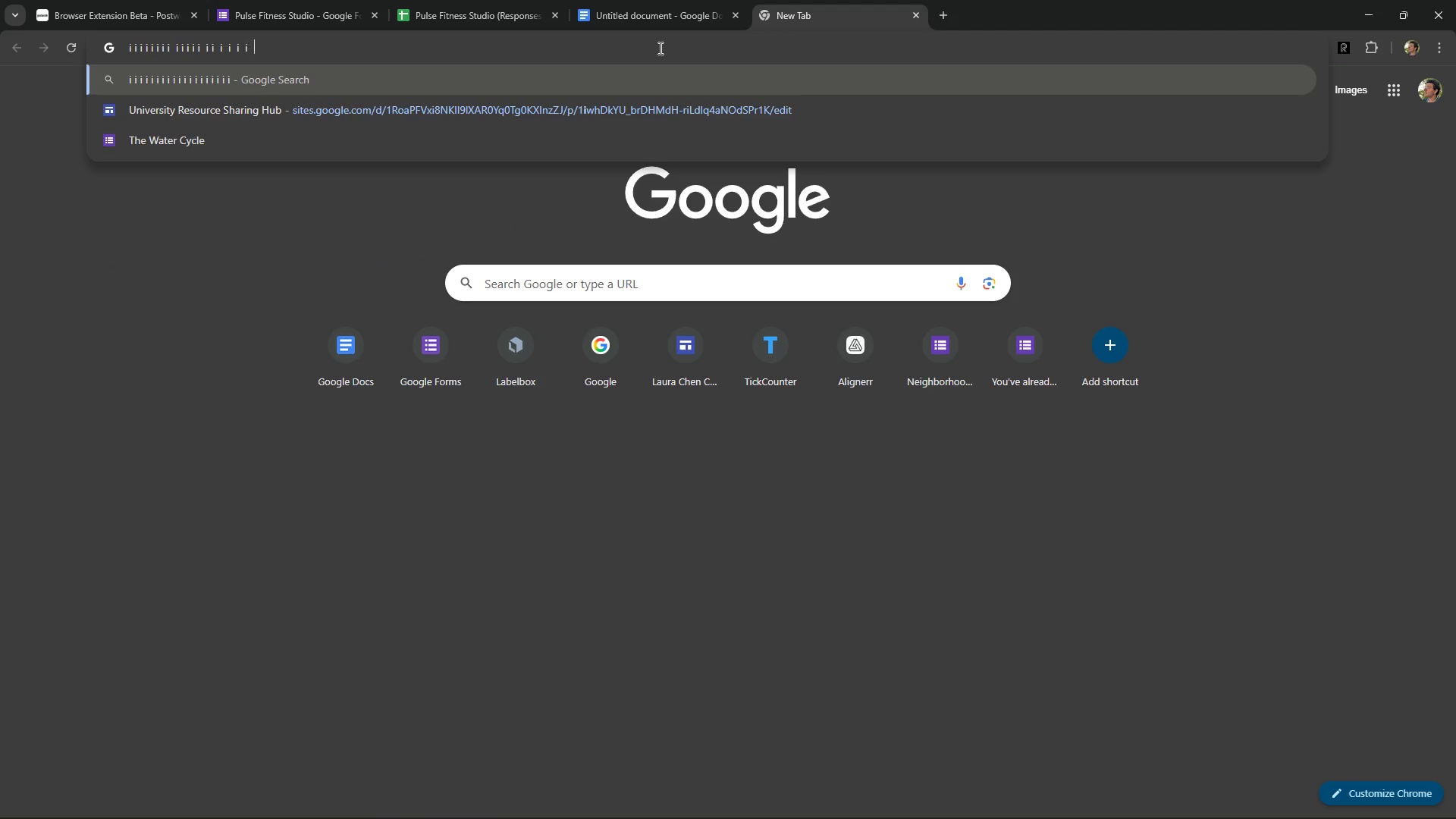 
key(I)
 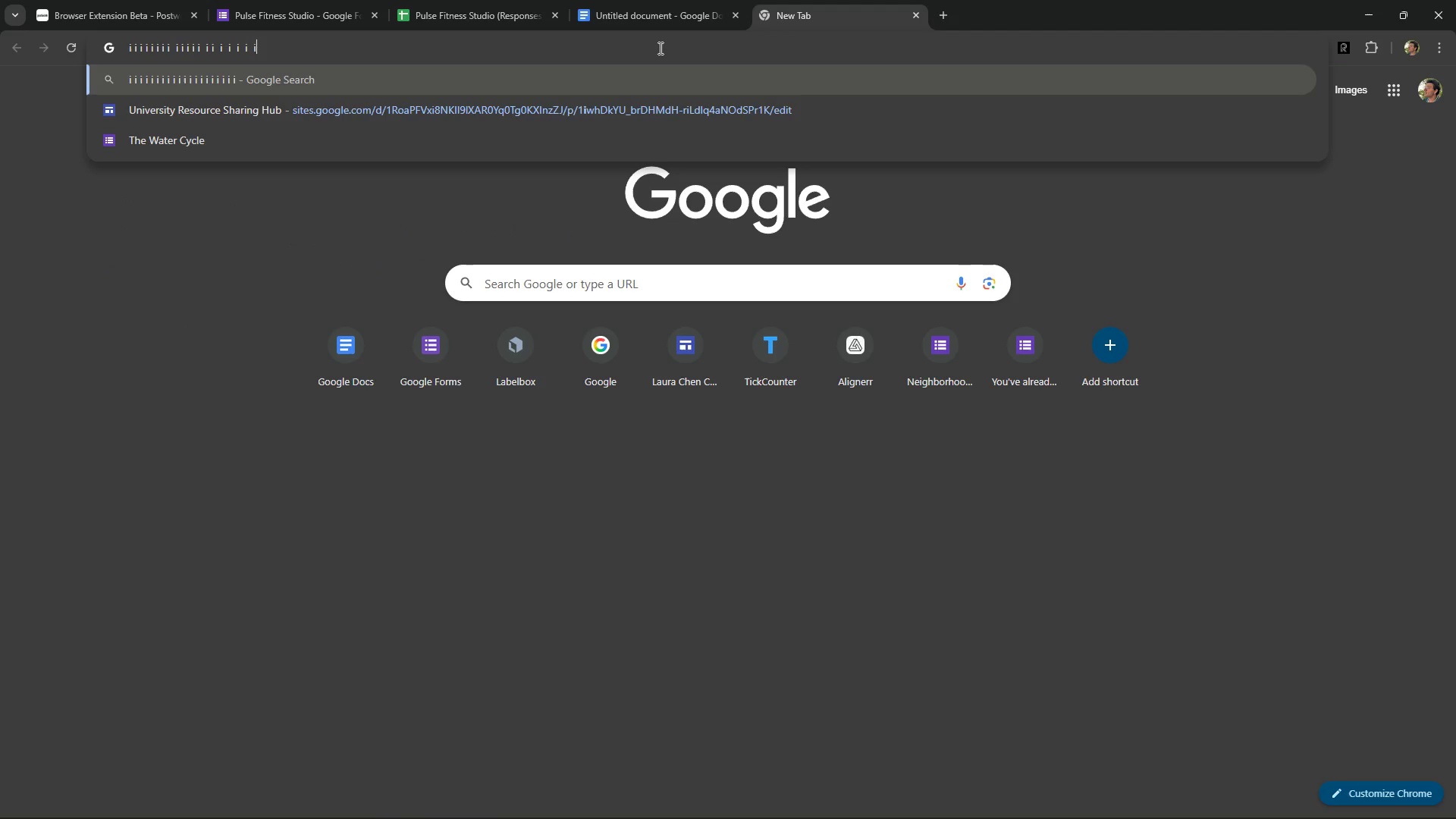 
key(Space)
 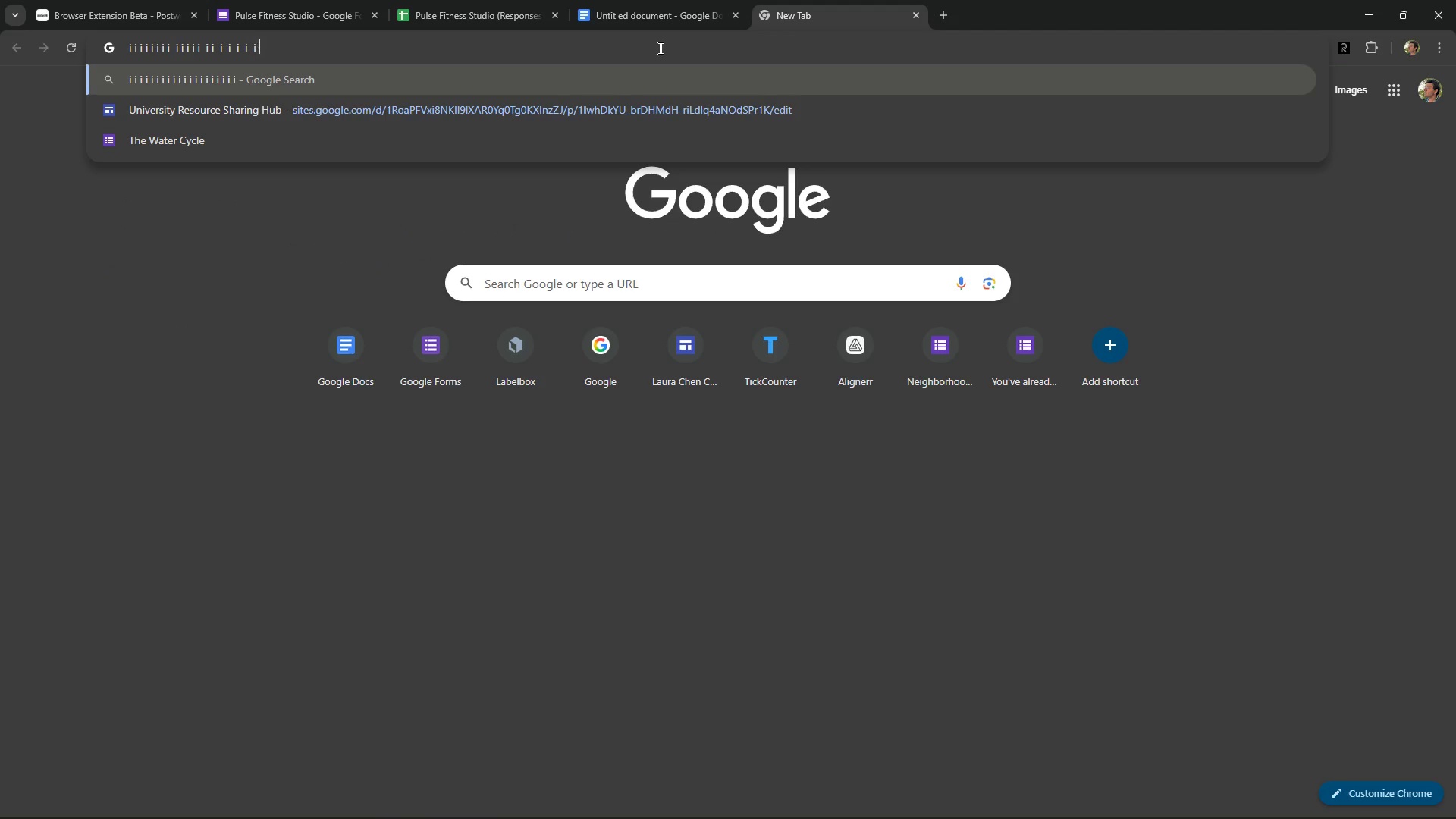 
key(Space)
 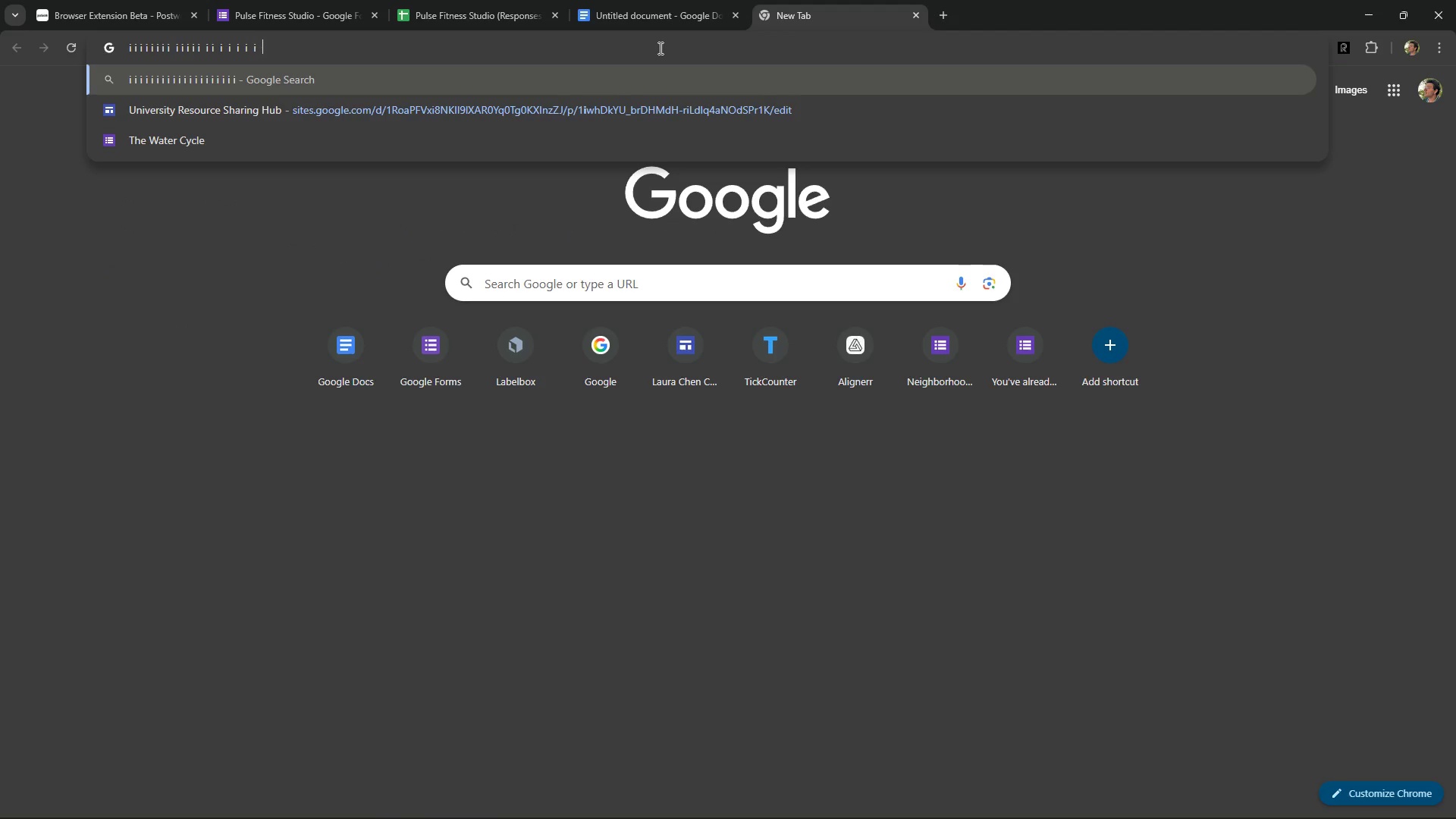 
key(I)
 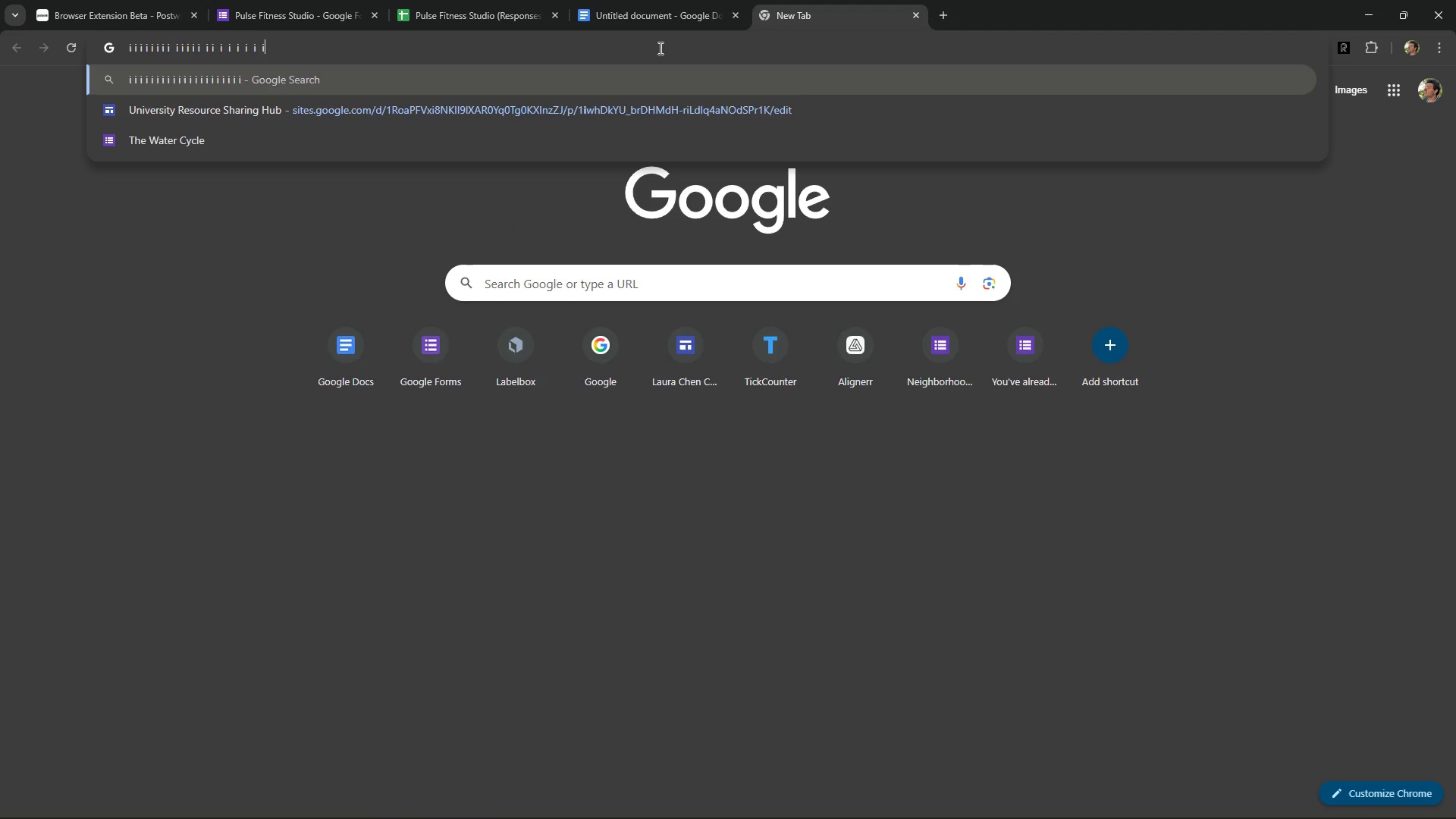 
key(Space)
 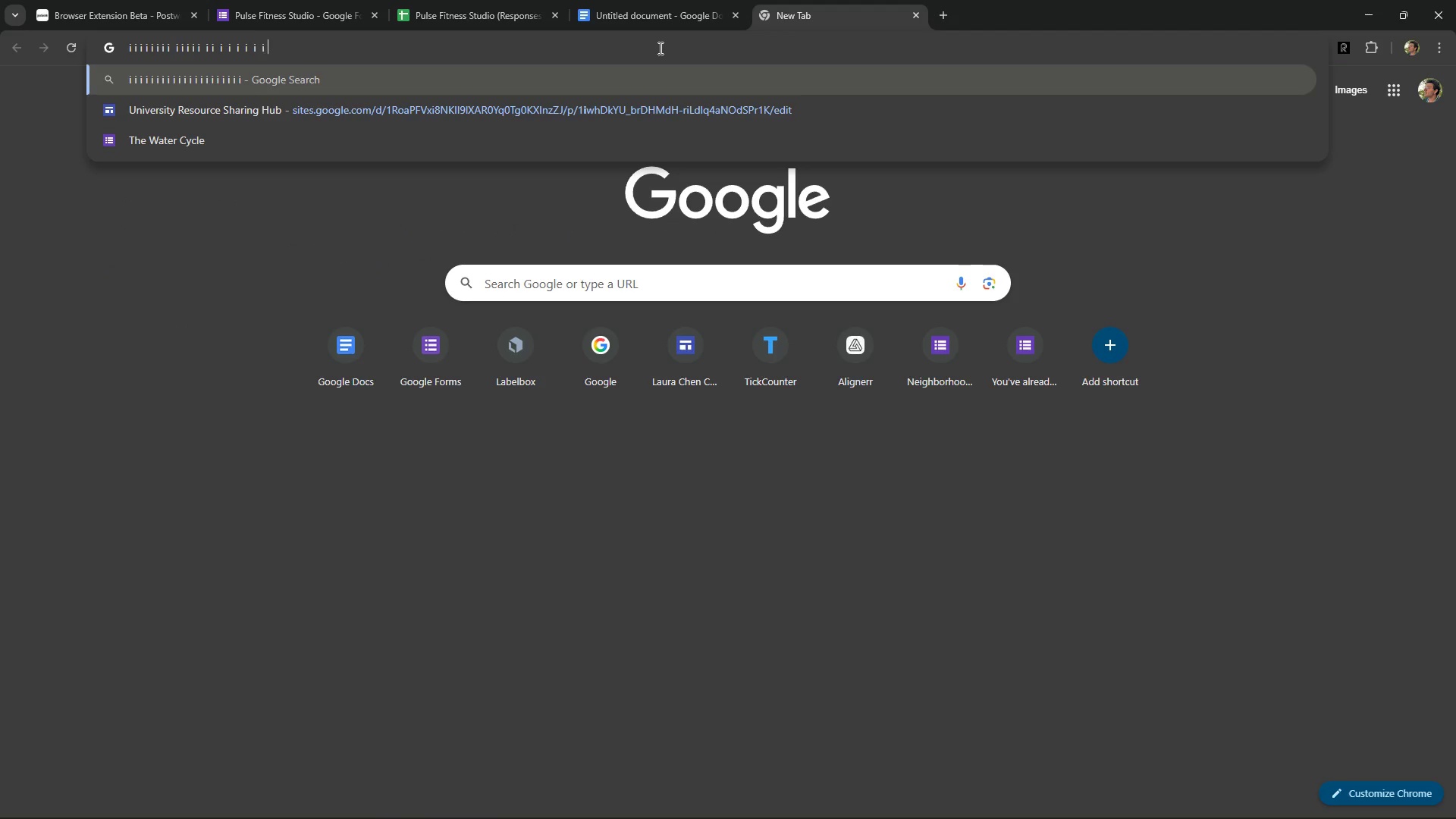 
key(I)
 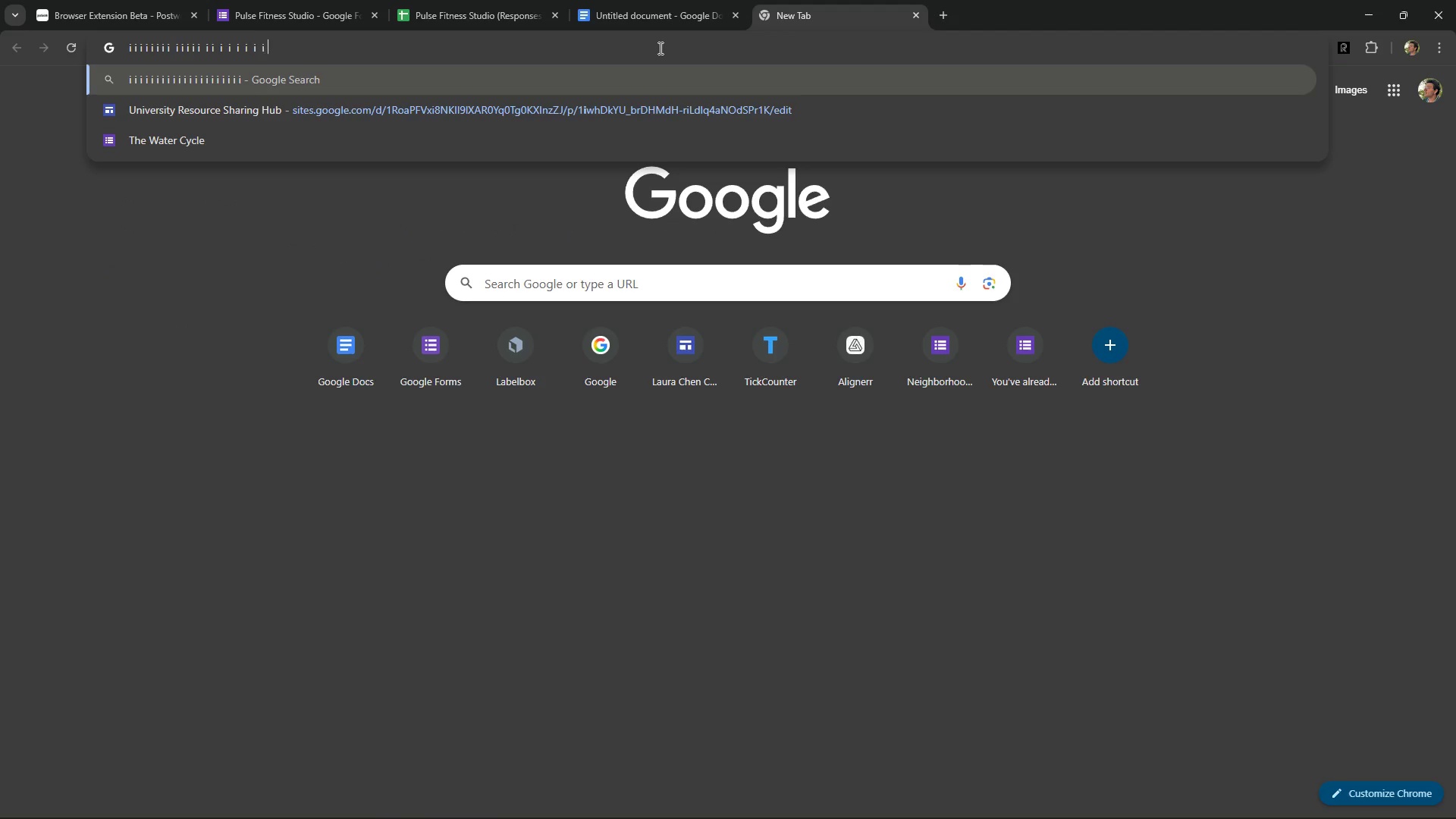 
key(Space)
 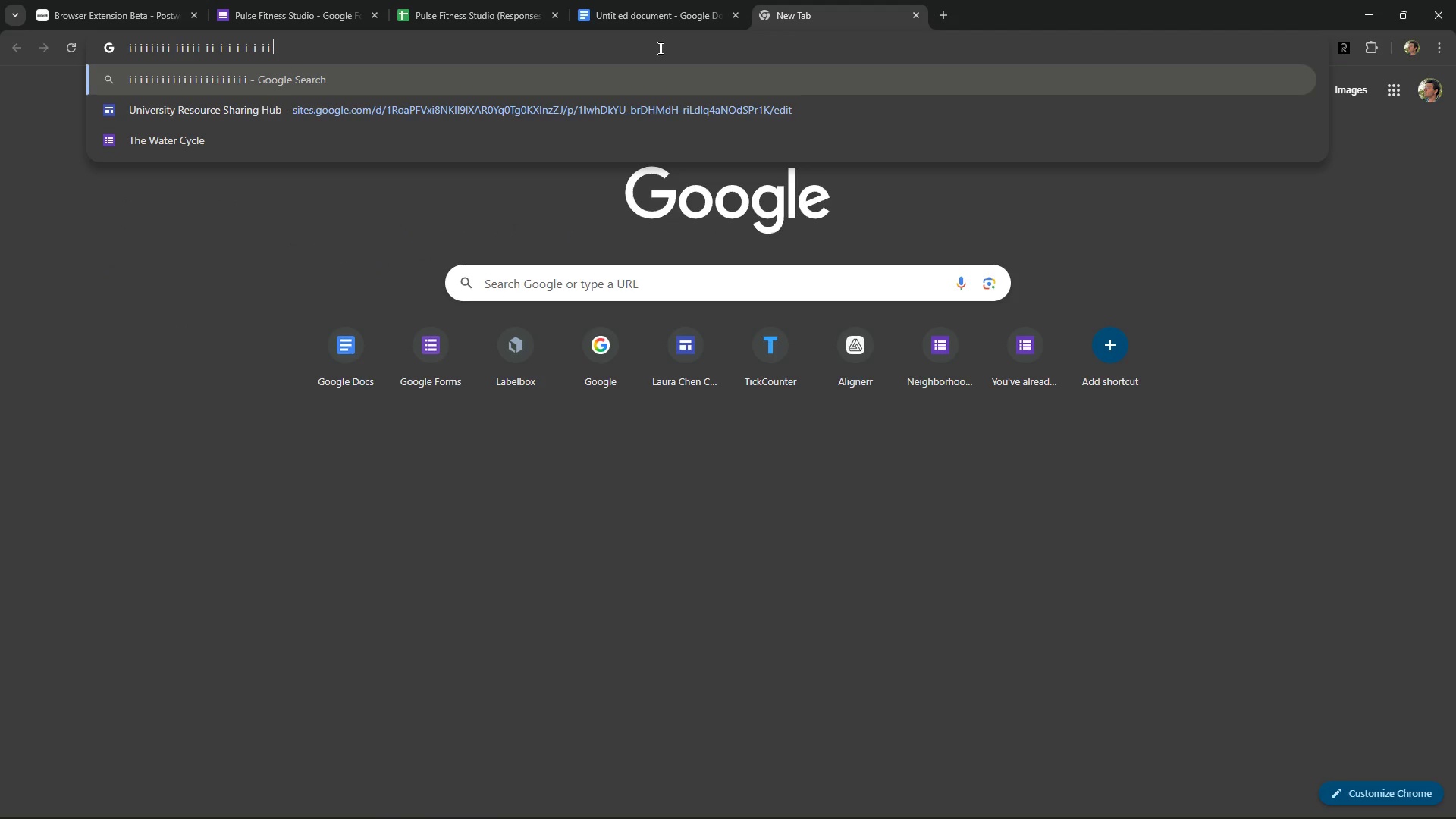 
key(Space)
 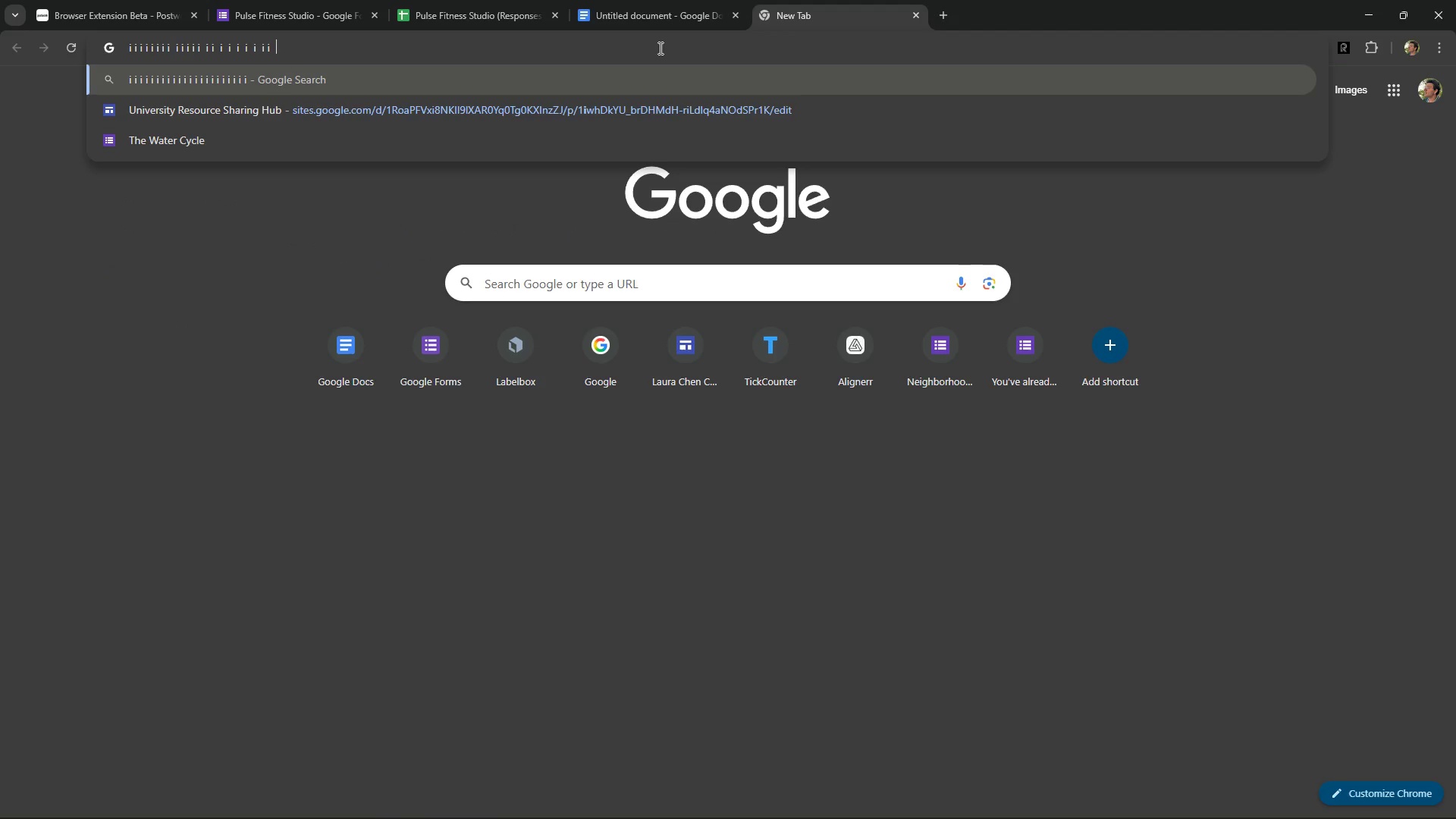 
key(I)
 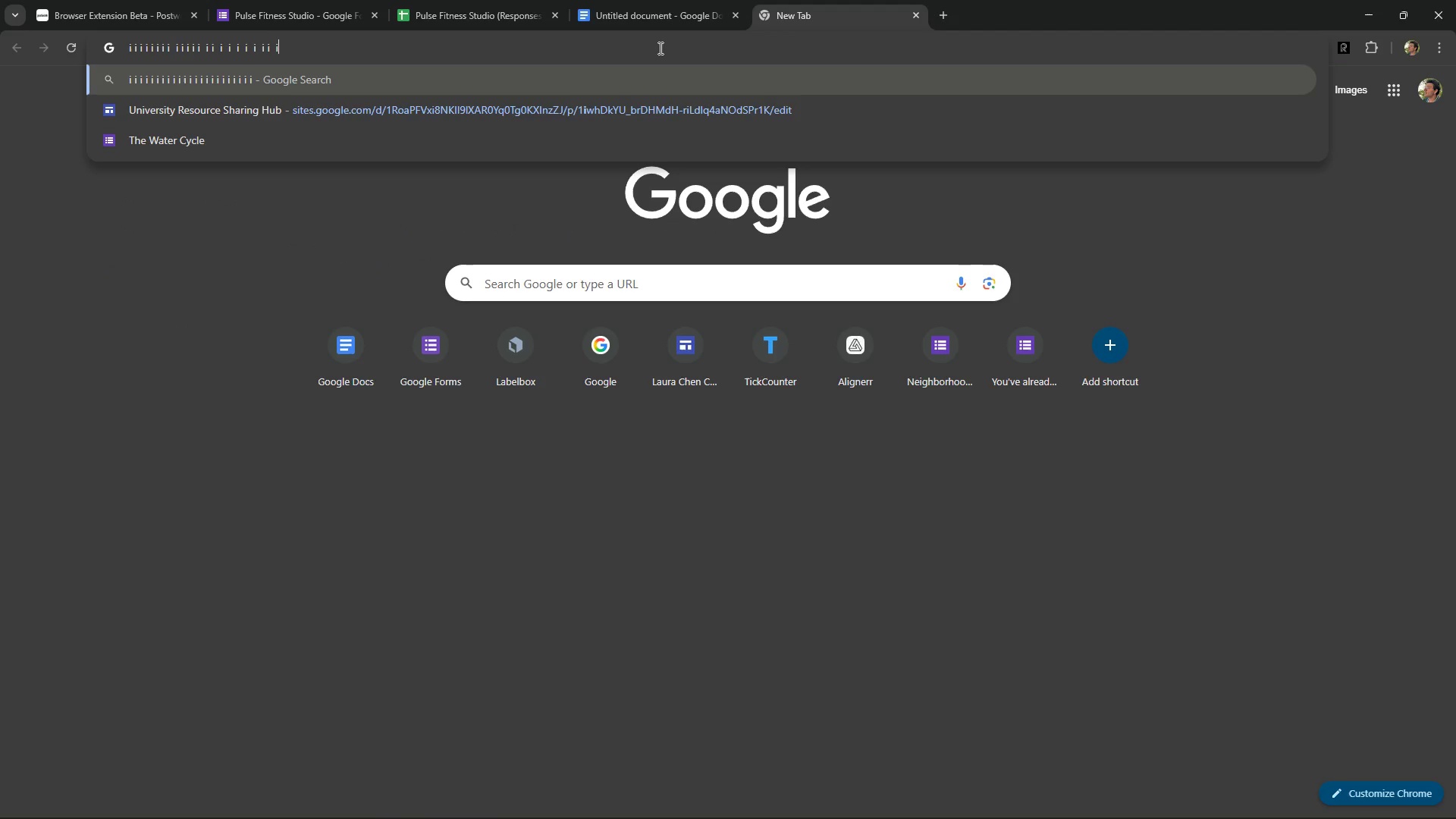 
key(Space)
 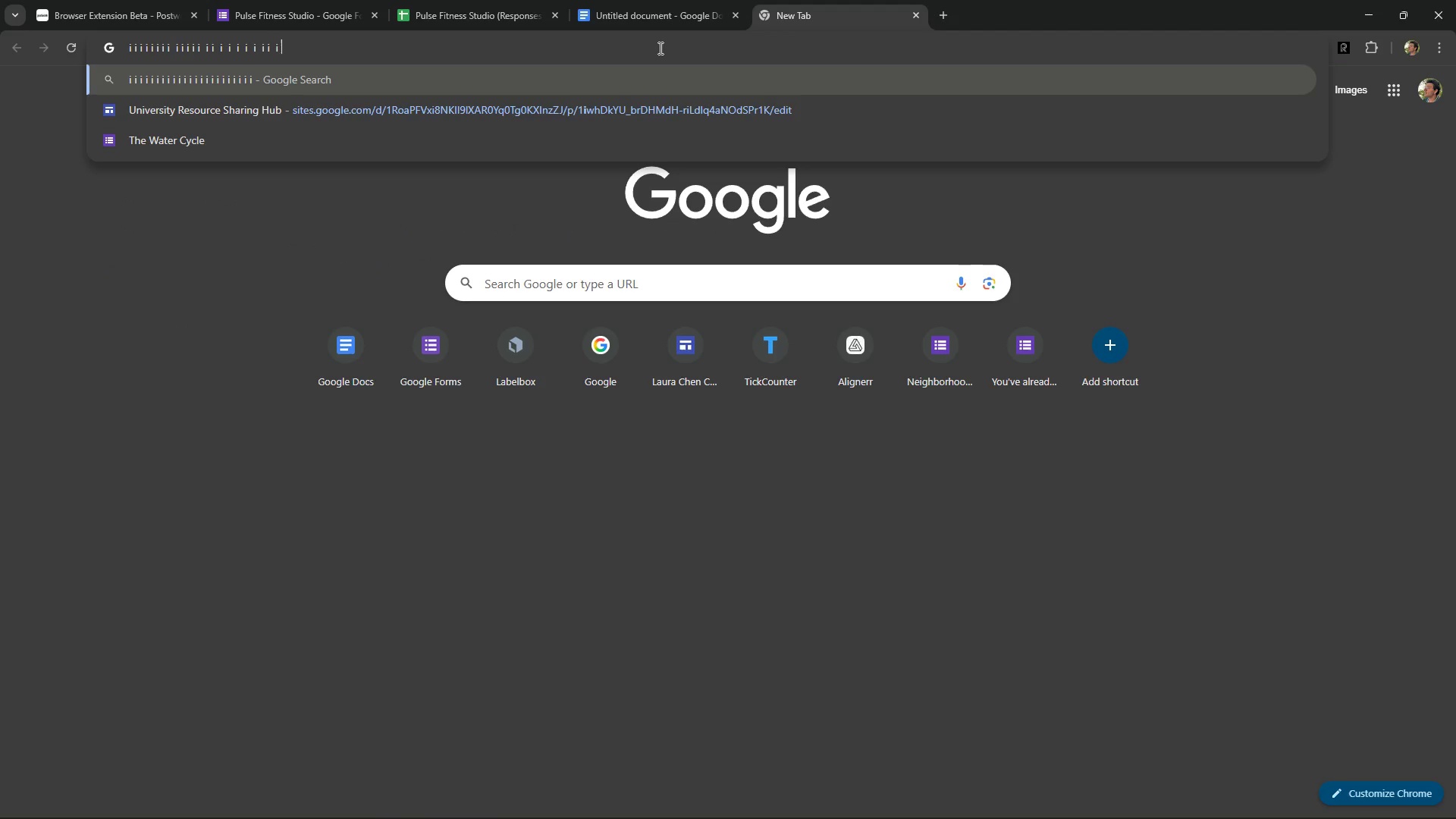 
key(I)
 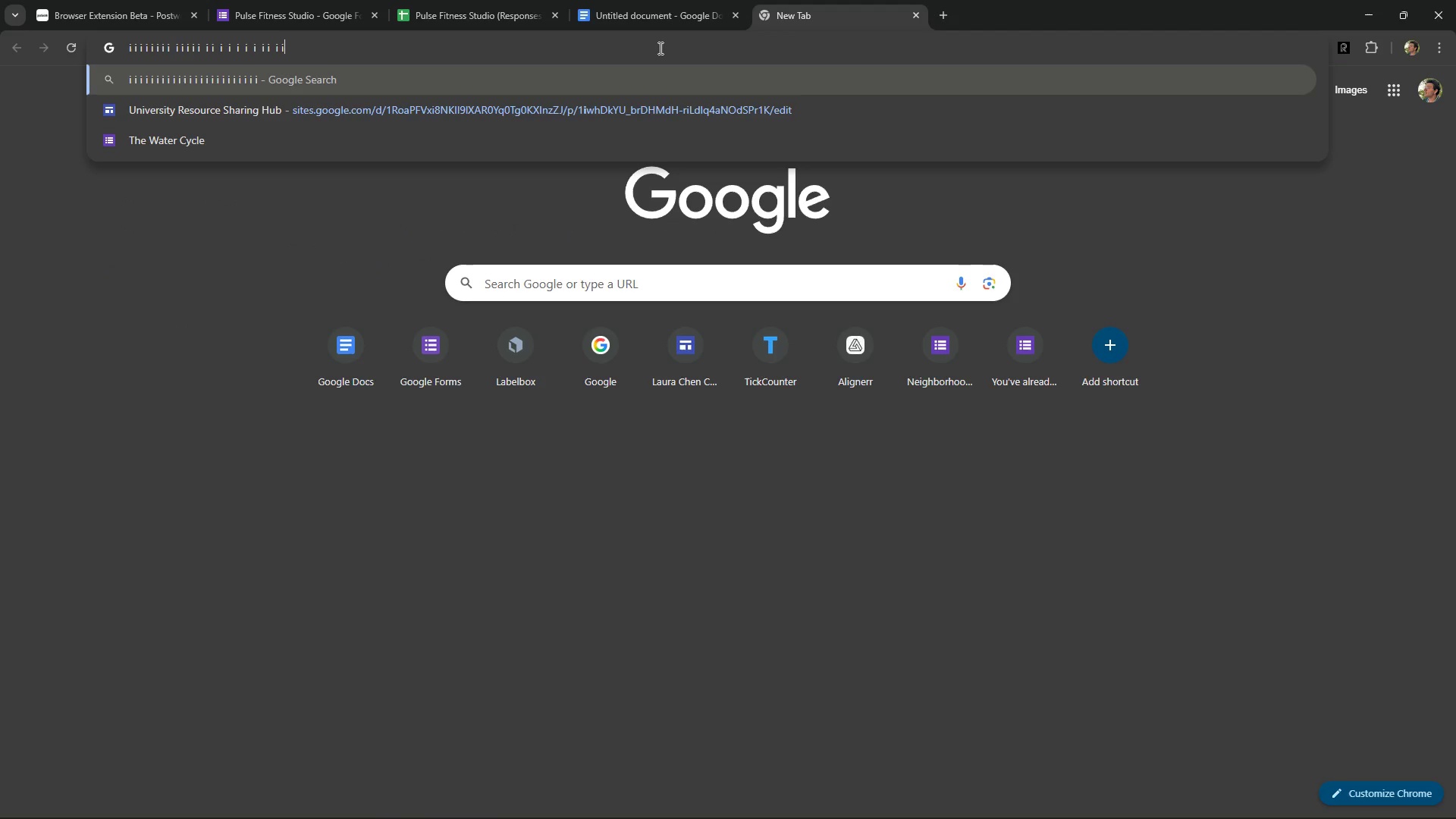 
key(Space)
 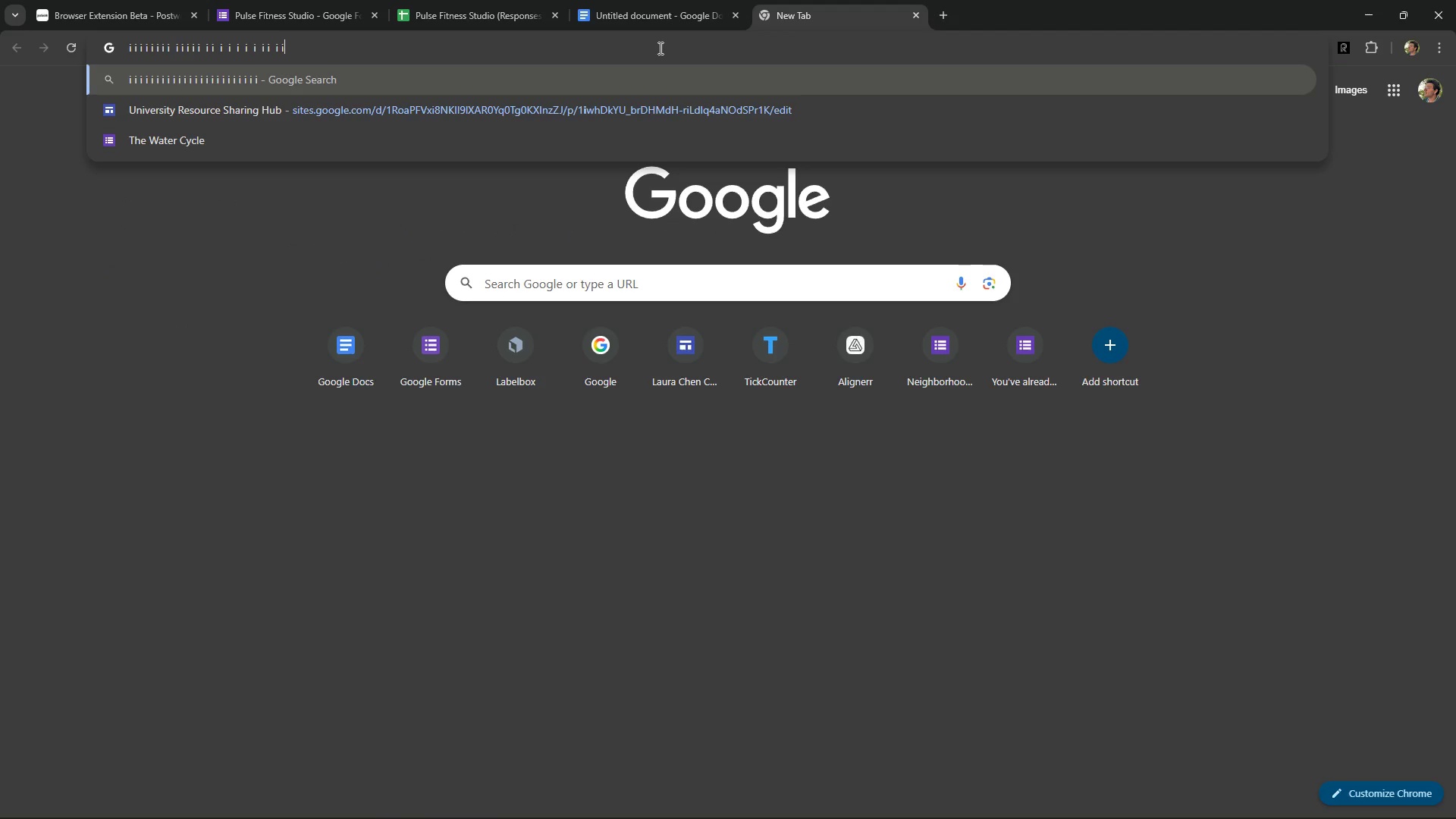 
key(I)
 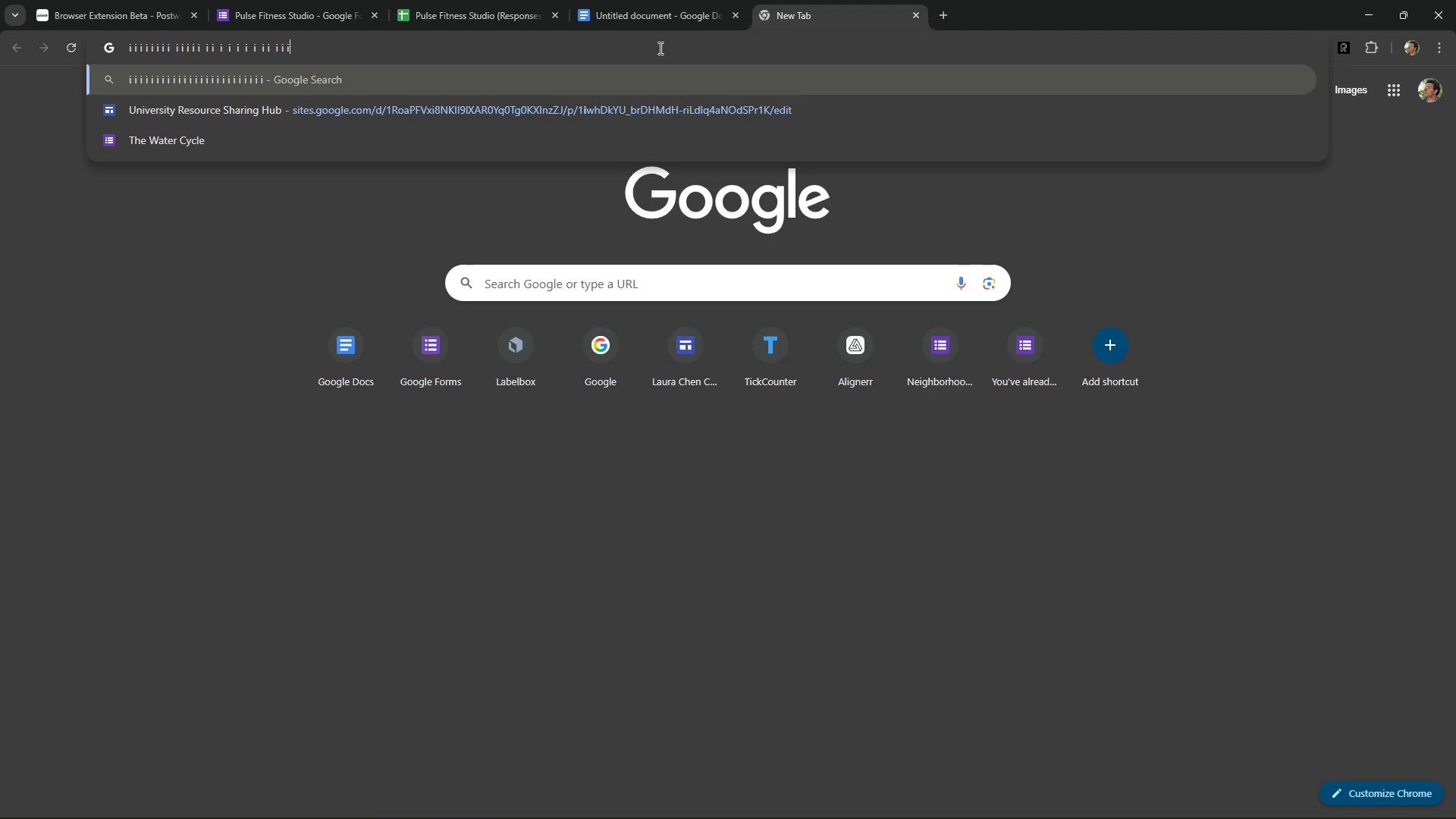 
key(Space)
 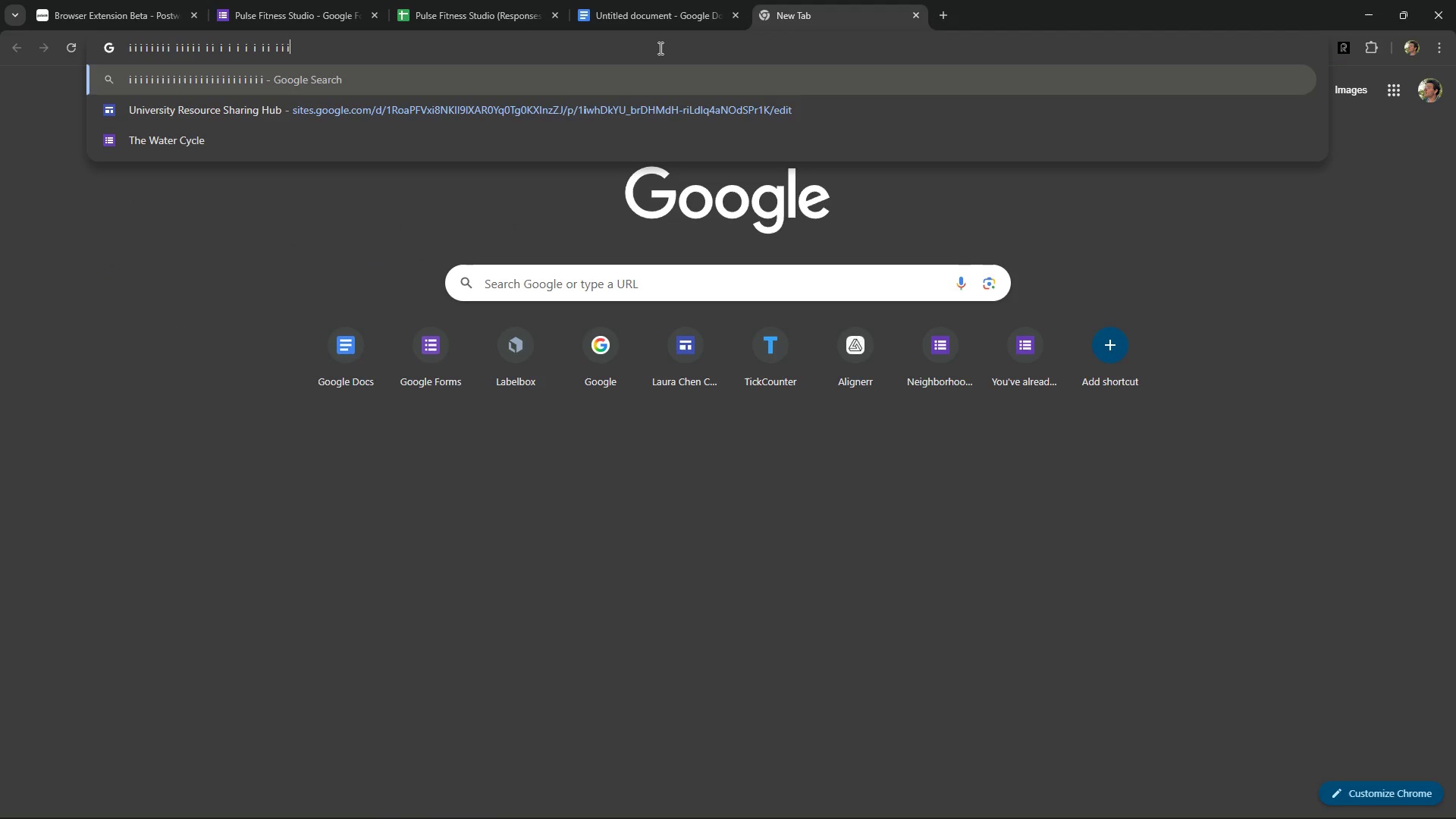 
key(Space)
 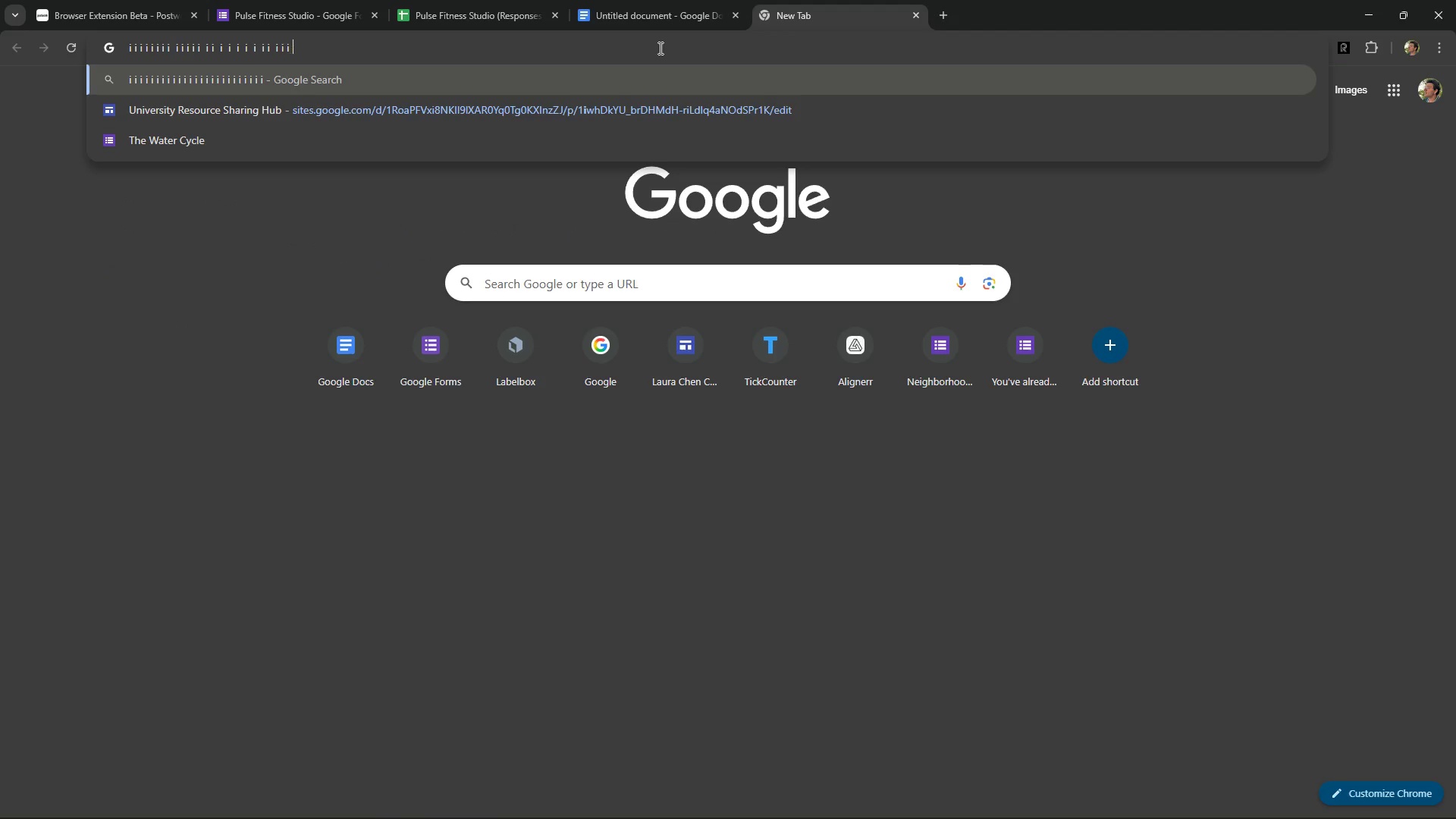 
key(I)
 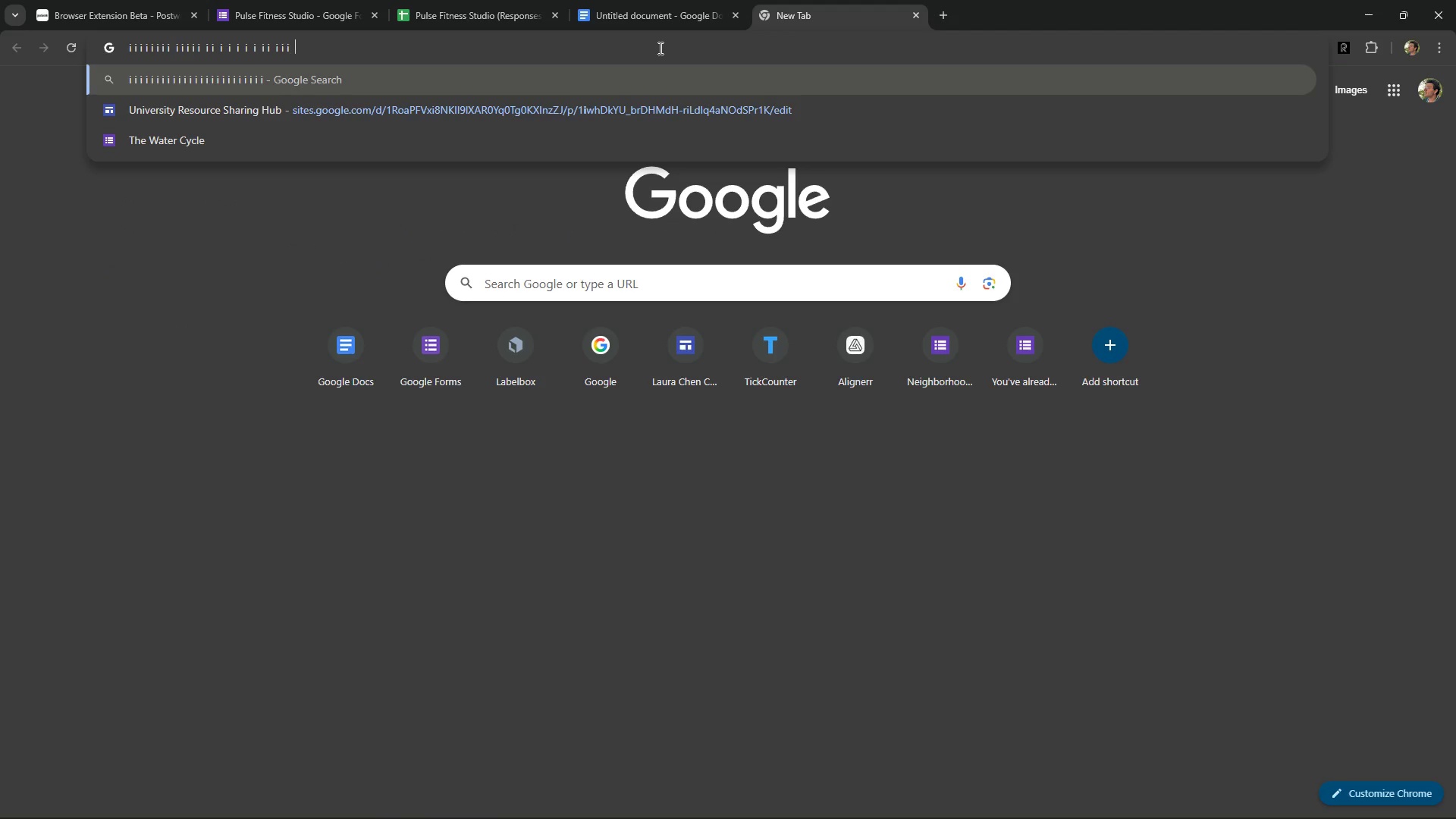 
key(Space)
 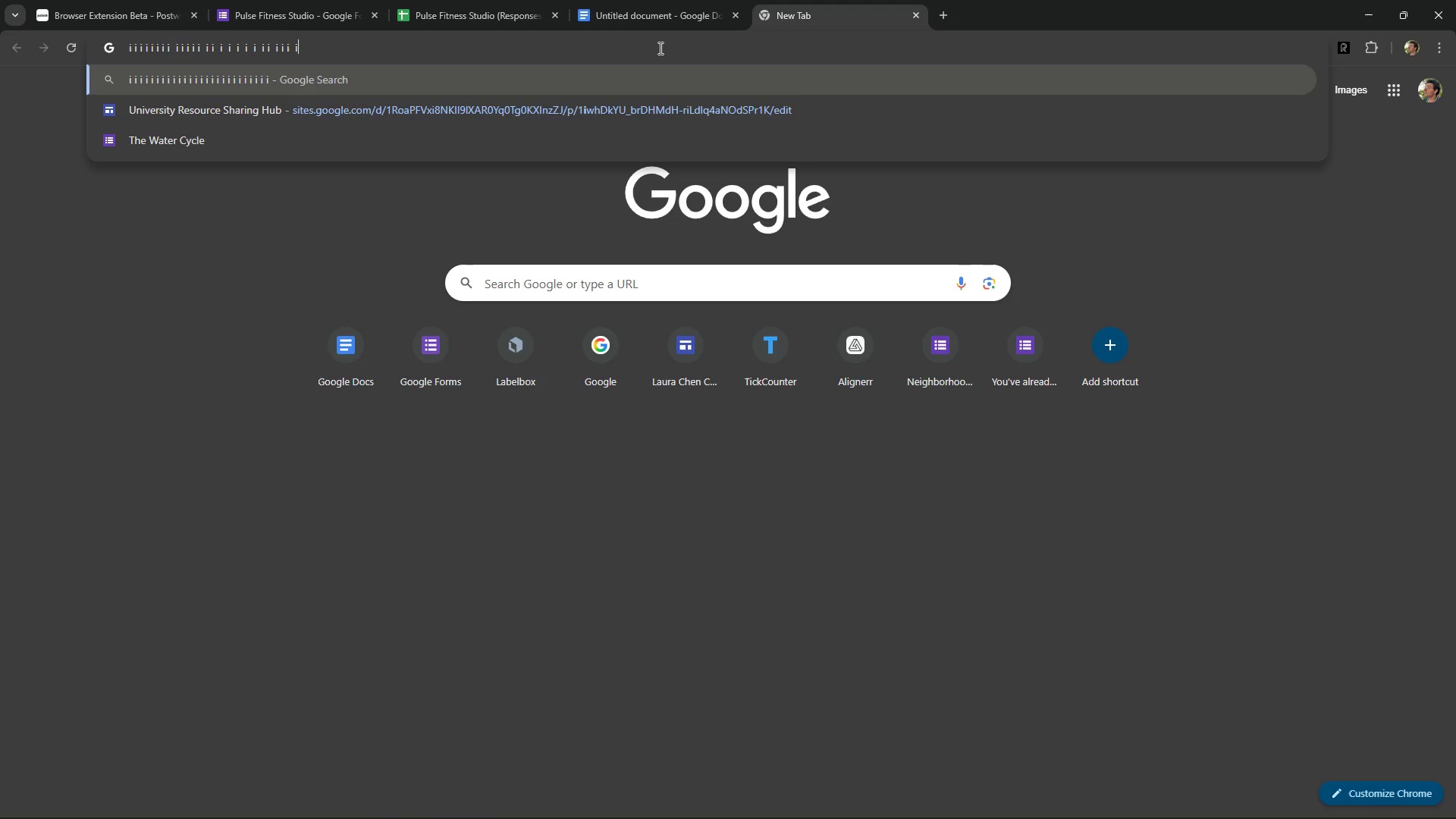 
key(Space)
 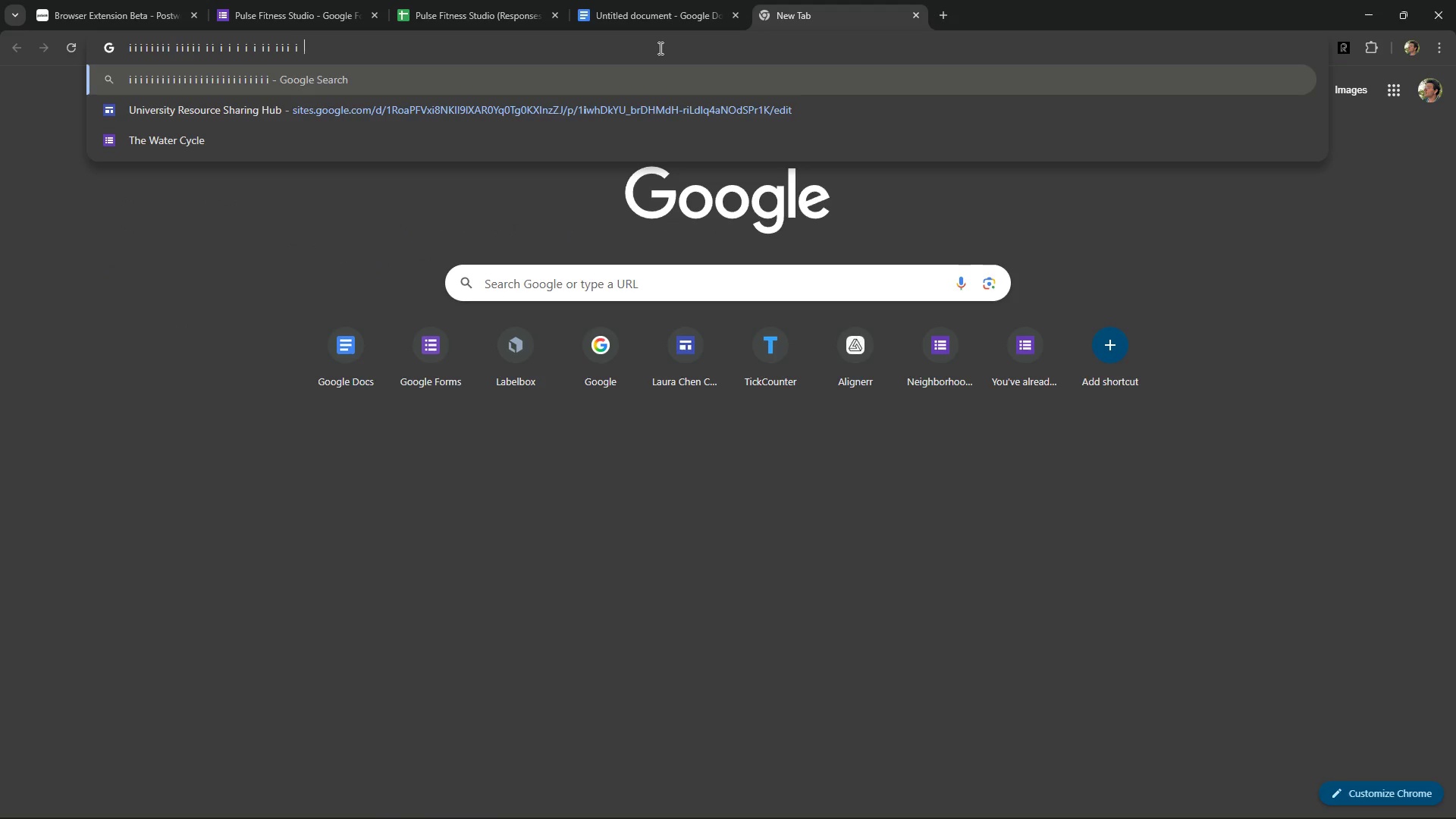 
key(I)
 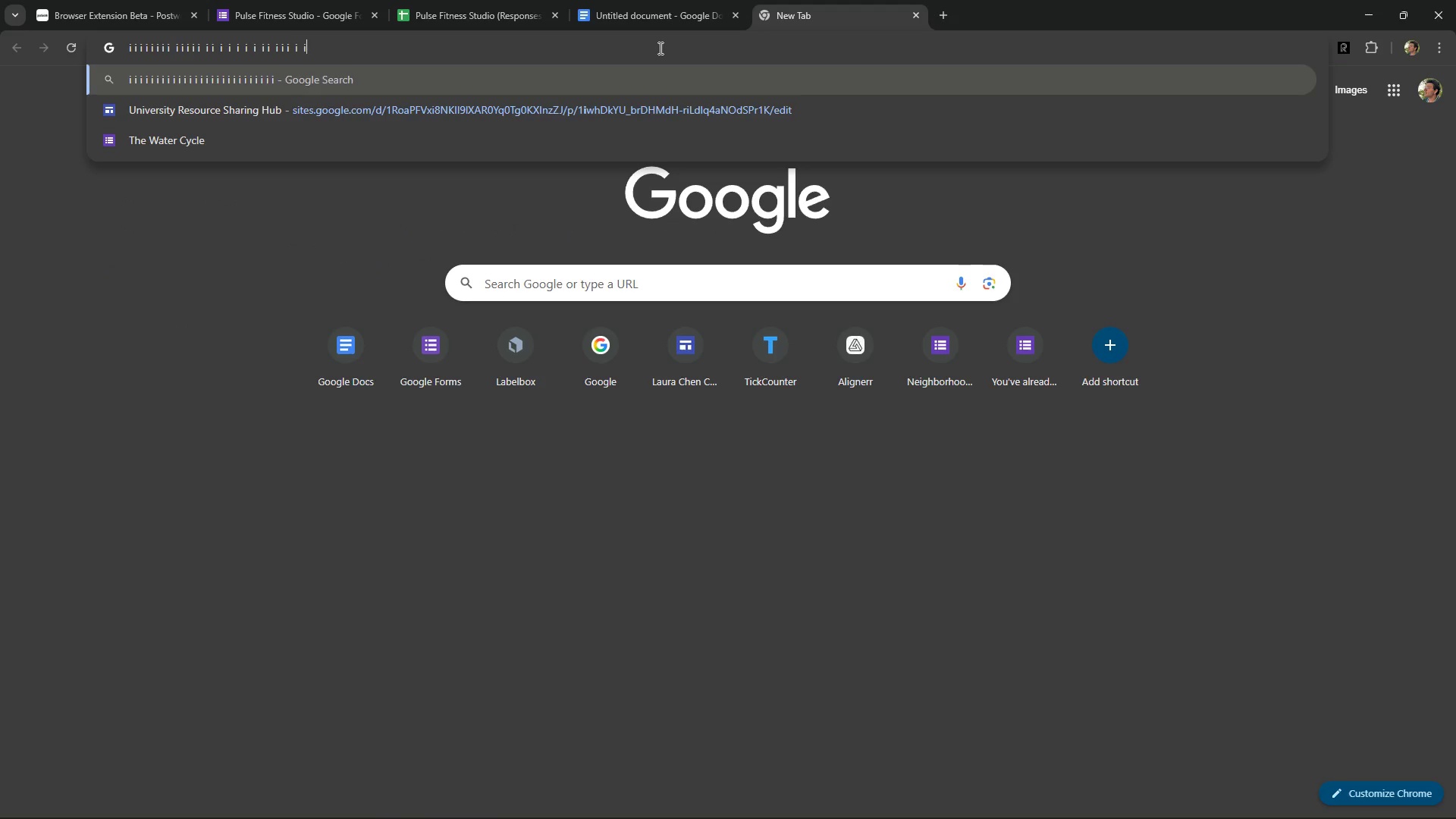 
key(Space)
 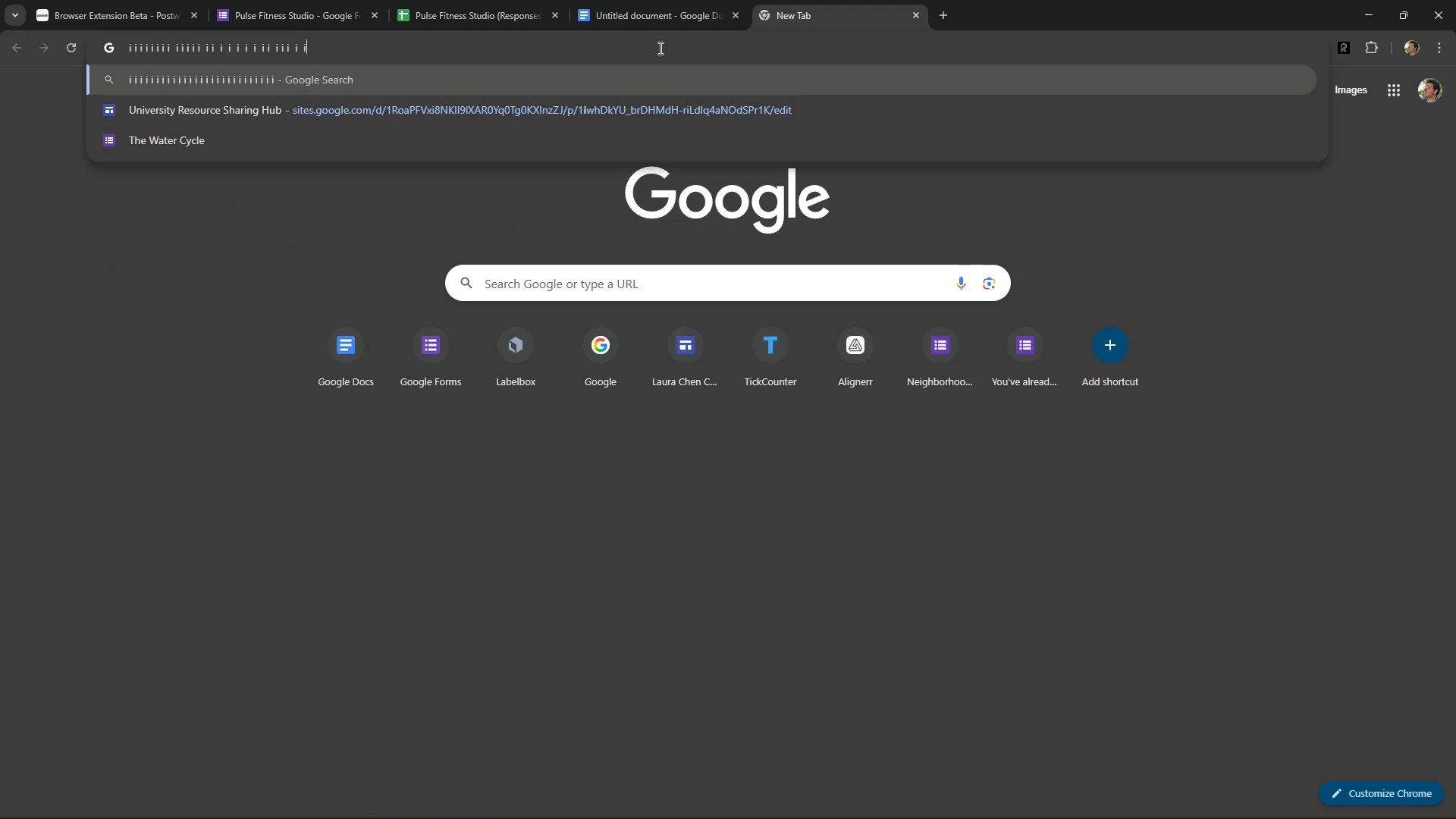 
key(Space)
 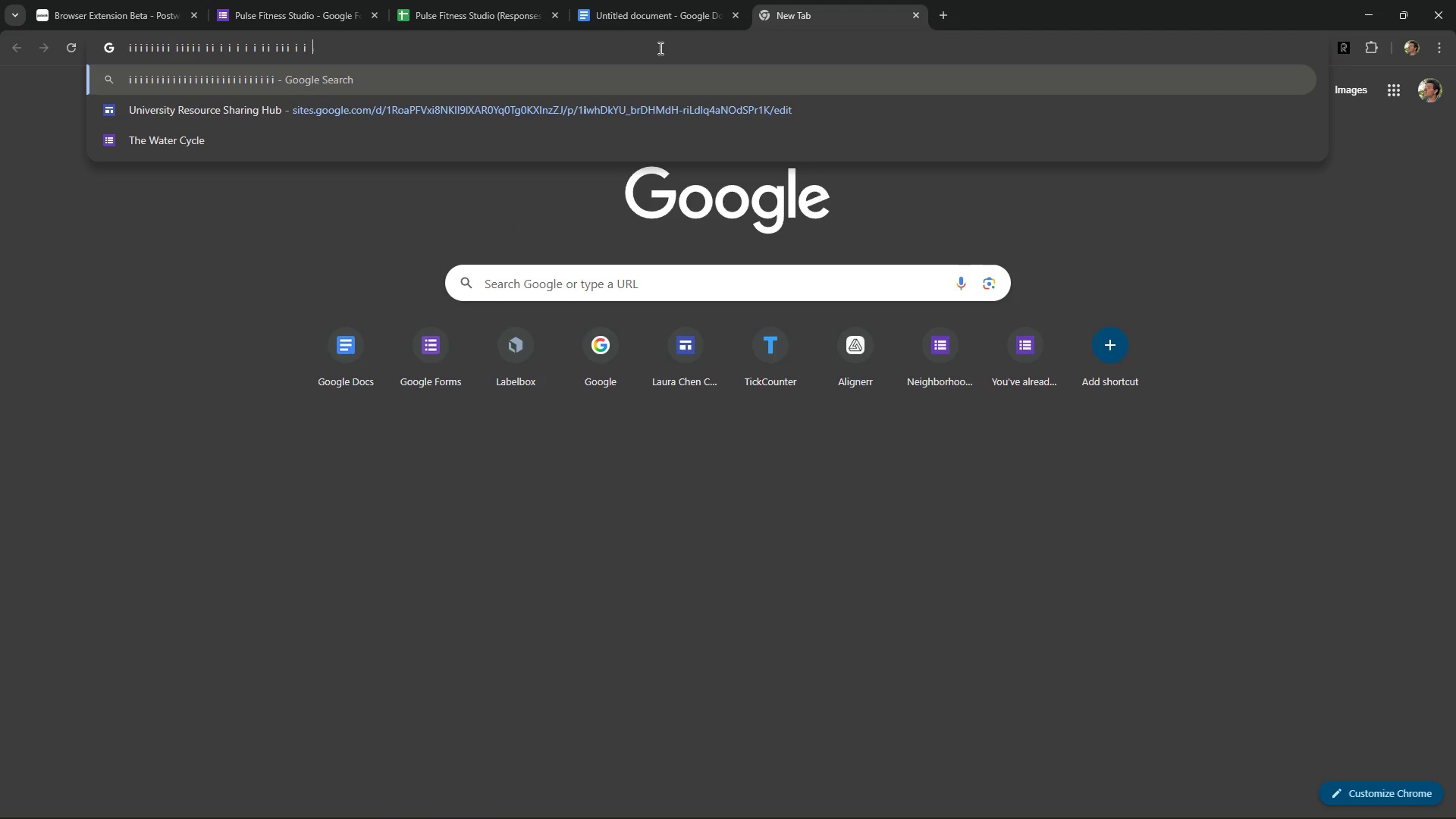 
key(I)
 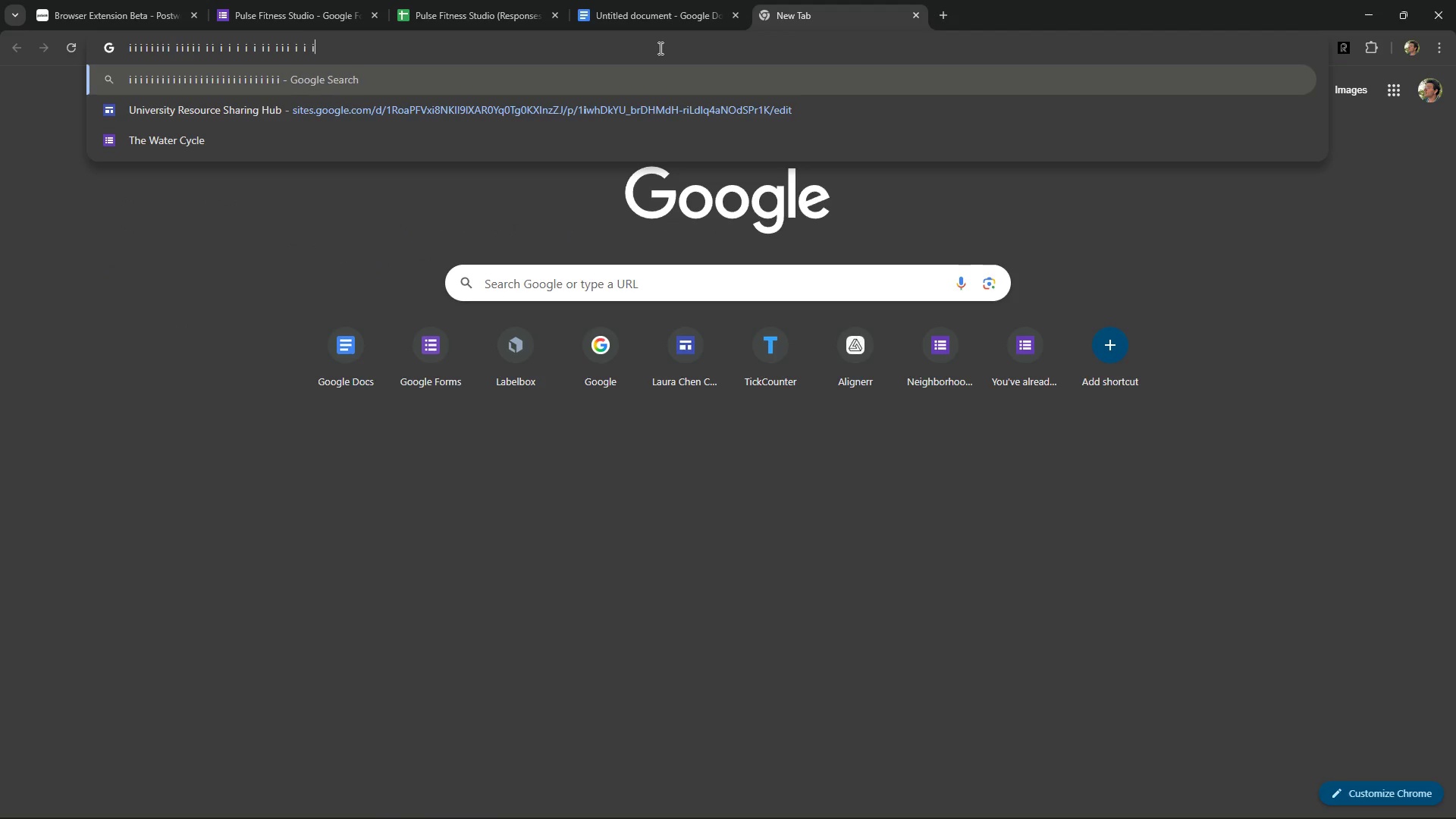 
key(Space)
 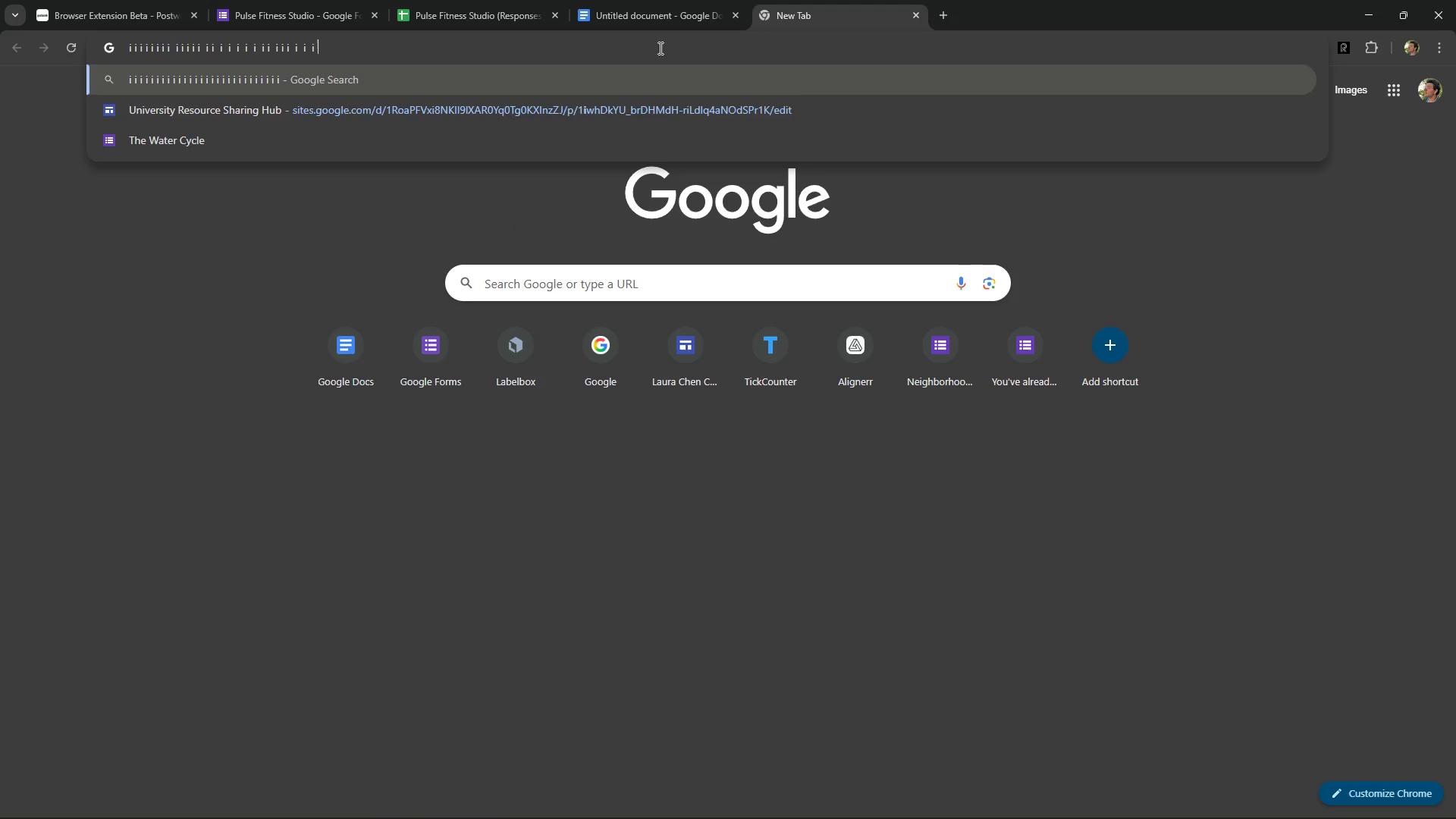 
key(I)
 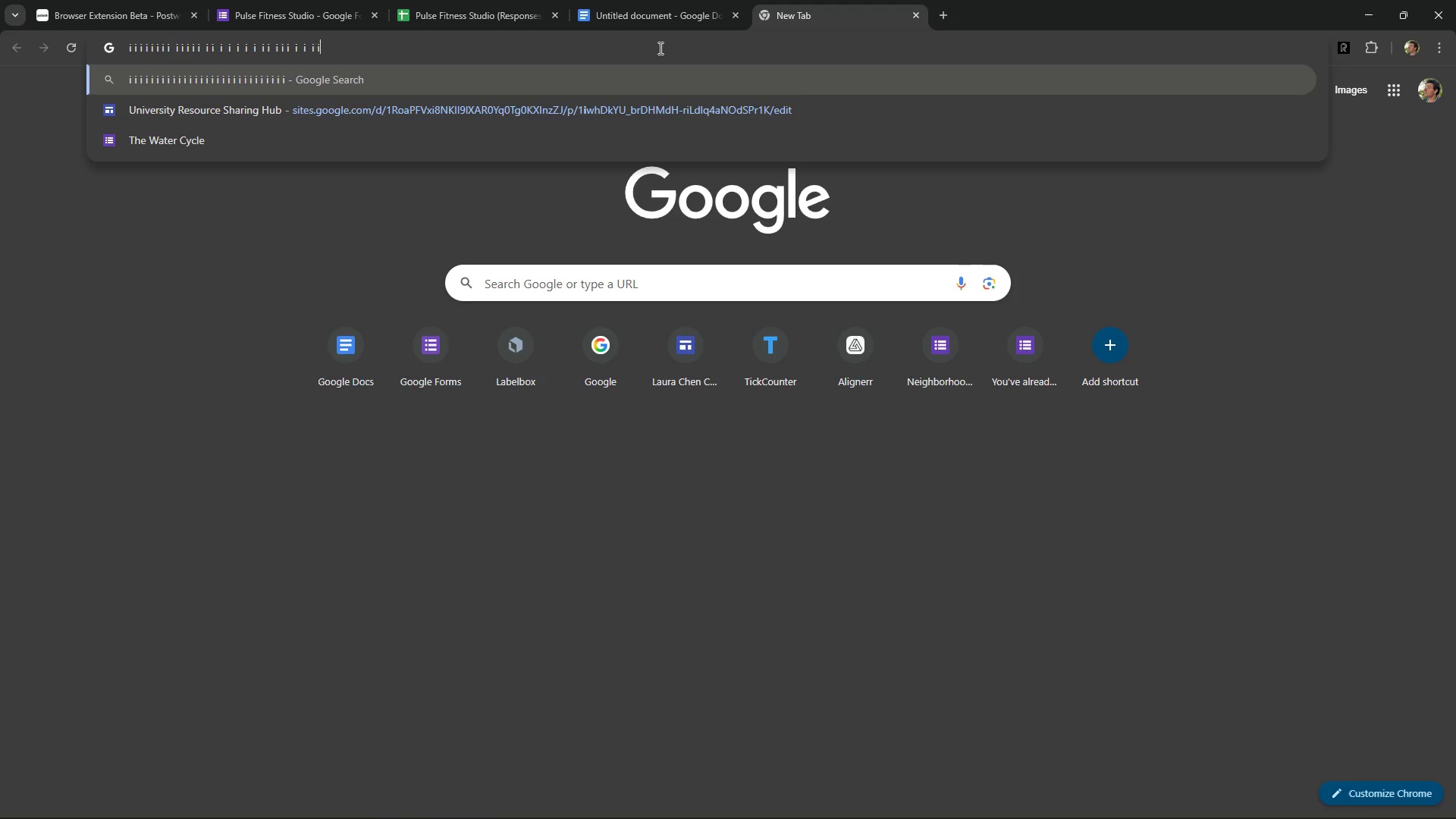 
key(Space)
 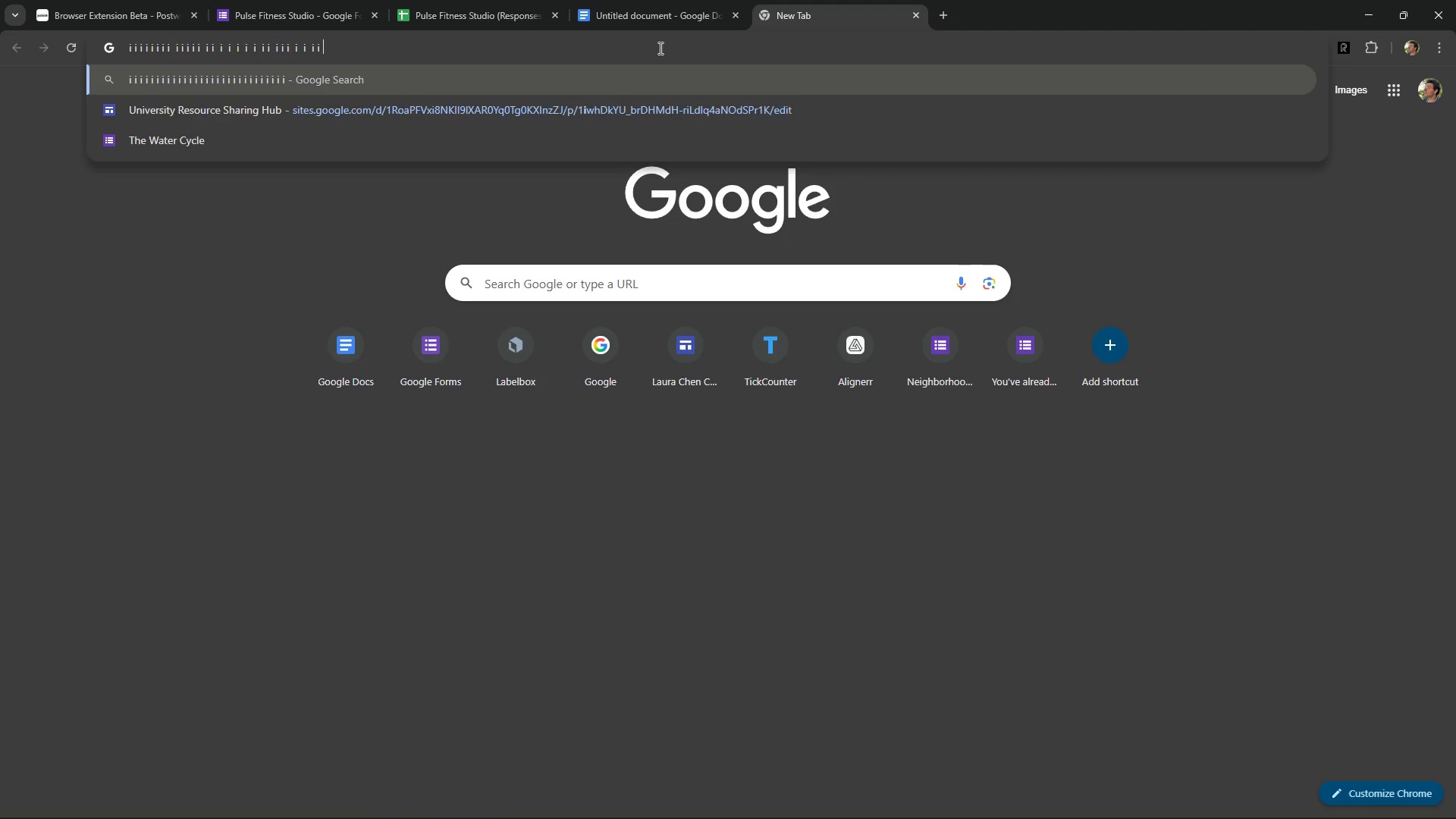 
key(I)
 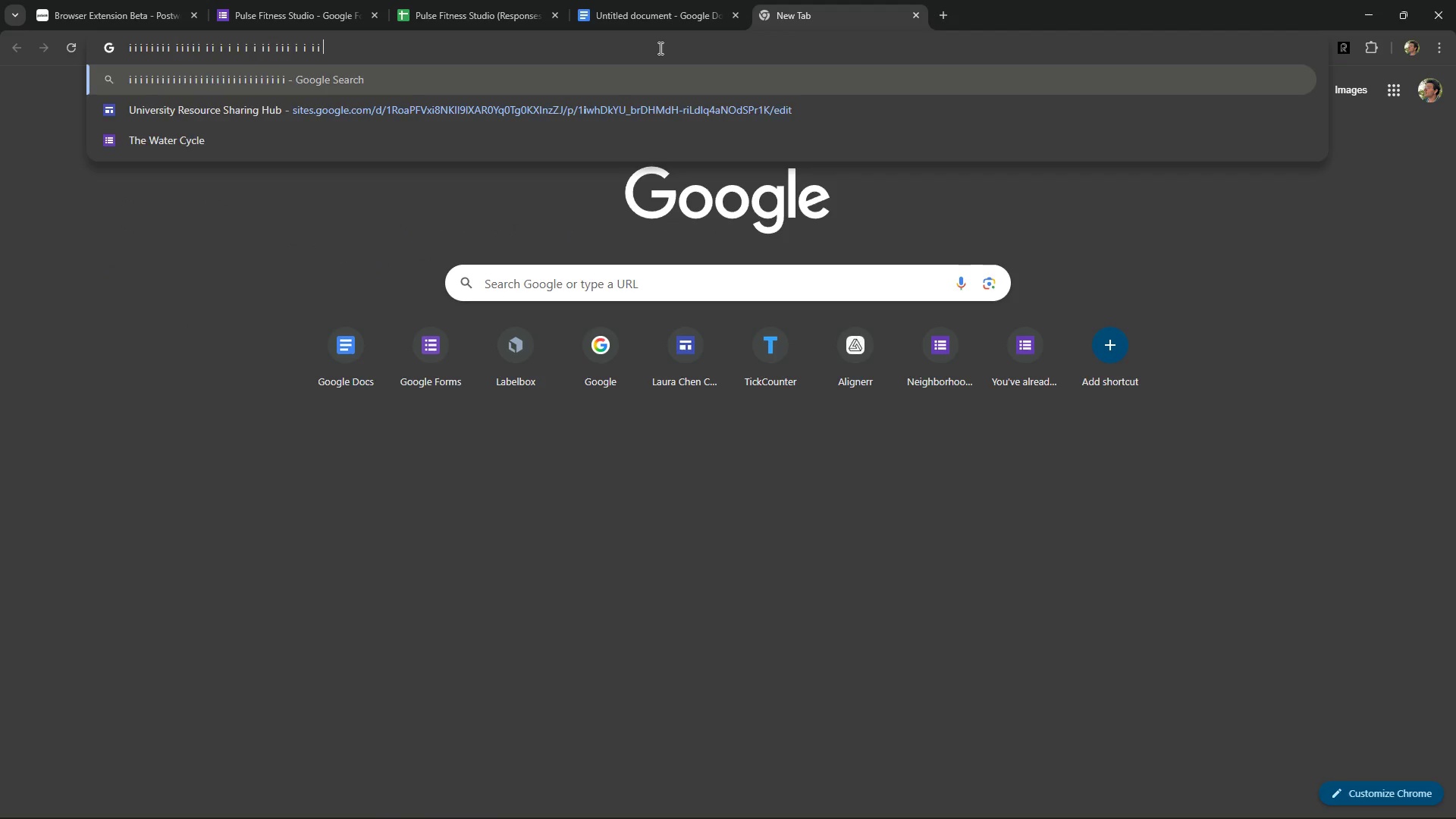 
key(Numpad0)
 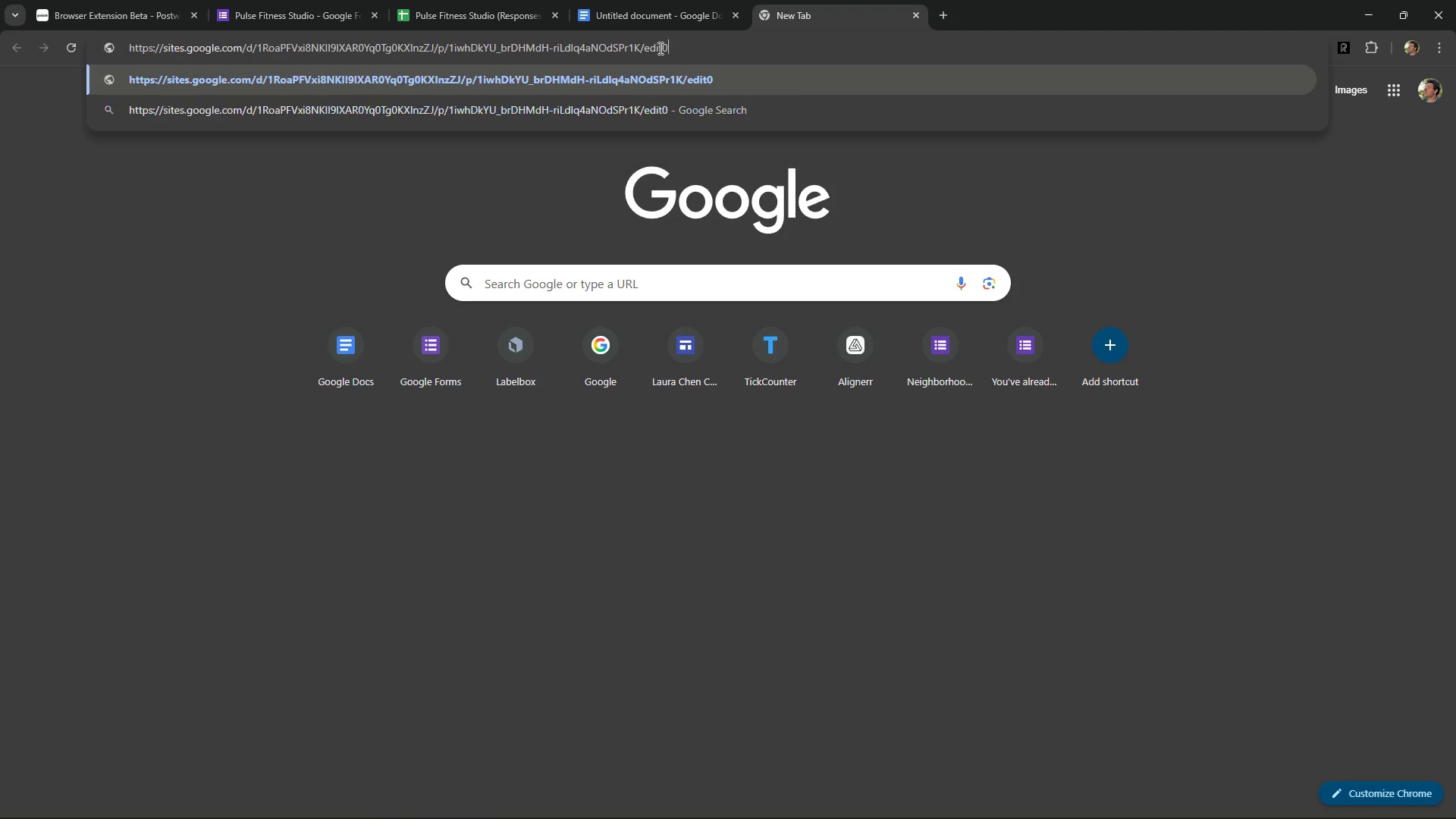 
key(ArrowRight)
 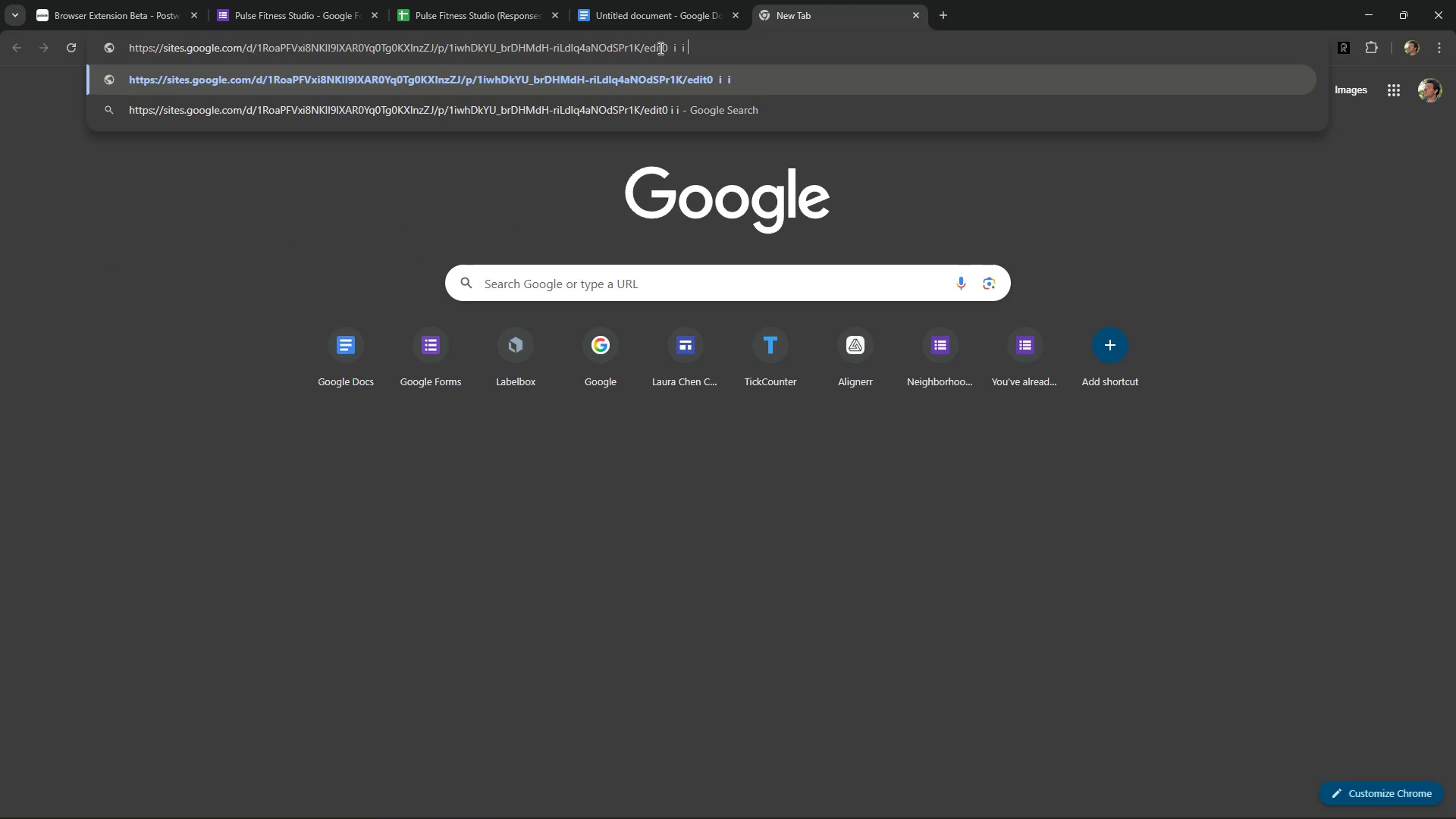 
key(ArrowDown)
 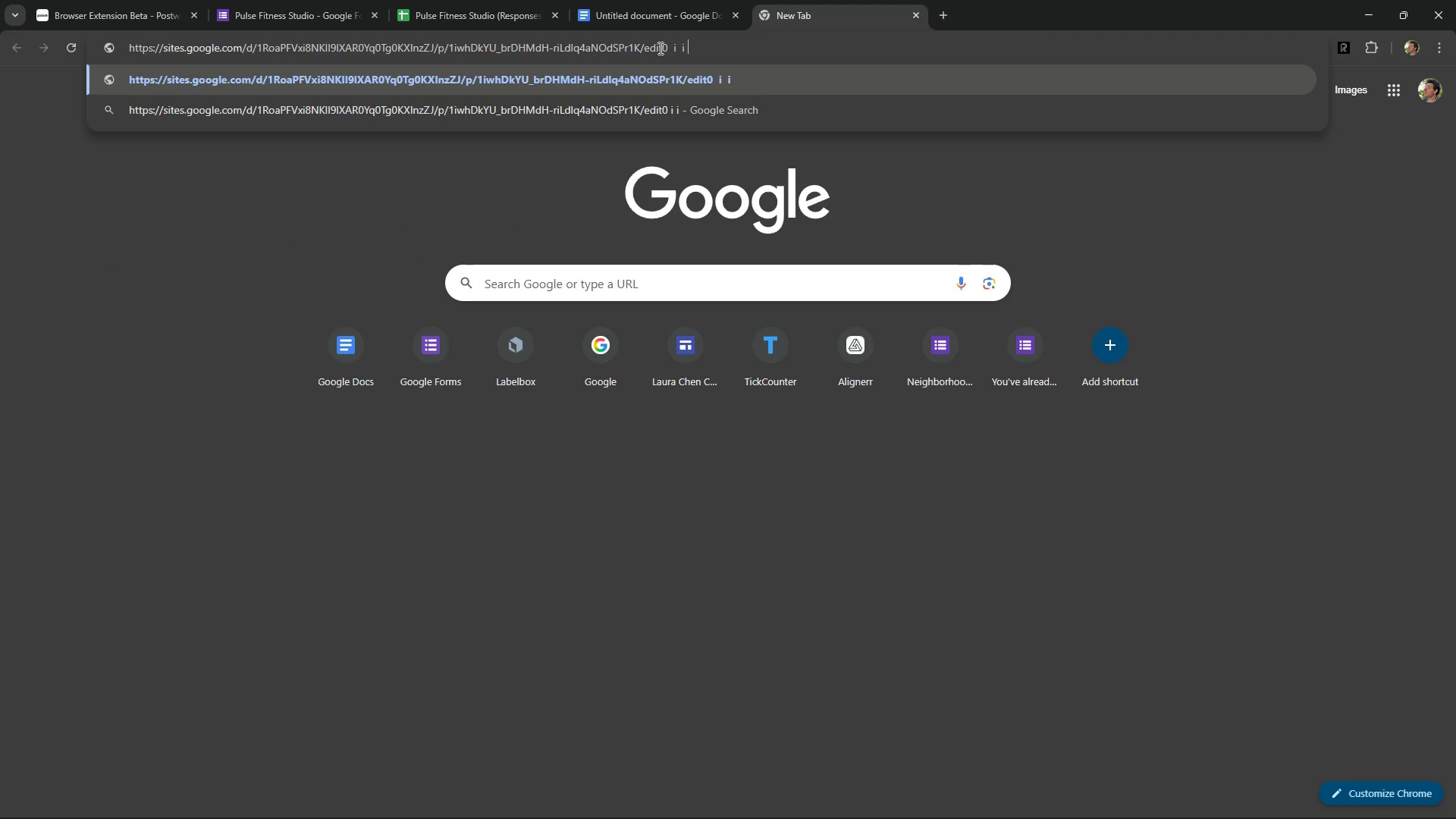 
key(Space)
 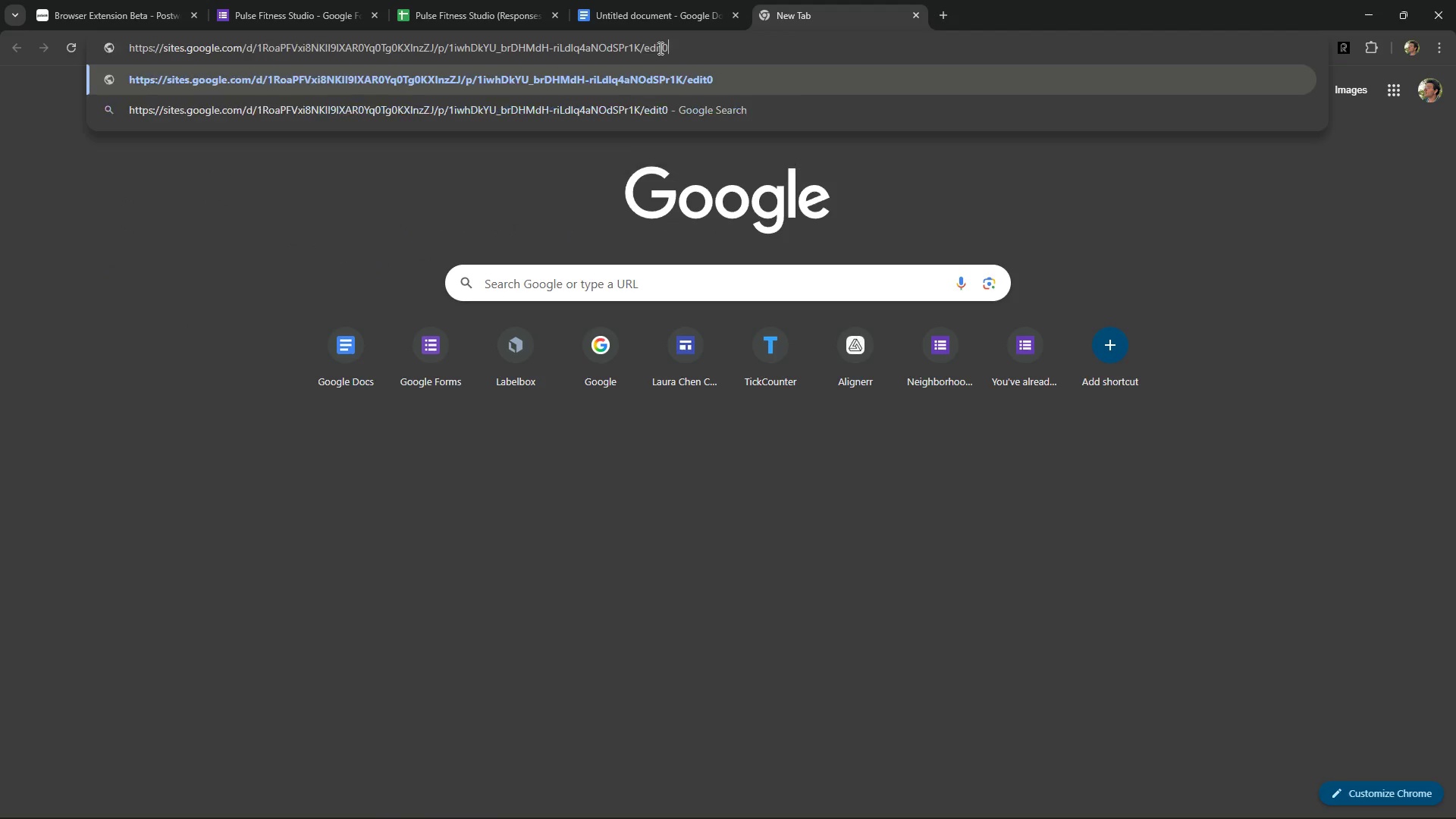 
key(Space)
 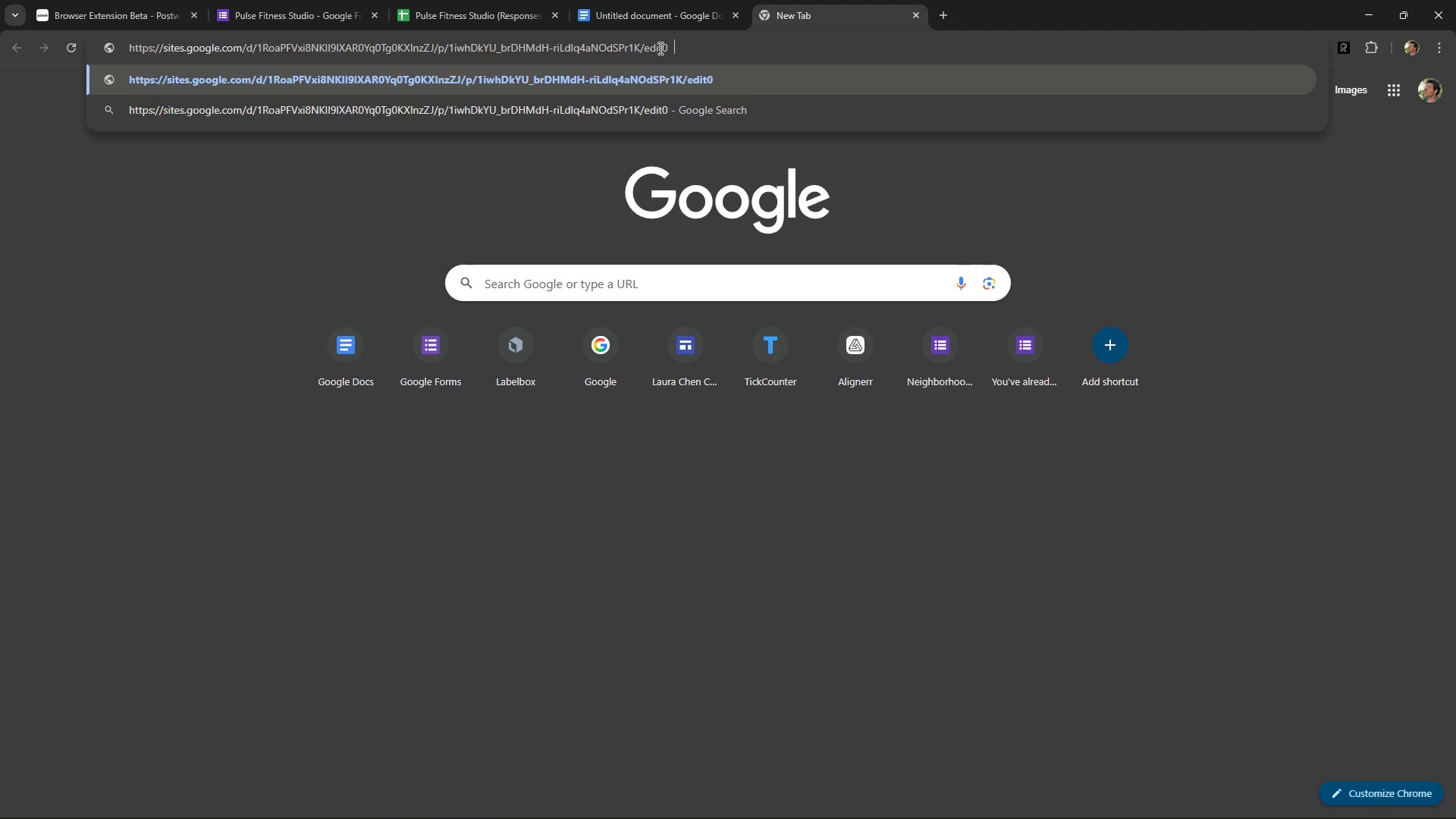 
key(I)
 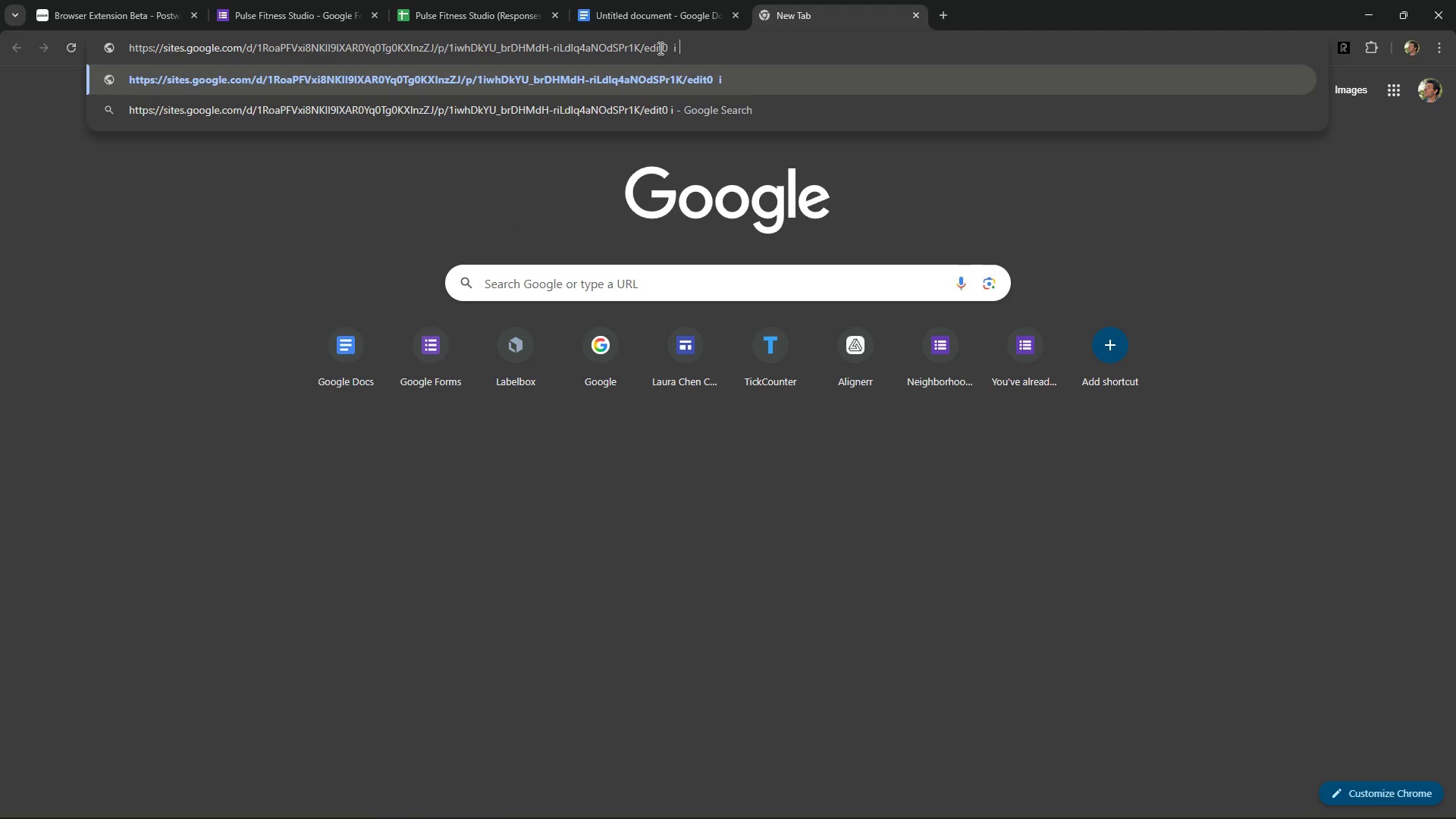 
key(Space)
 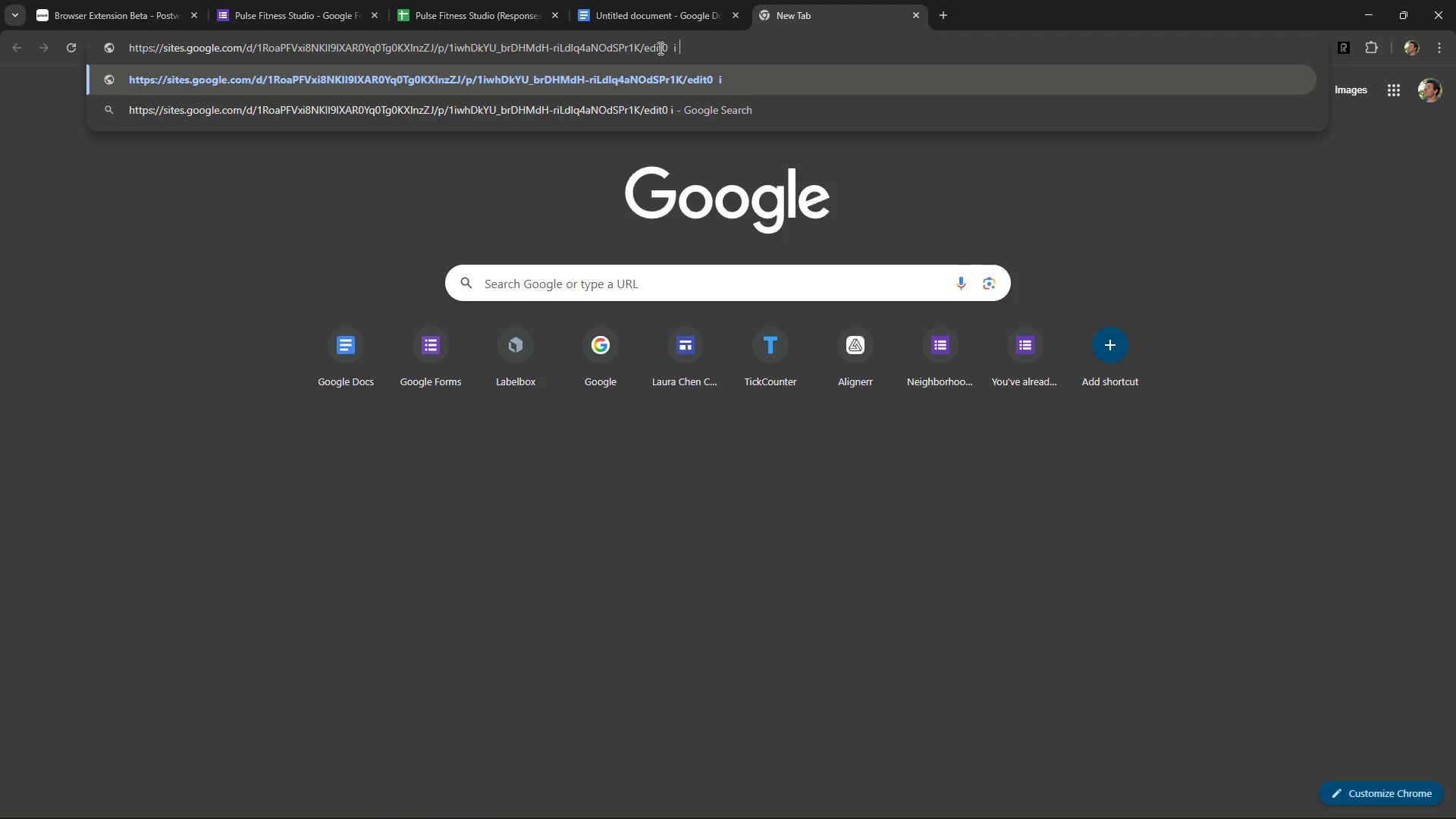 
key(Space)
 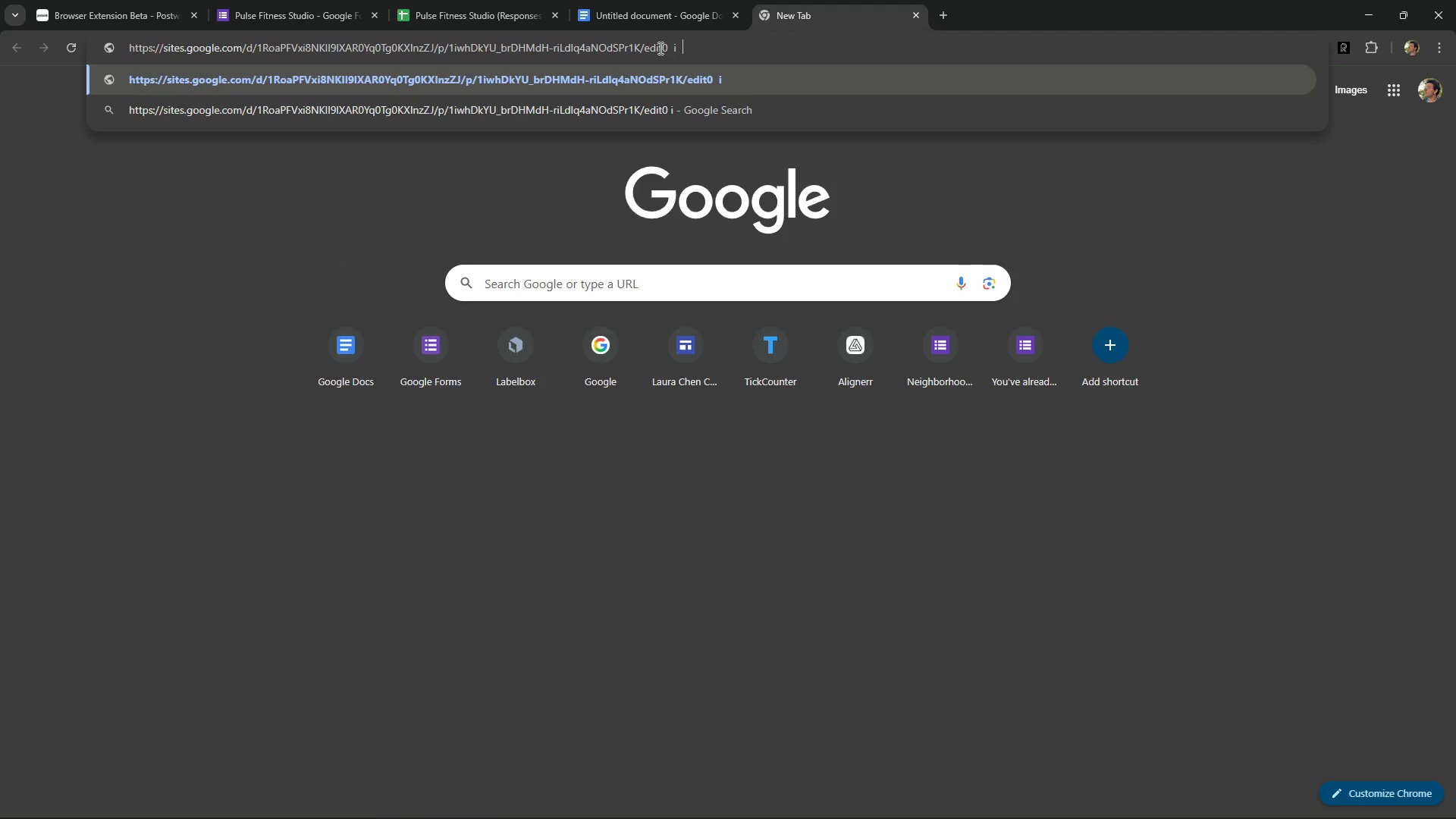 
key(I)
 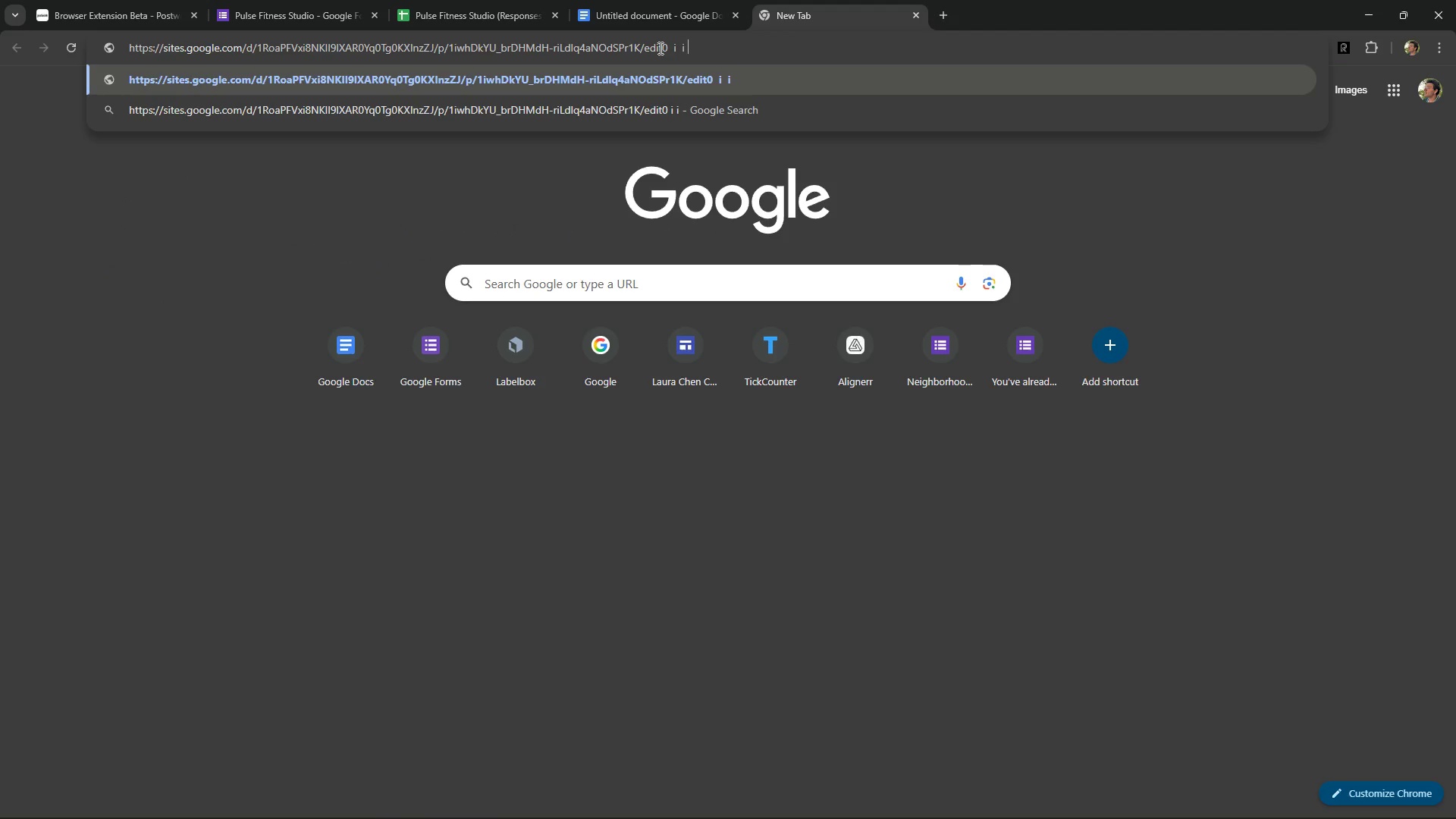 
key(Space)
 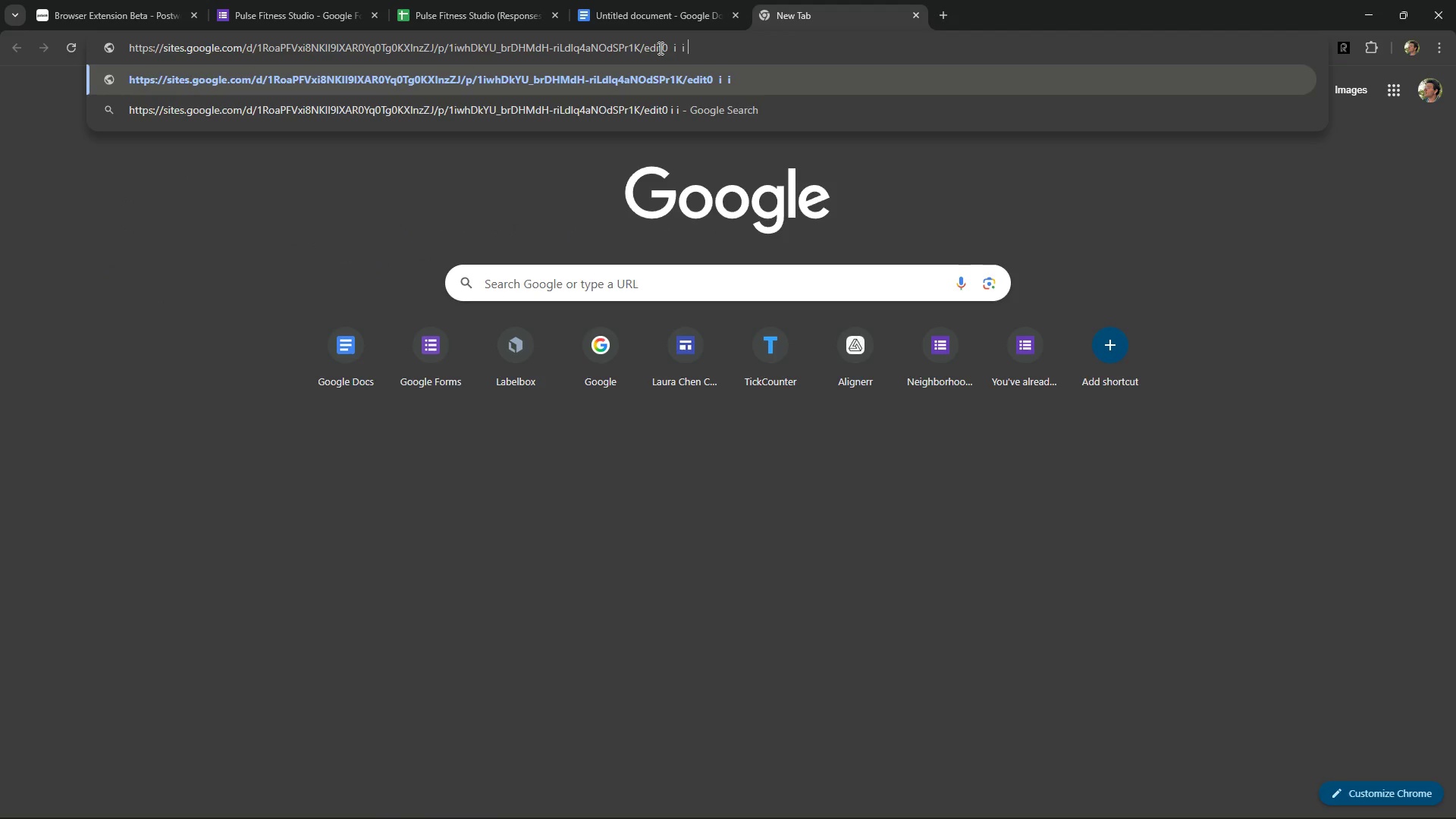 
key(I)
 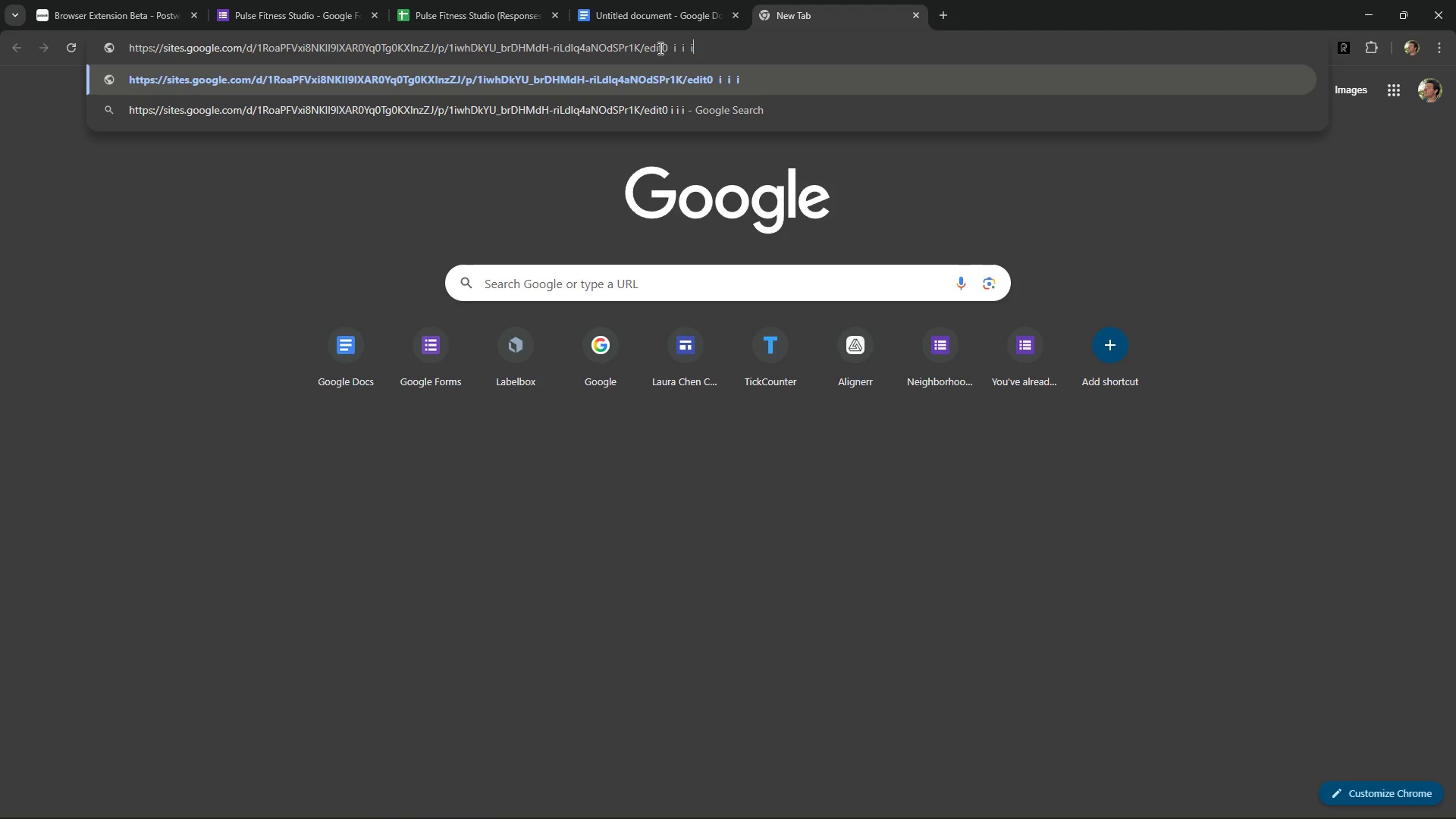 
key(Space)
 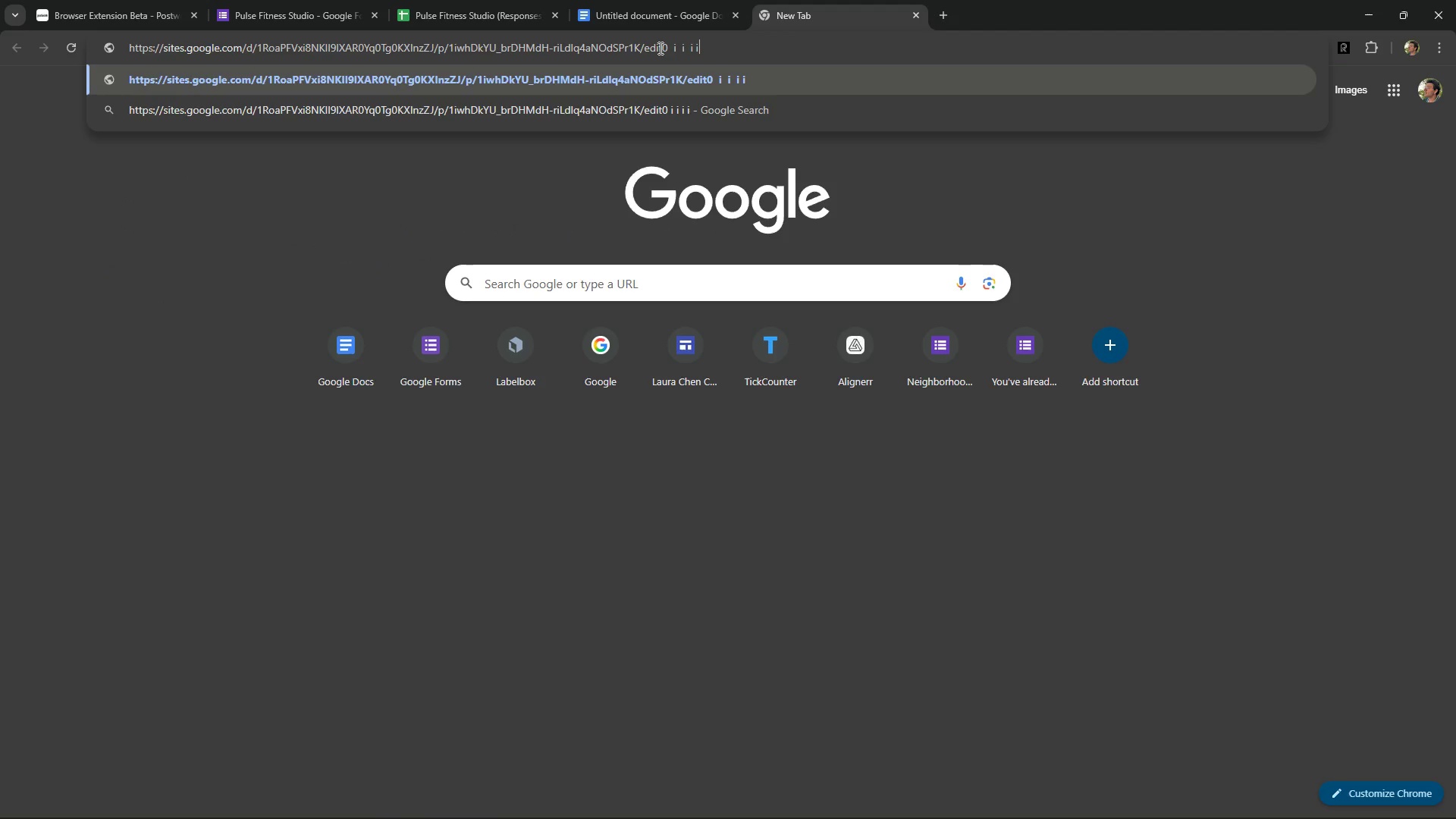 
key(Space)
 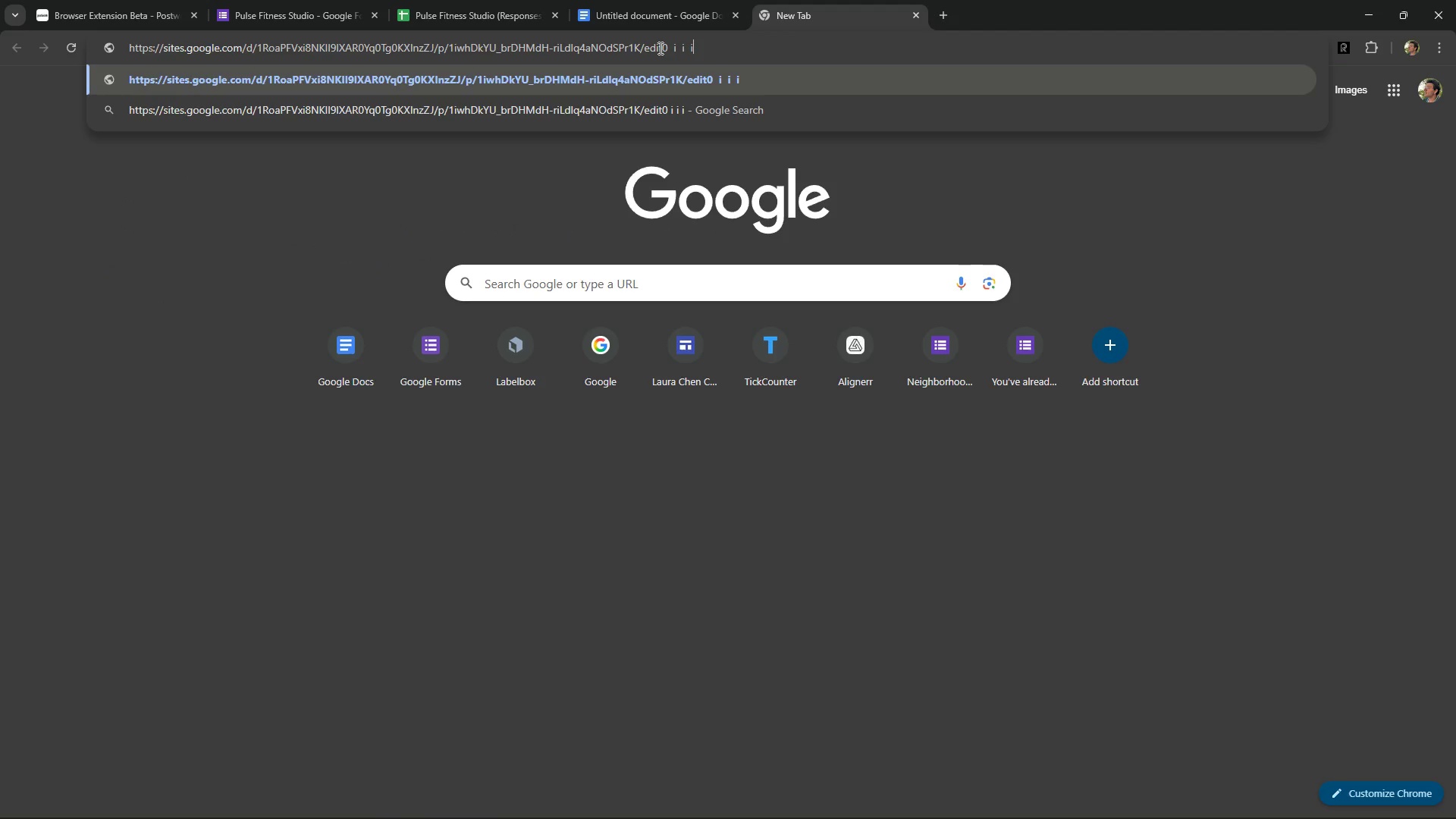 
key(I)
 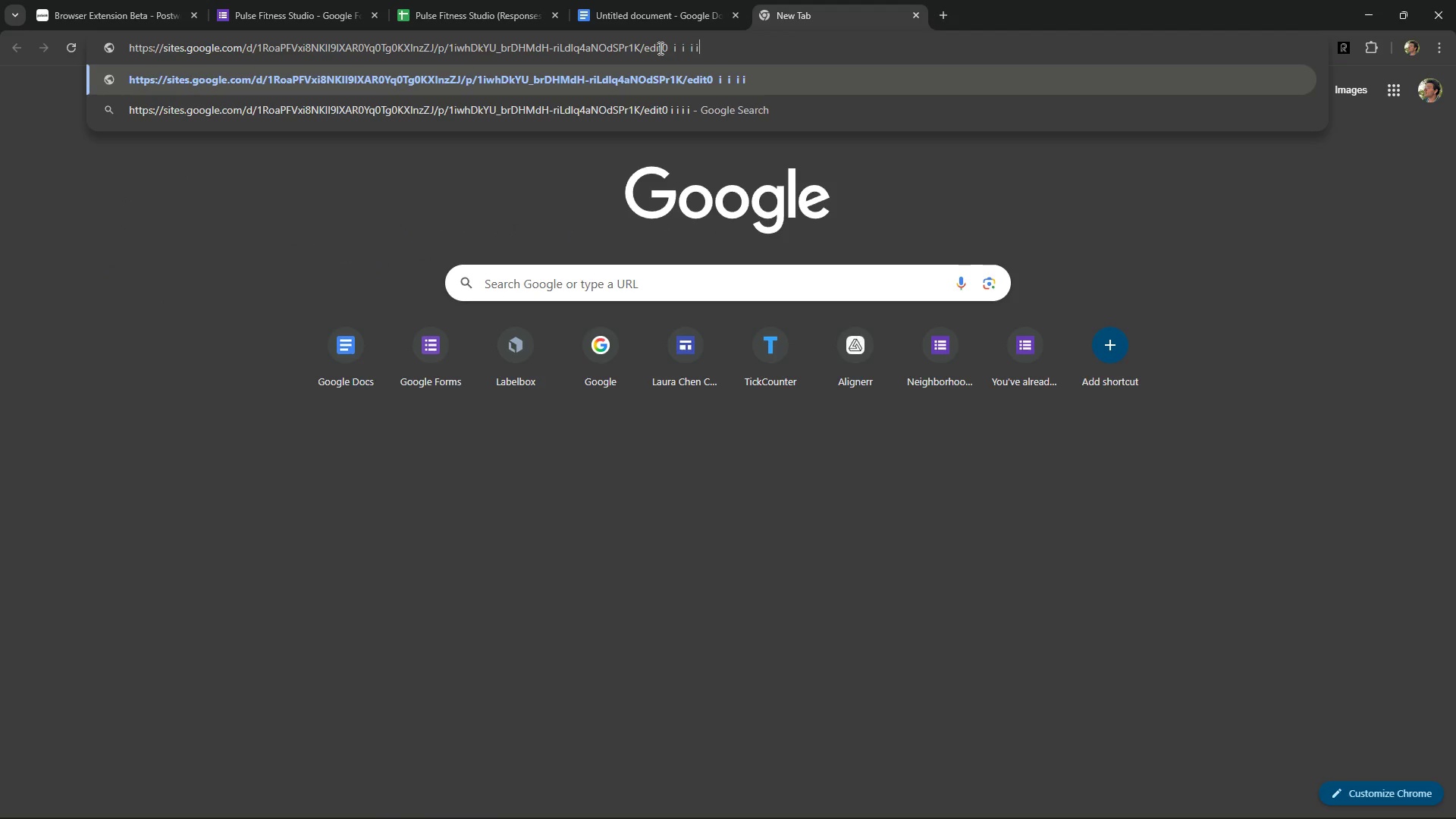 
key(Alt+Control+ControlRight)
 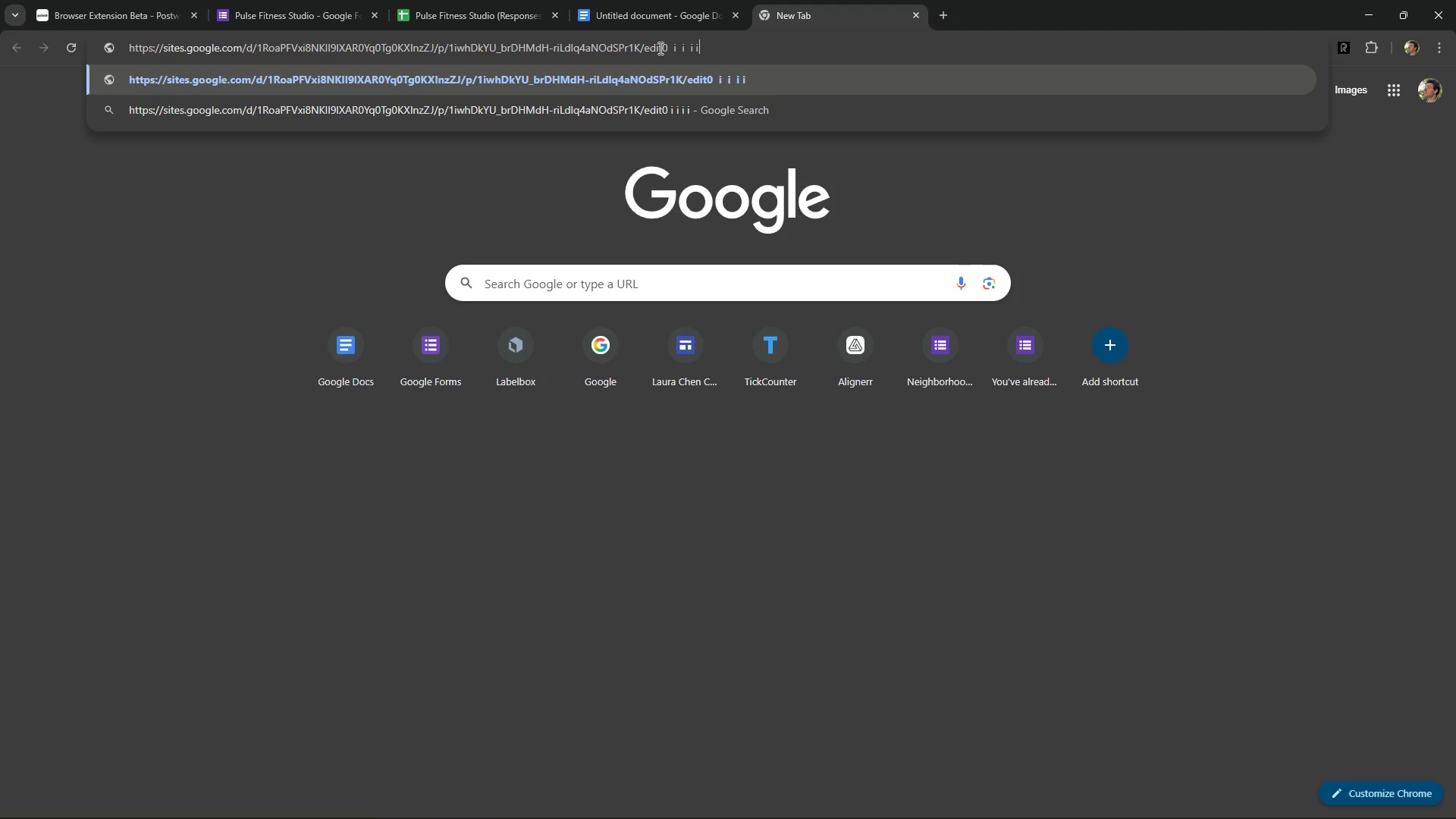 
key(Alt+Control+AltRight)
 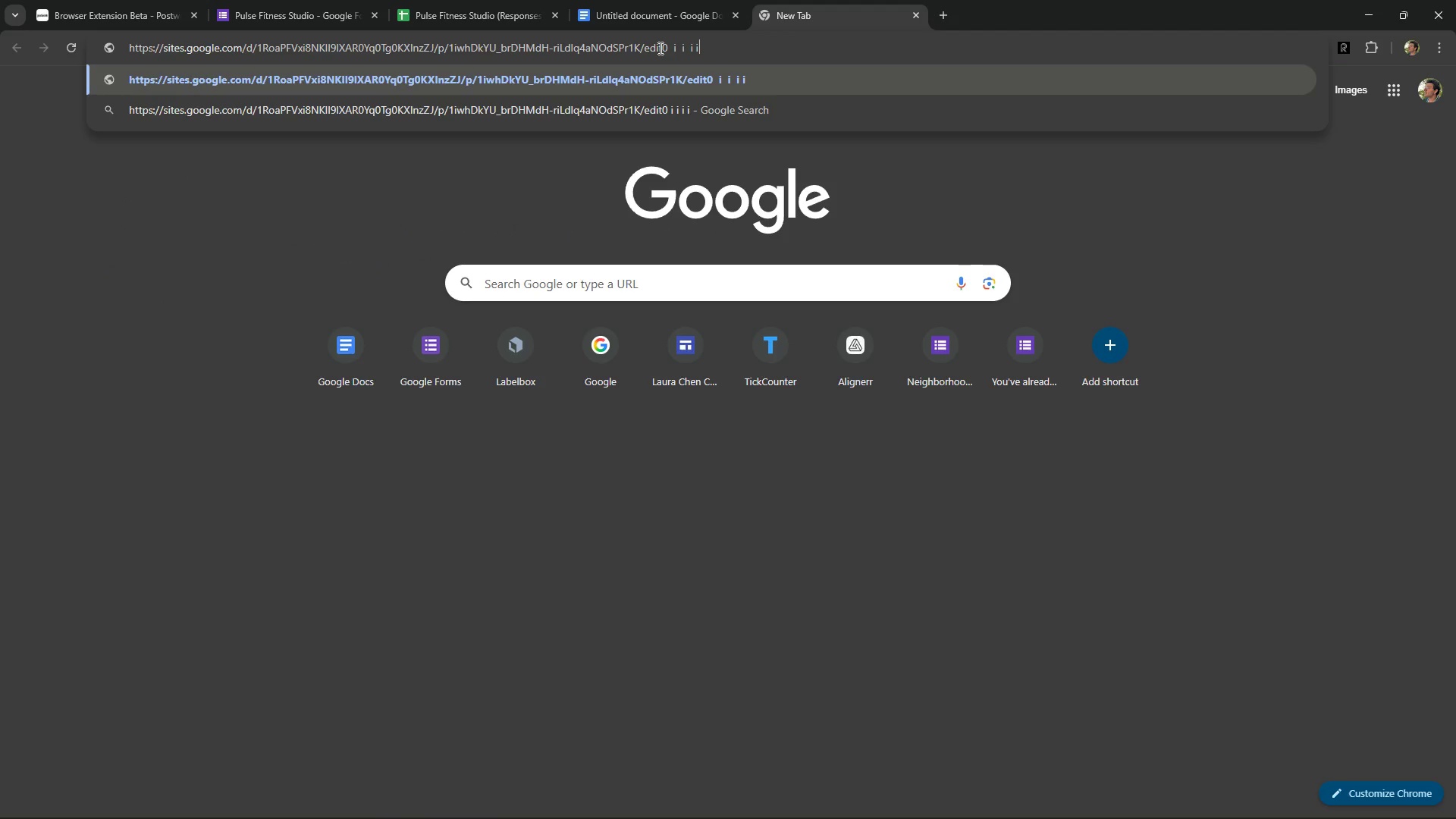 
key(Alt+Control+AltLeft)
 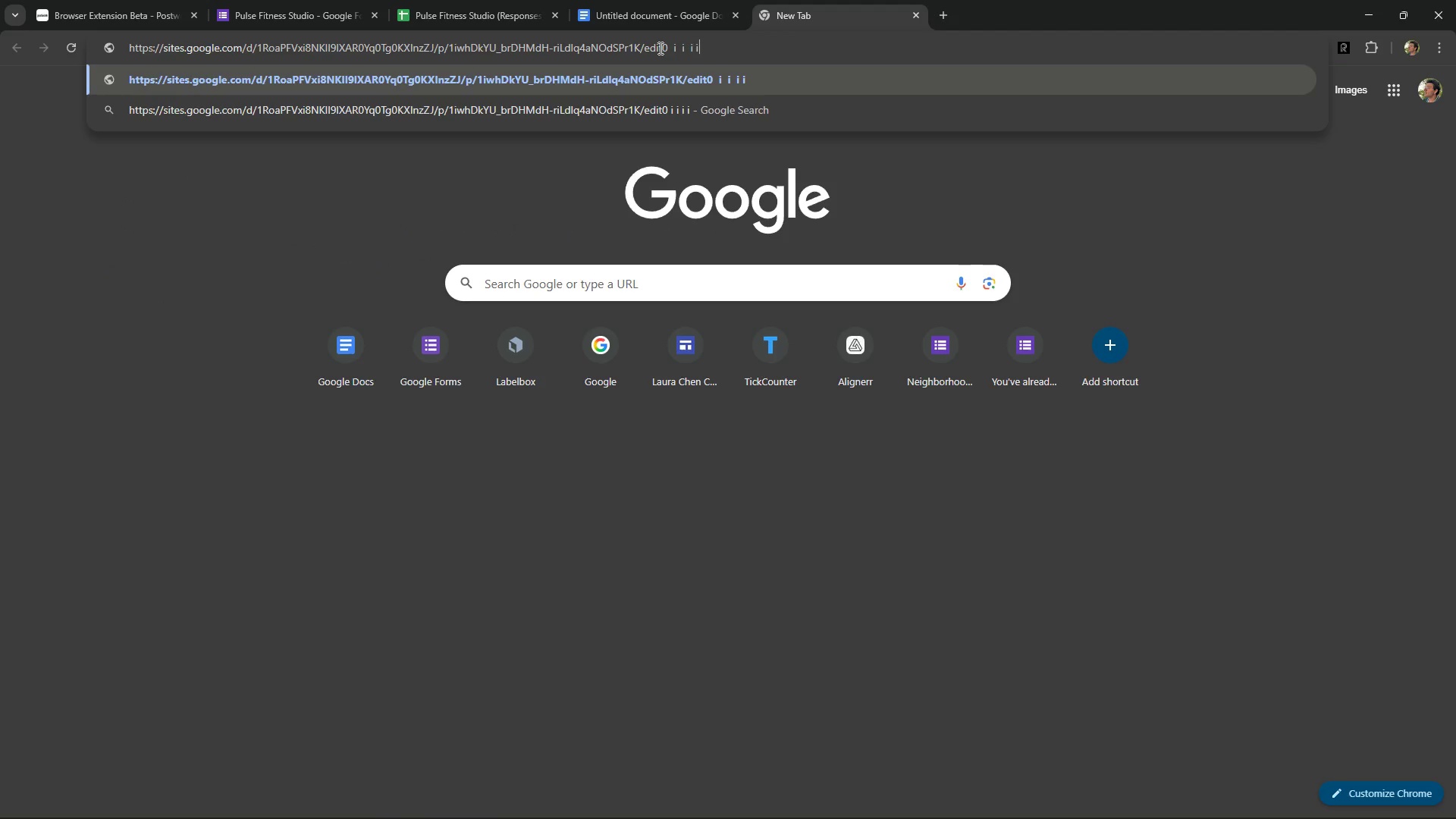 
key(Control+ControlLeft)
 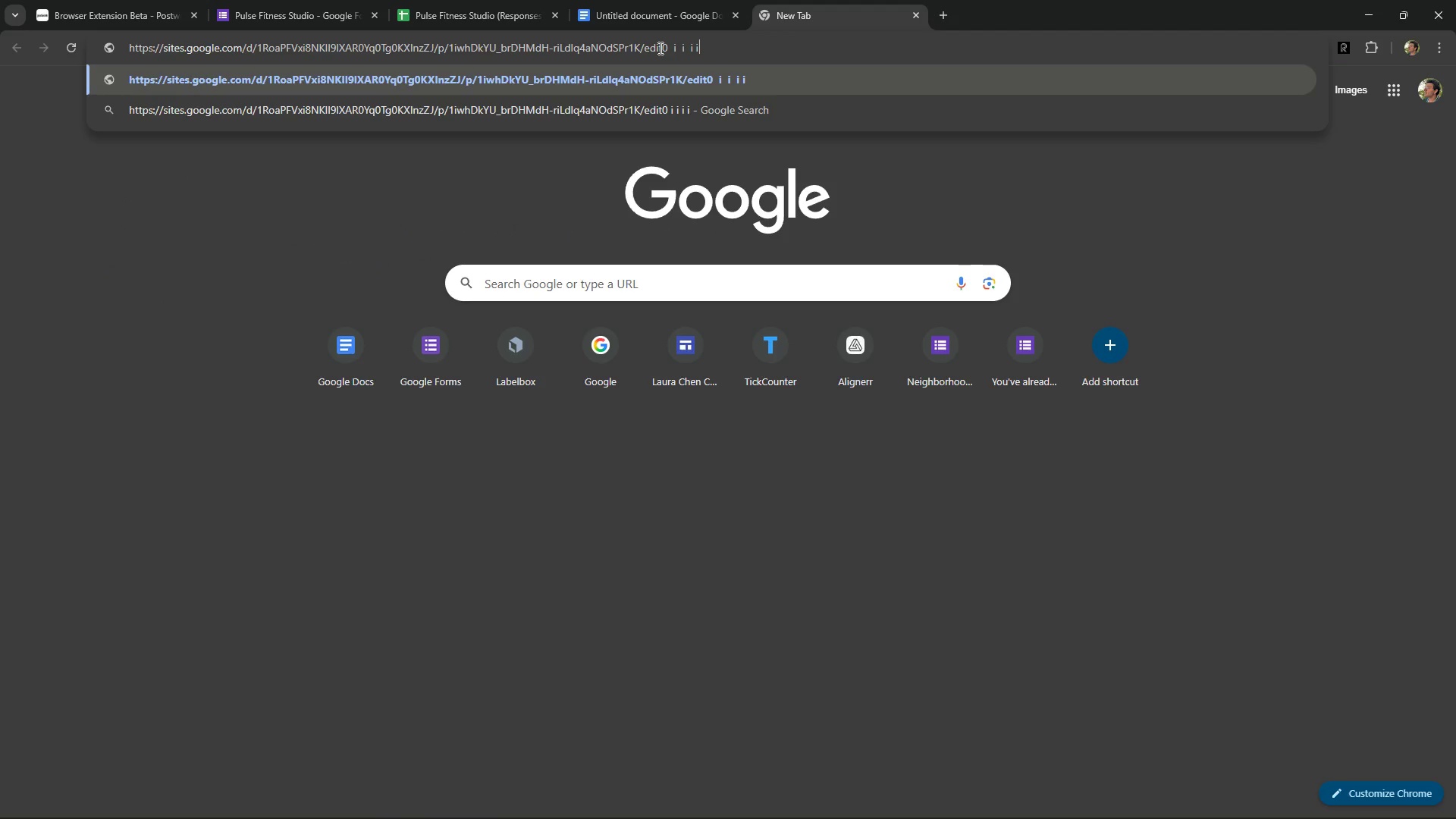 
key(Alt+Control+Space)
 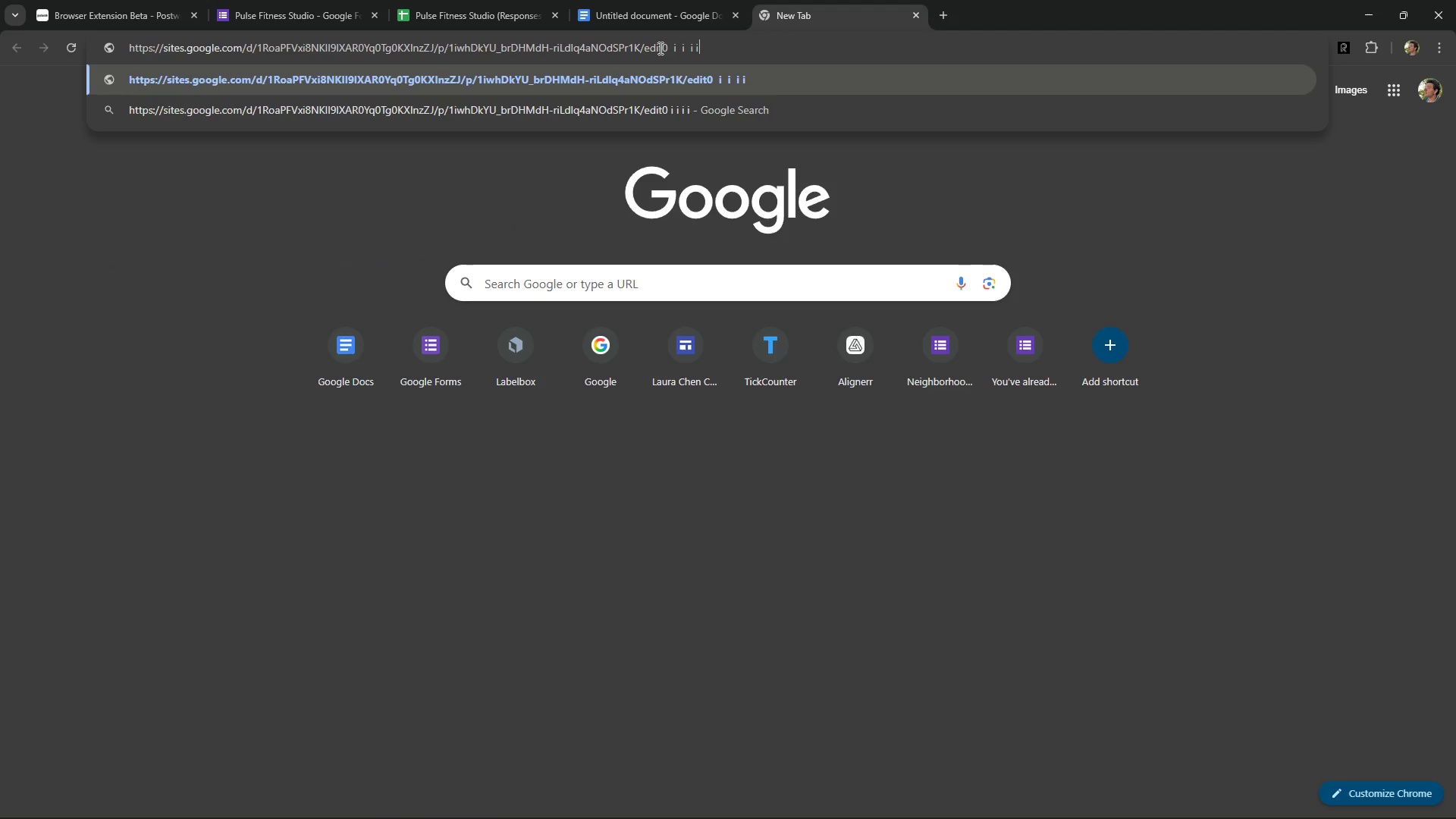 
key(Alt+Control+Numpad0)
 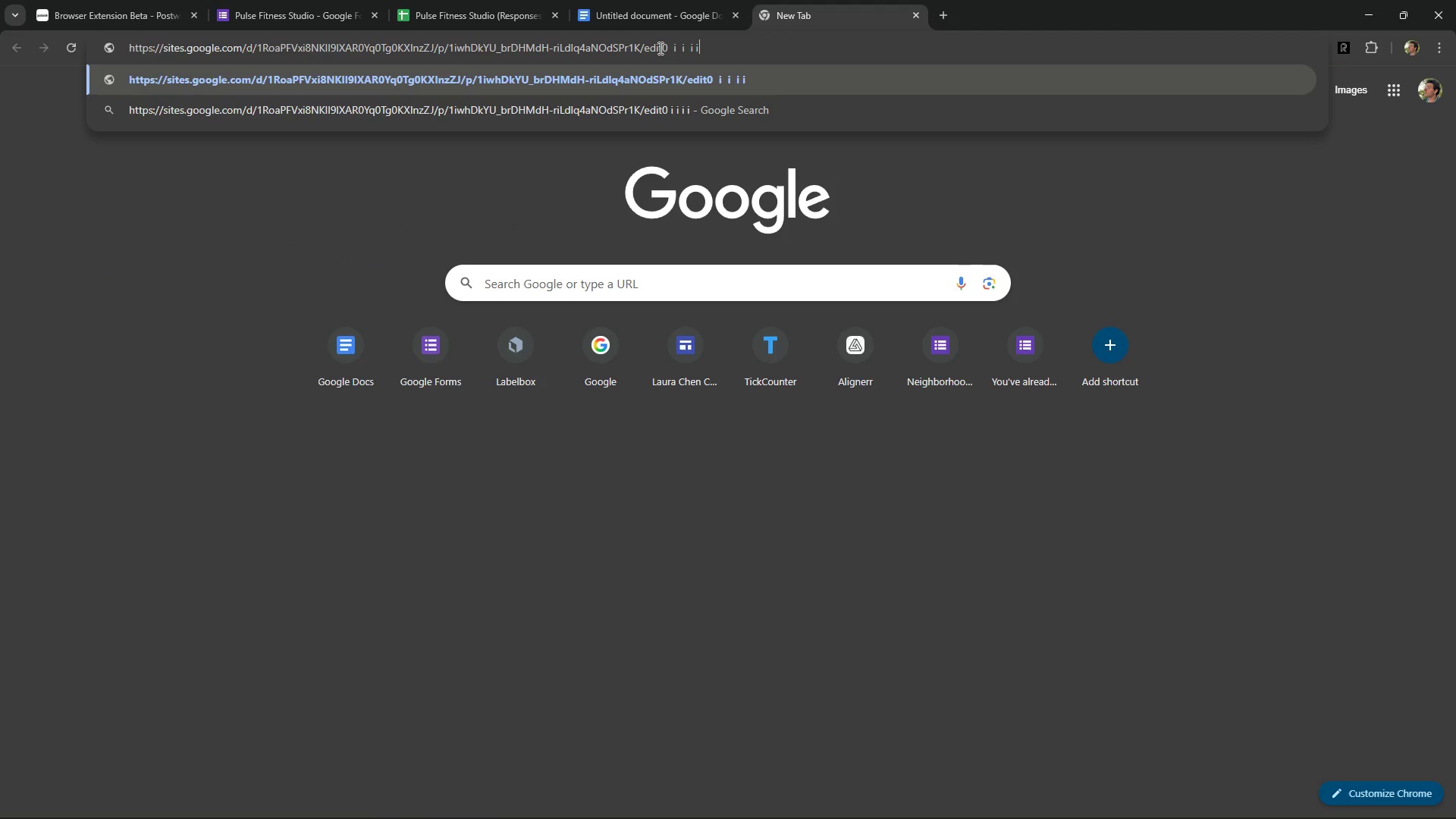 
key(Control+ControlLeft)
 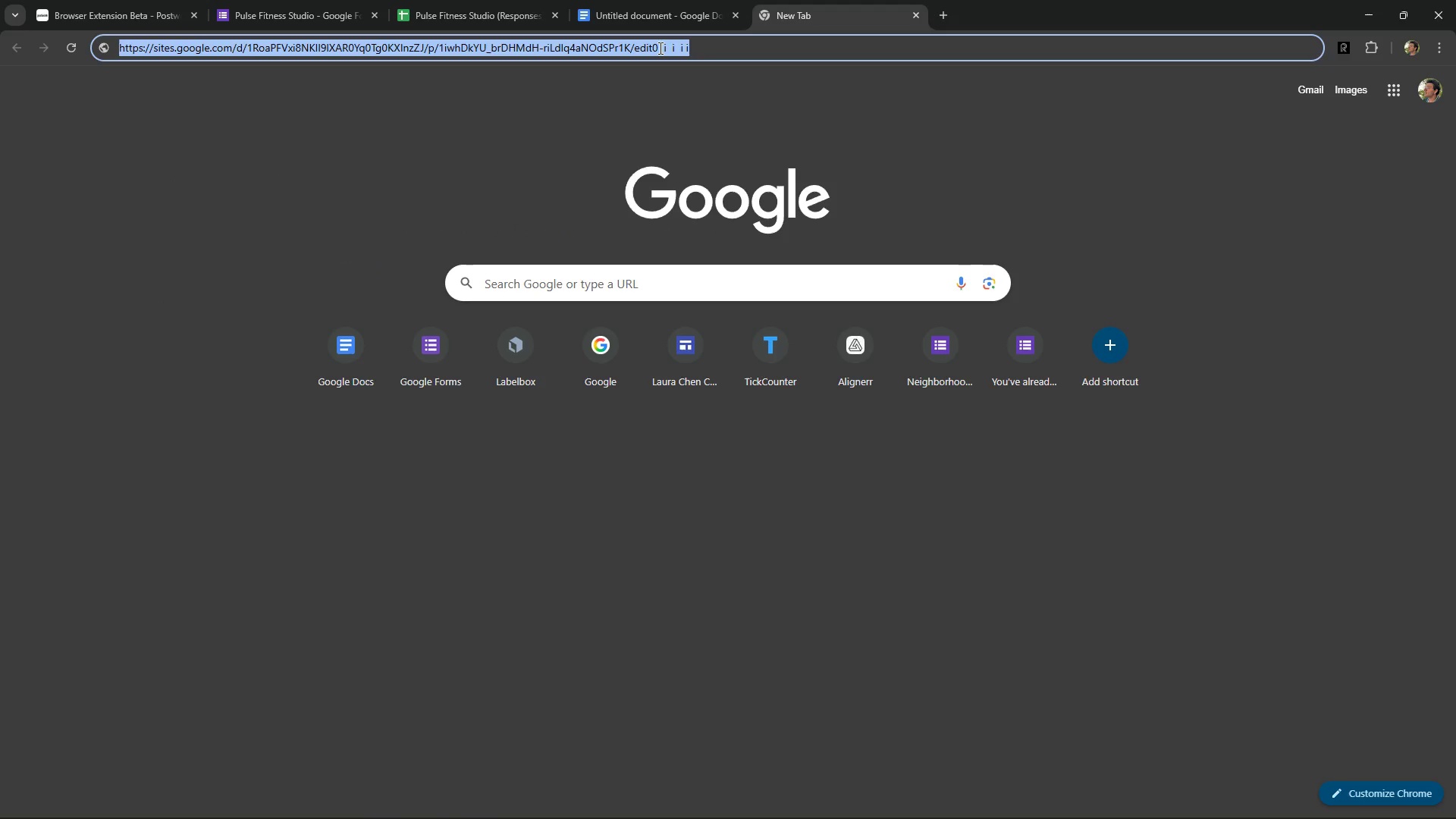 
key(Control+A)
 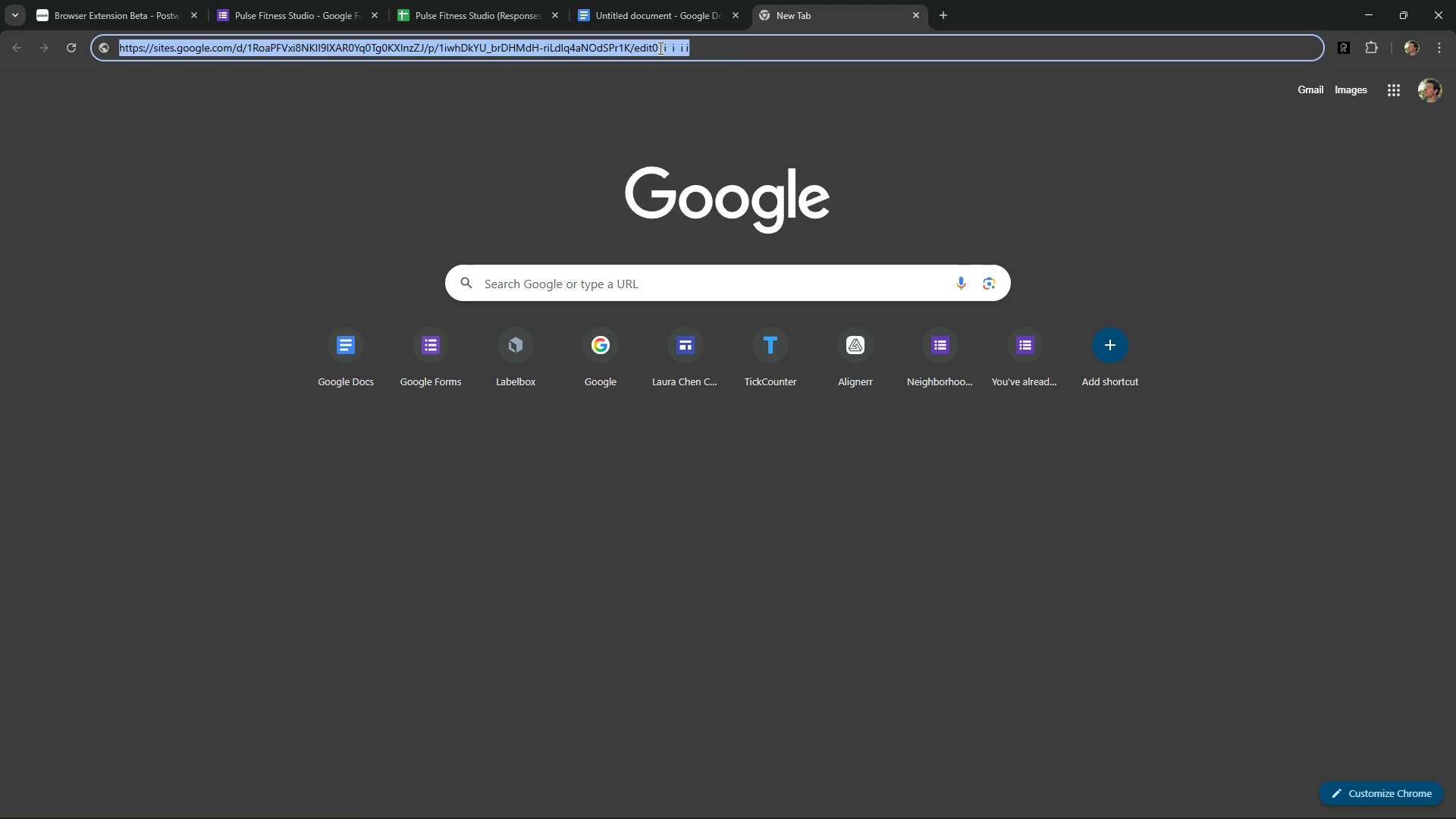 
key(Backspace)
 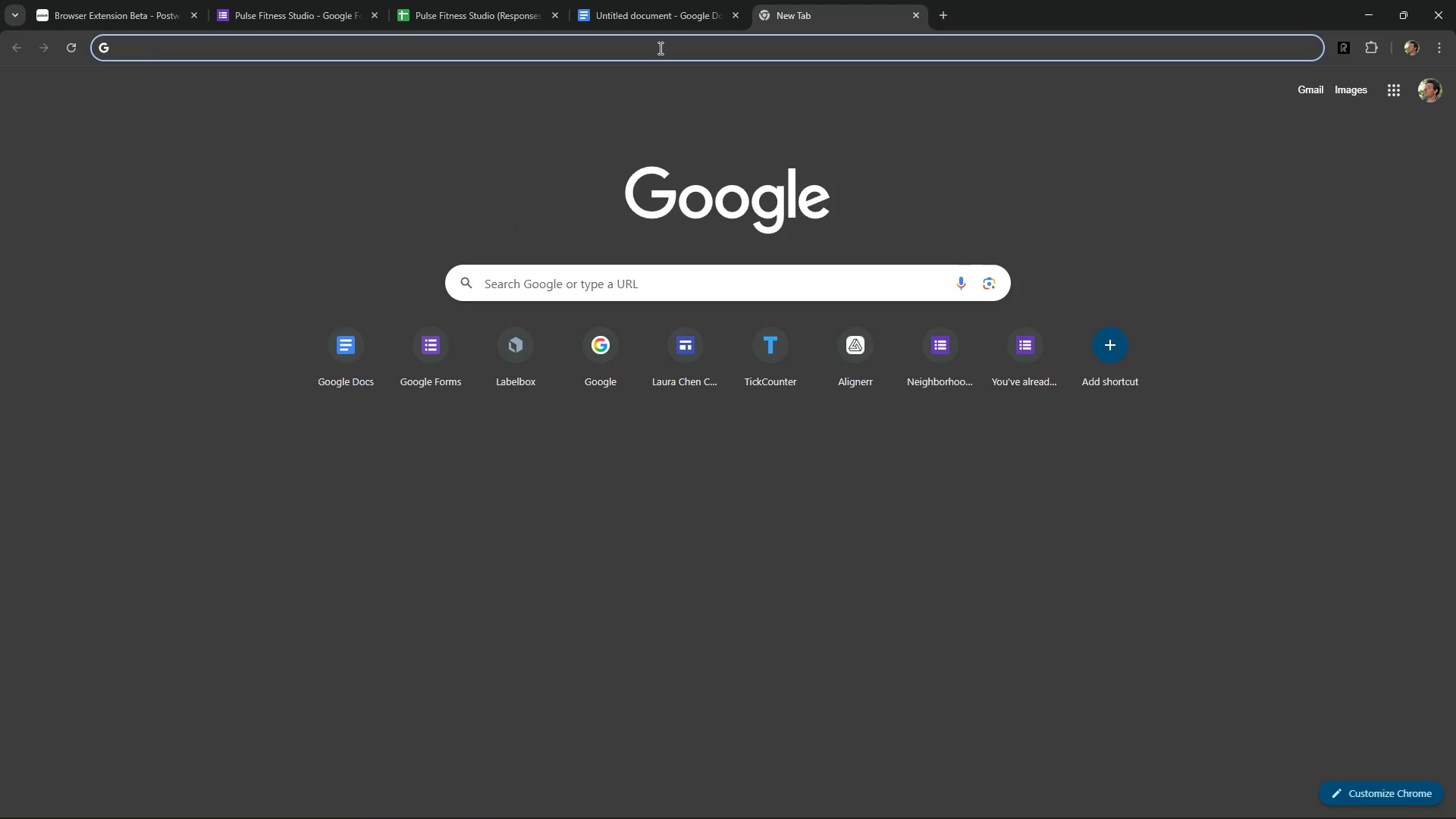 
key(Space)
 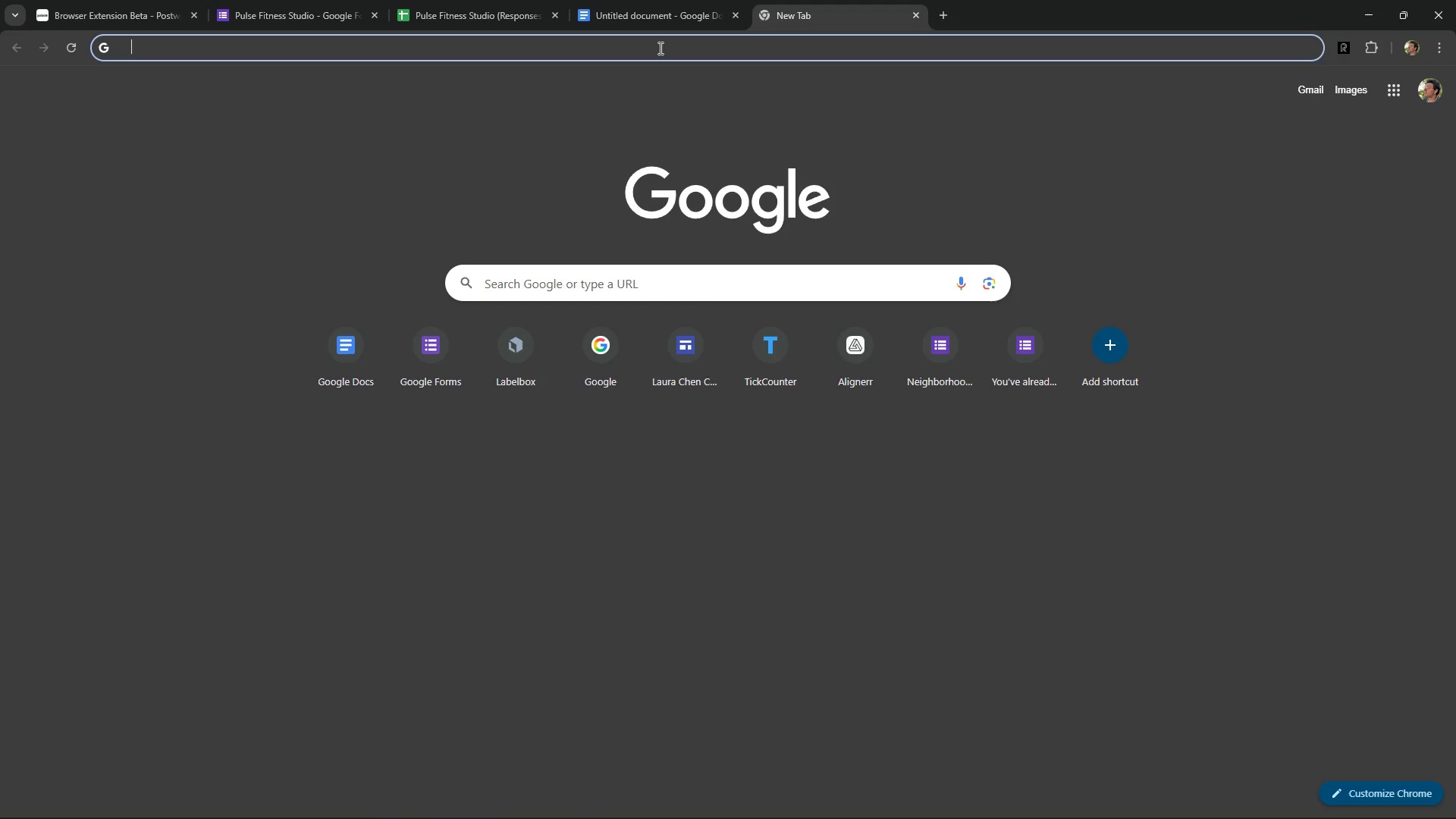 
key(Space)
 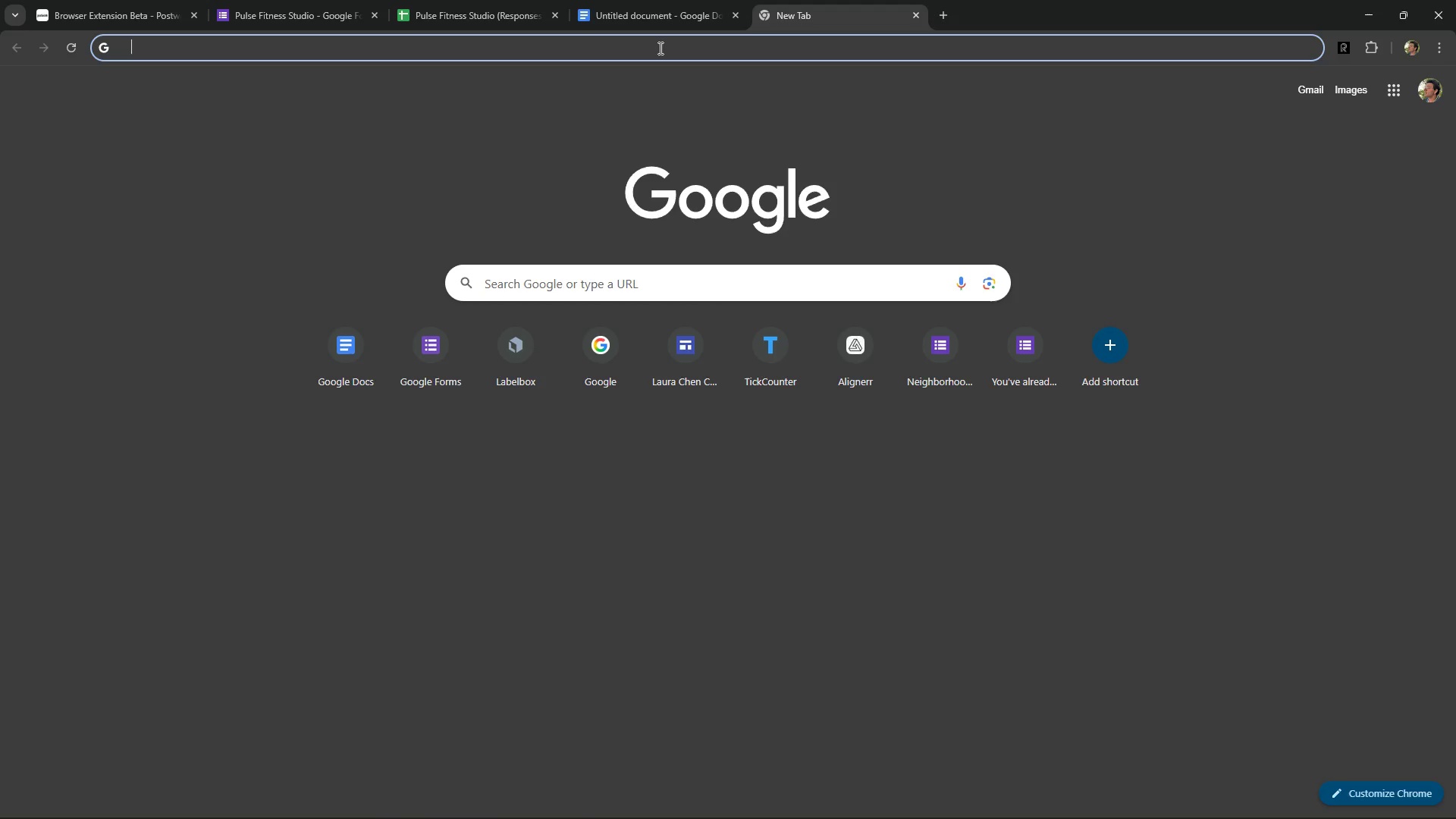 
key(Space)
 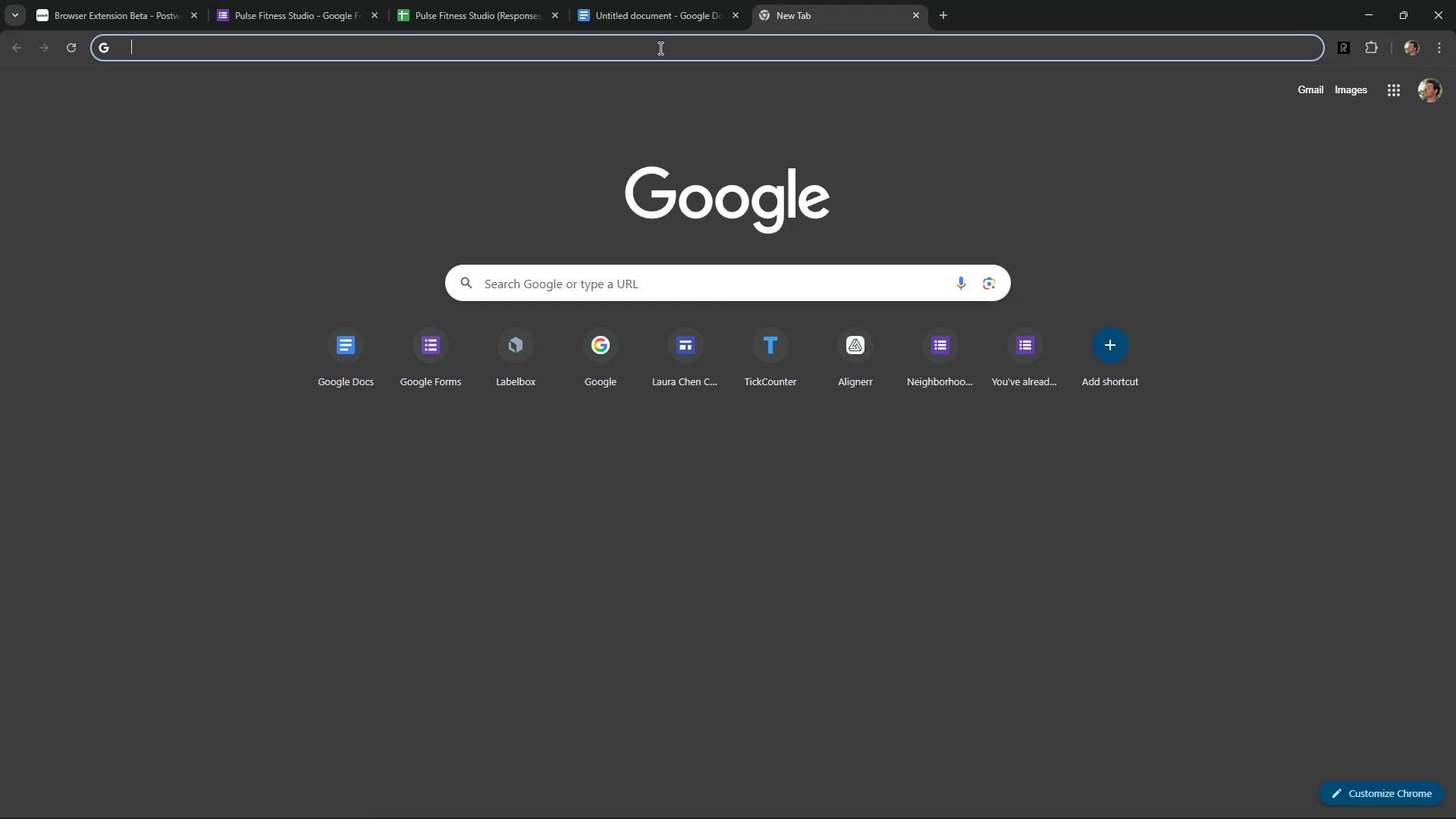 
key(Space)
 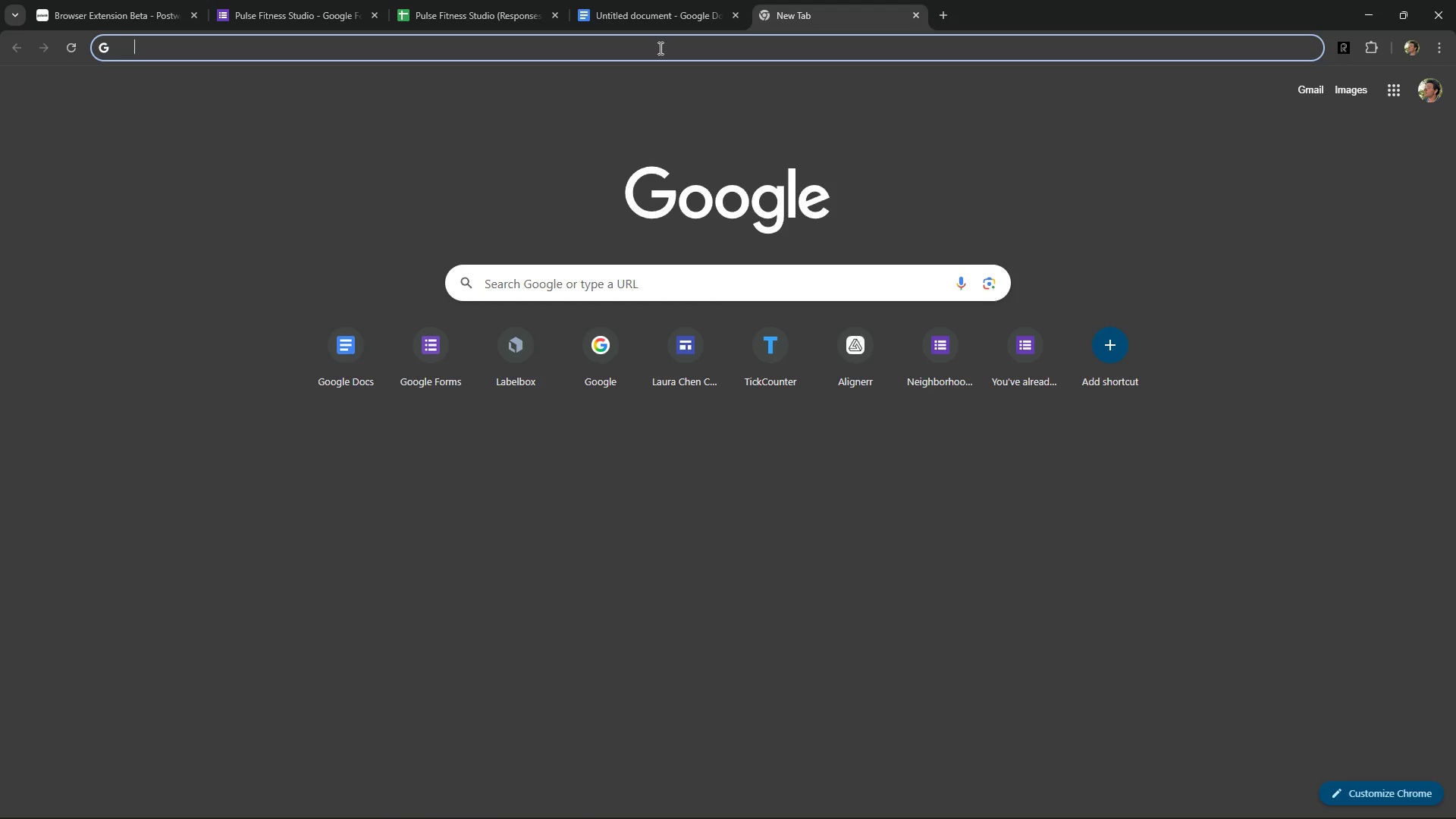 
key(Space)
 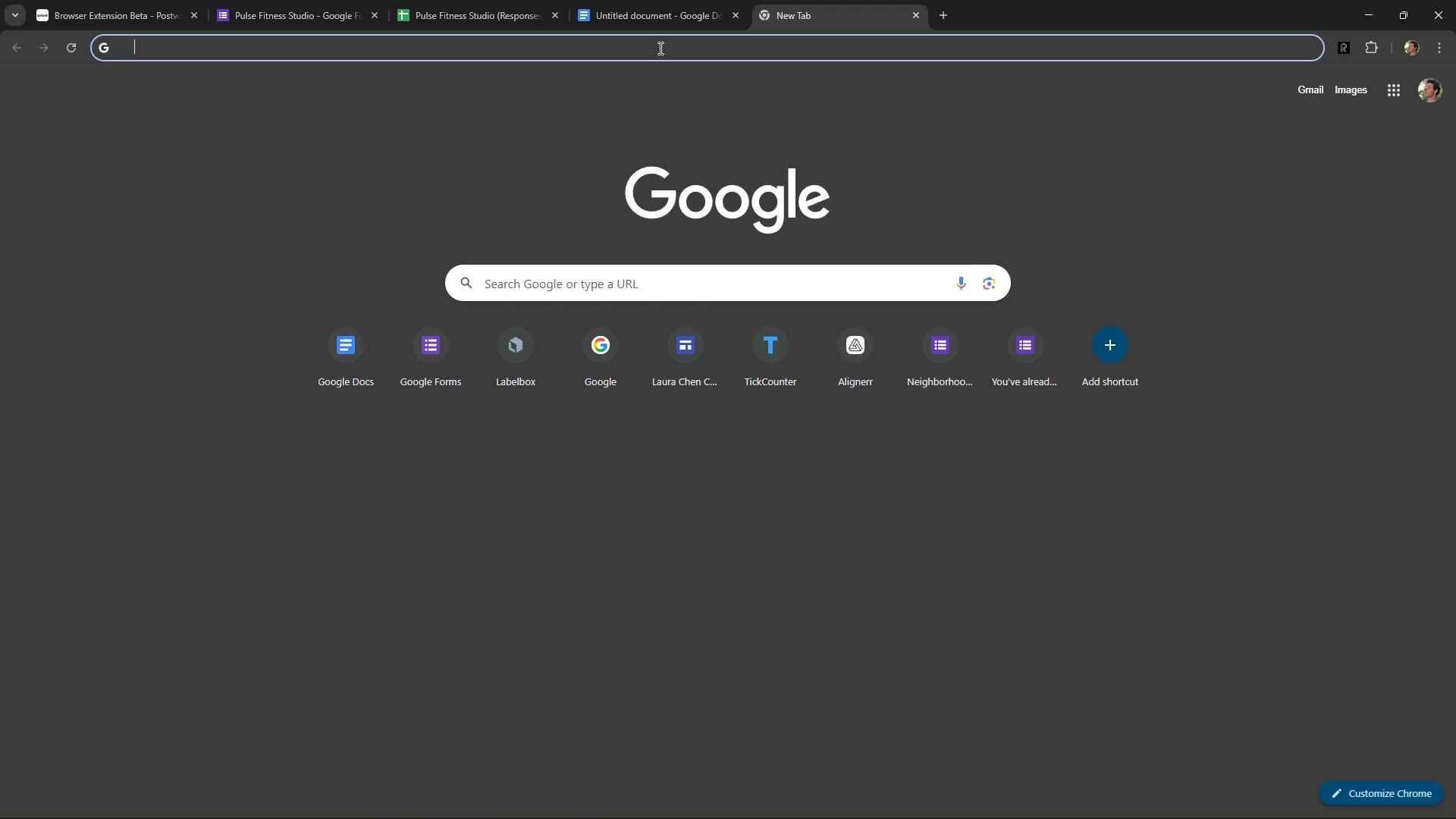 
key(Control+ControlLeft)
 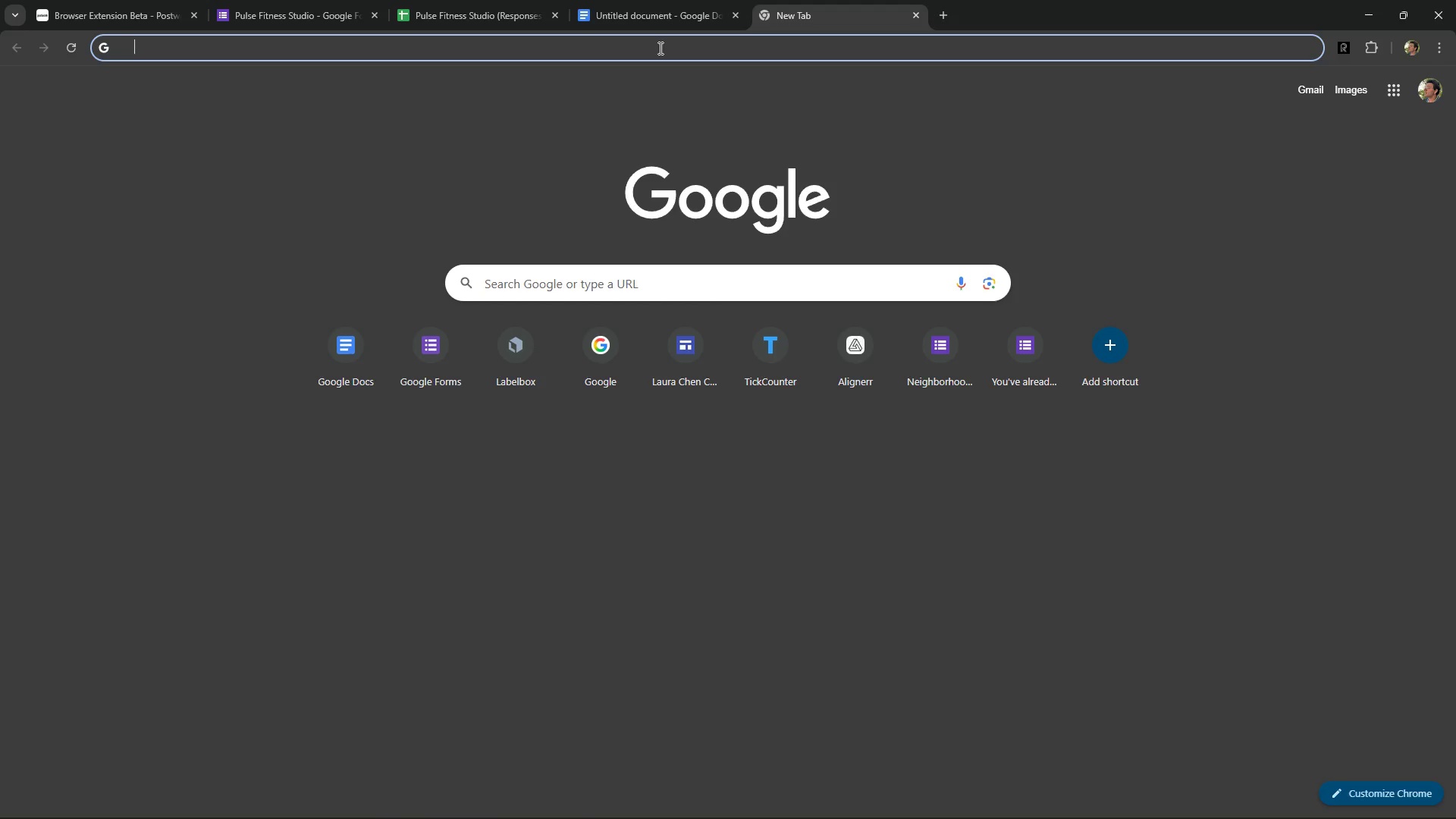 
key(Alt+Control+AltRight)
 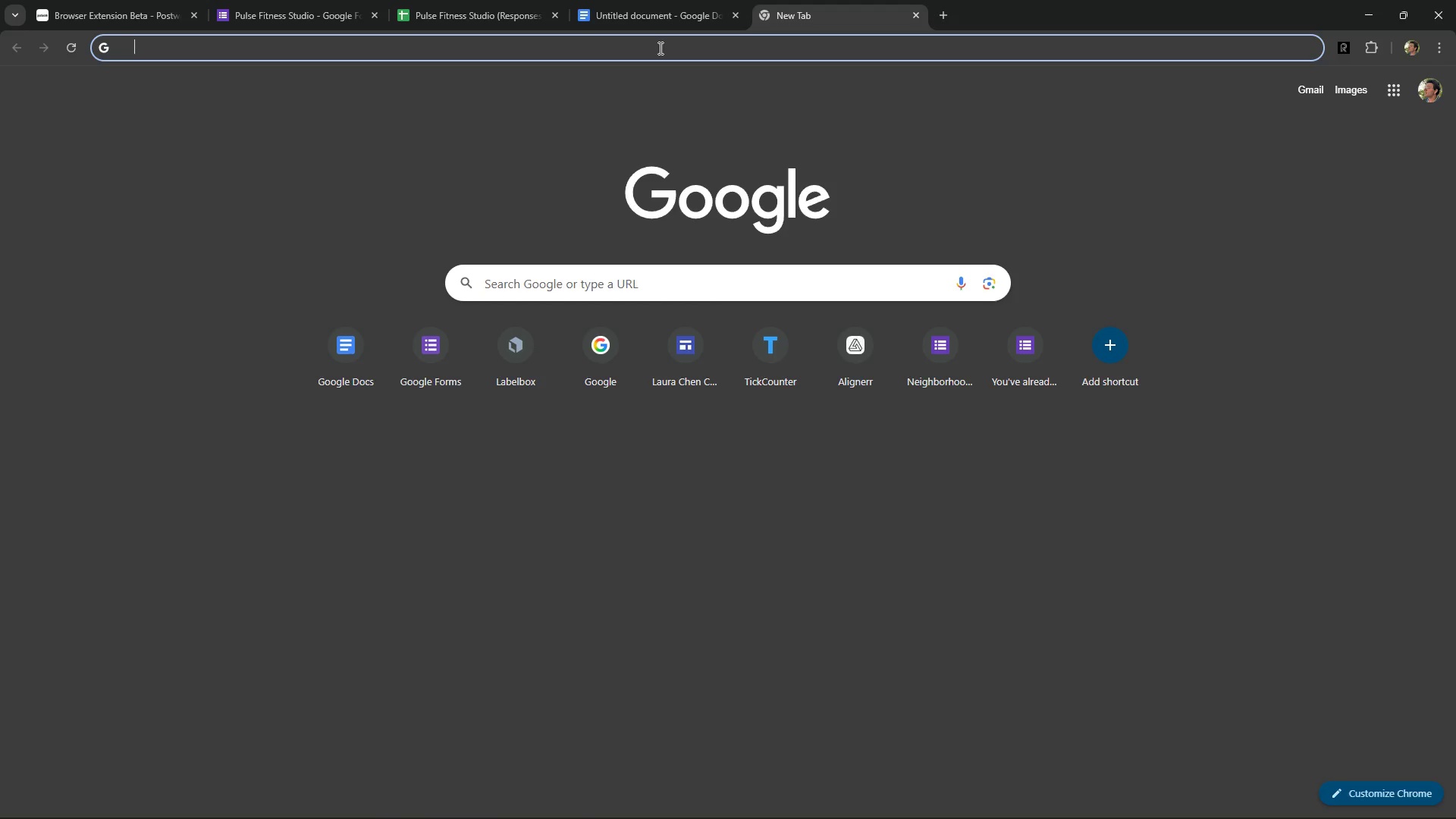 
key(Alt+Control+Numpad0)
 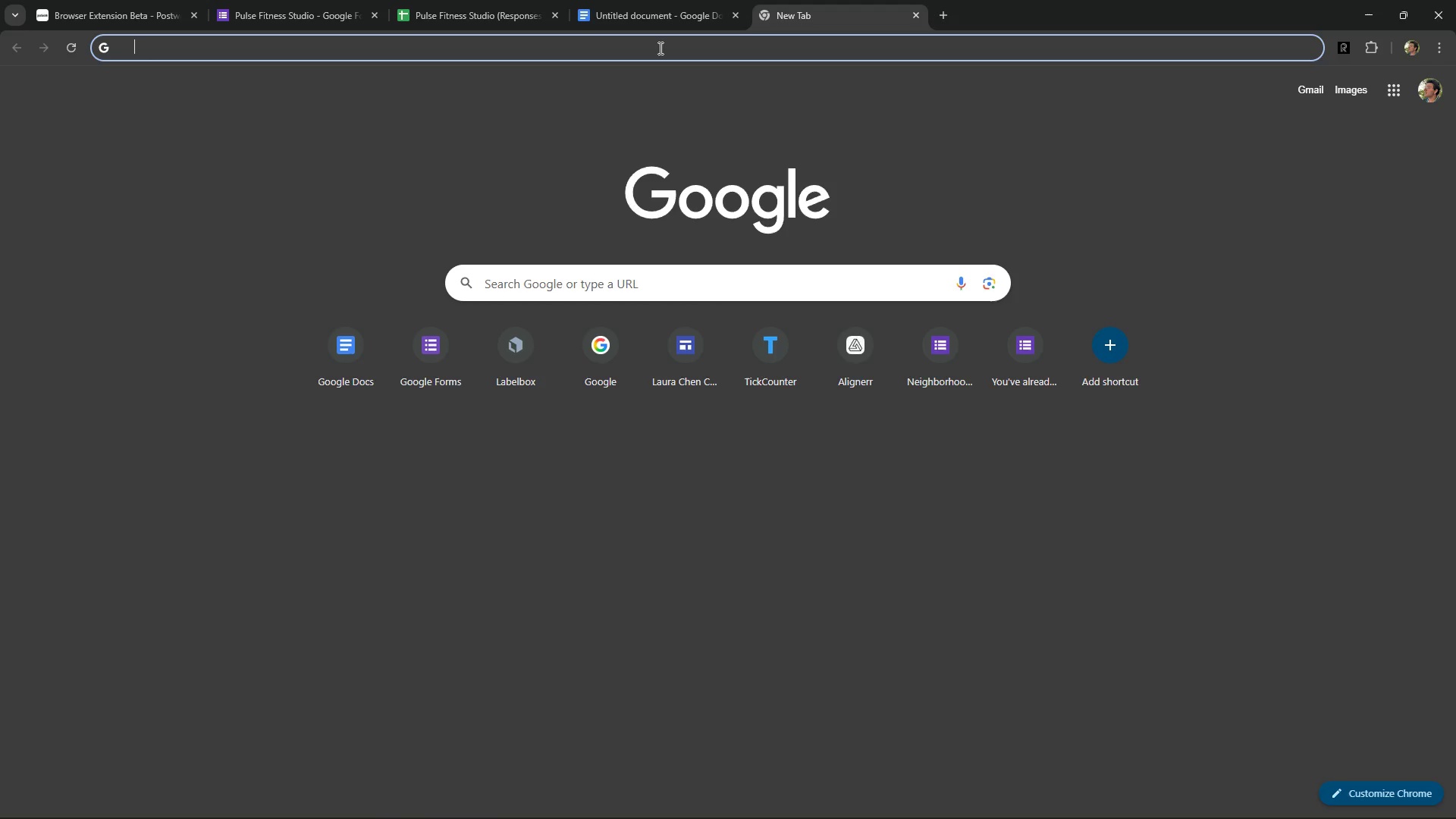 
key(Control+ControlLeft)
 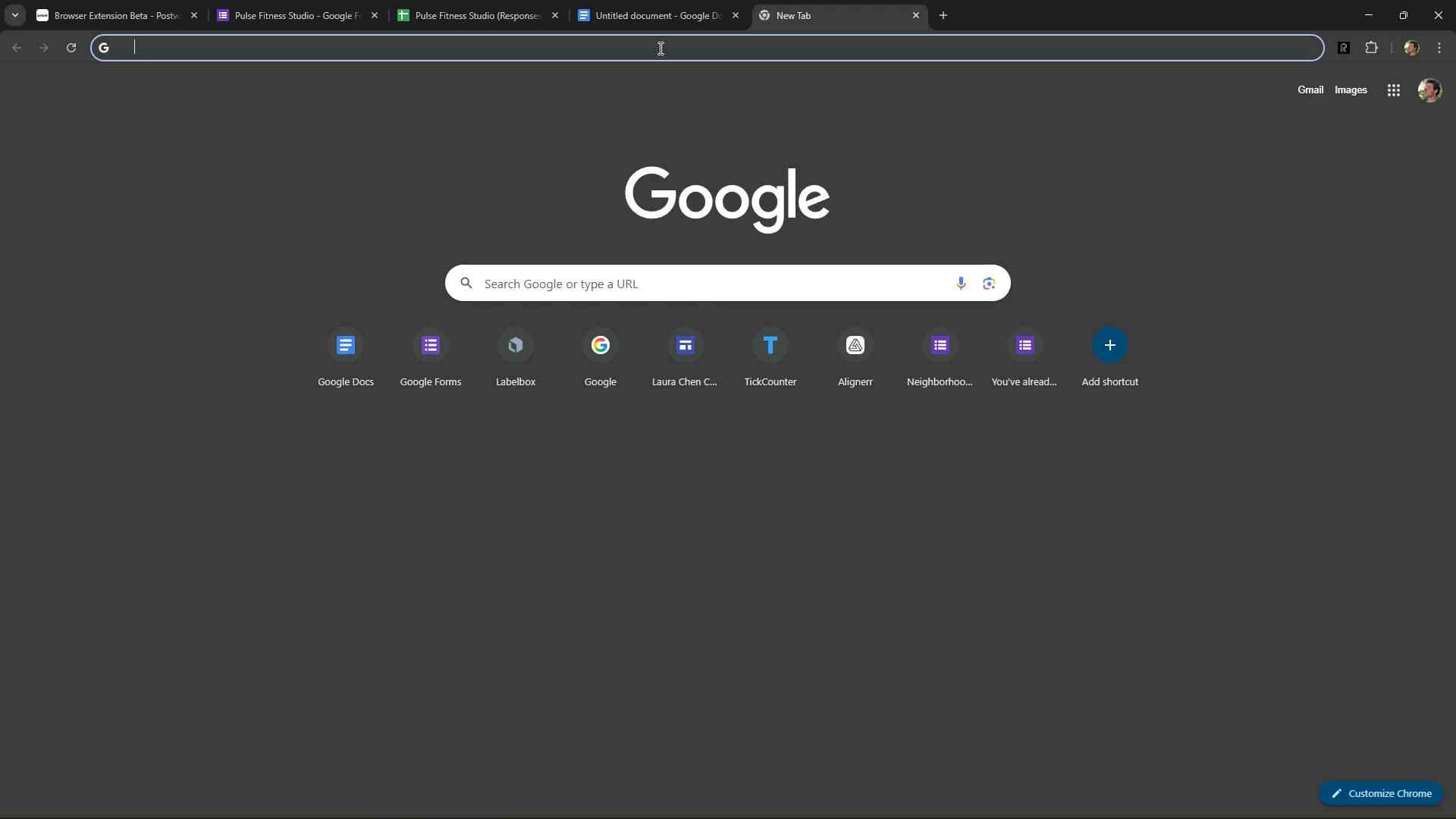 
key(Alt+Control+AltLeft)
 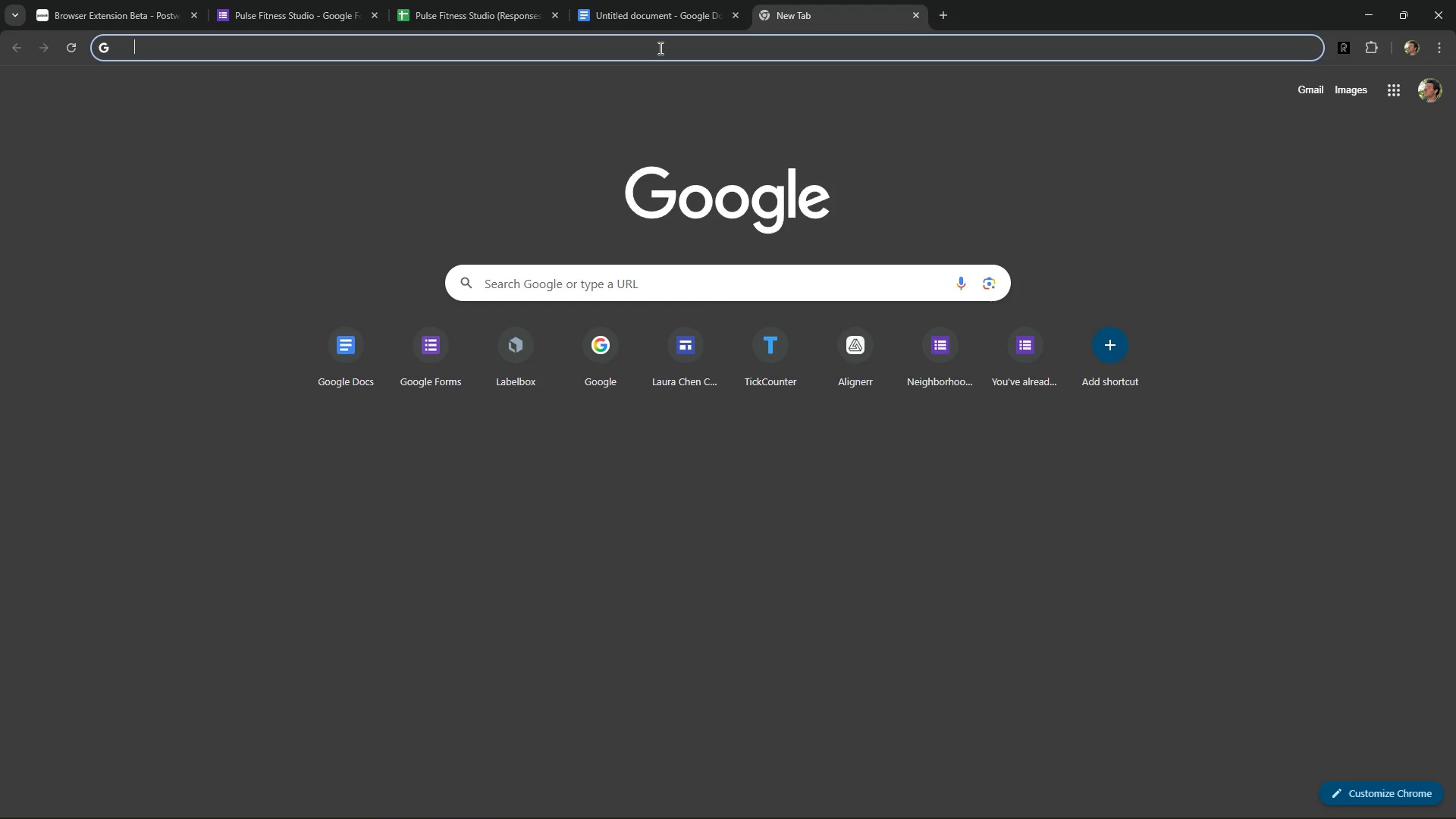 
key(Alt+Control+Numpad0)
 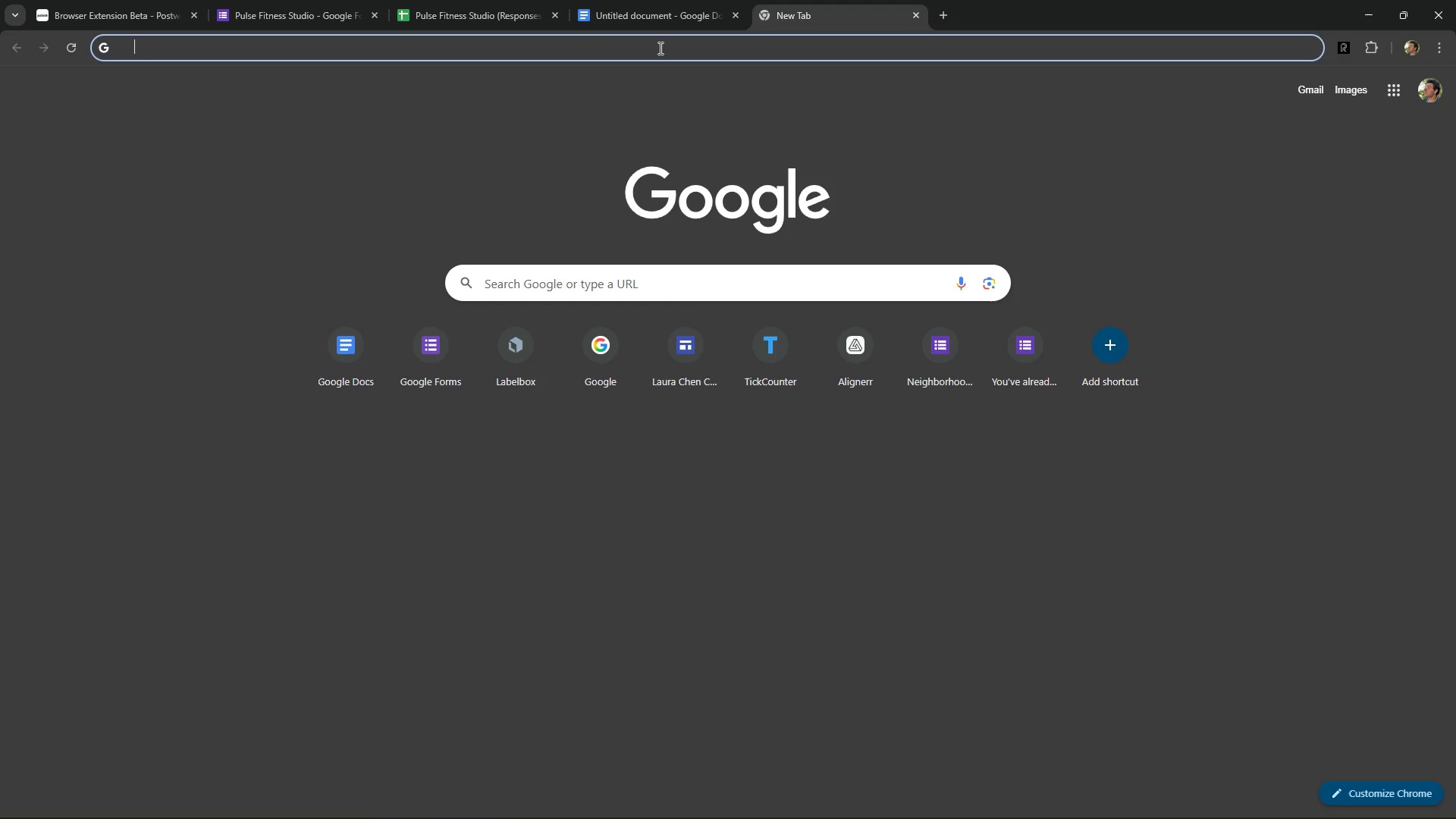 
key(Control+ControlLeft)
 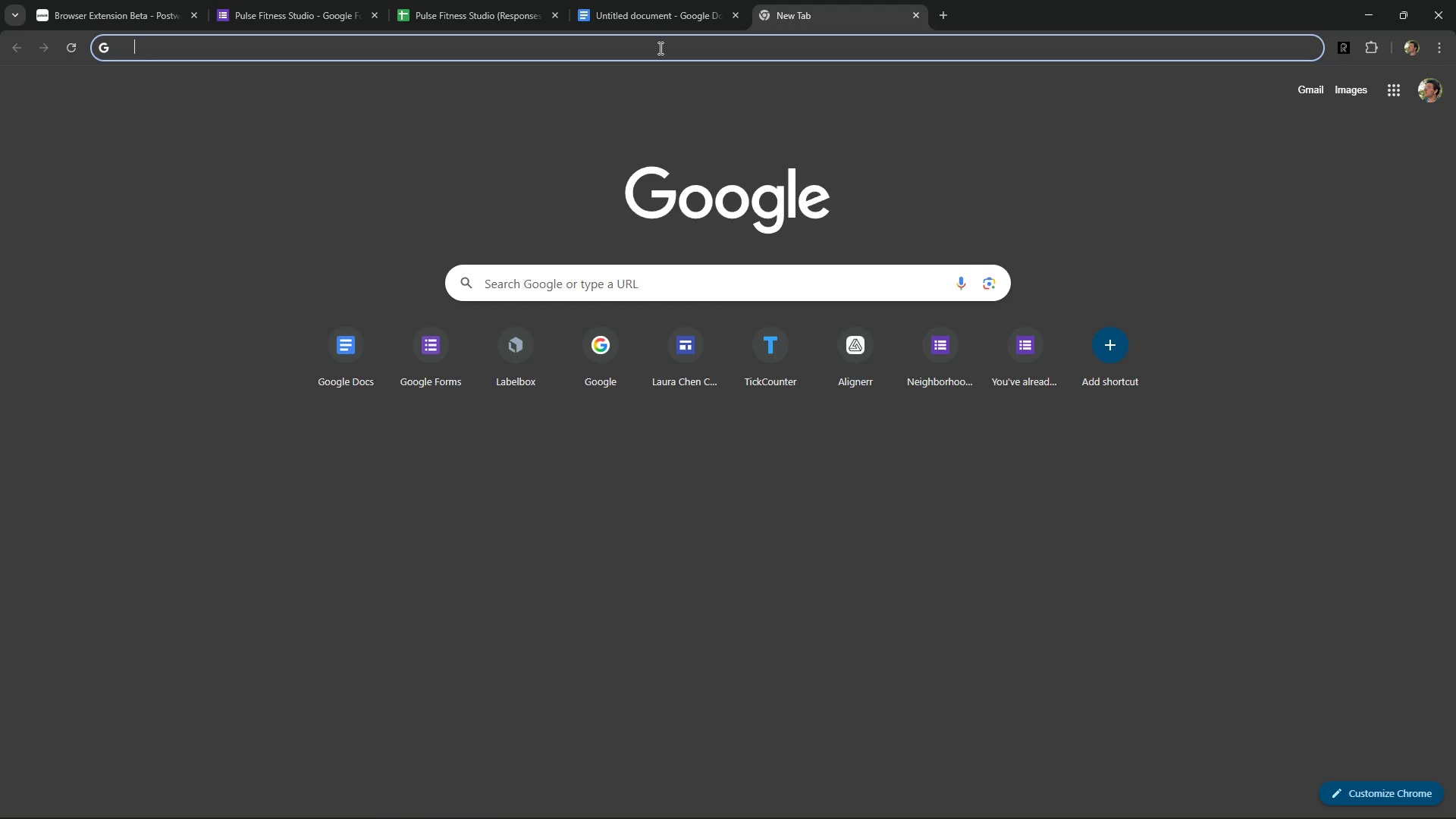 
key(Alt+Control+AltLeft)
 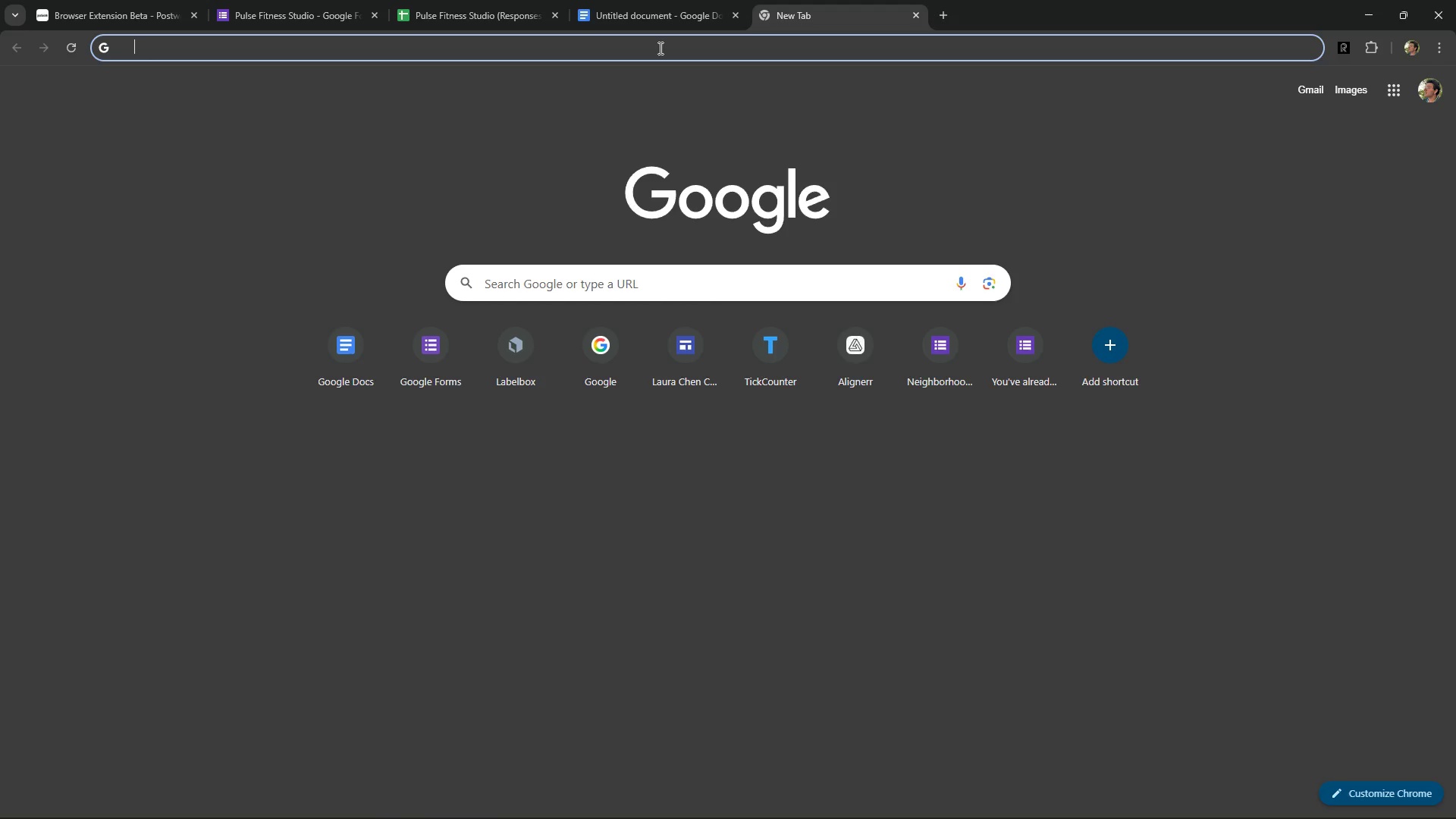 
key(Alt+Control+ControlRight)
 